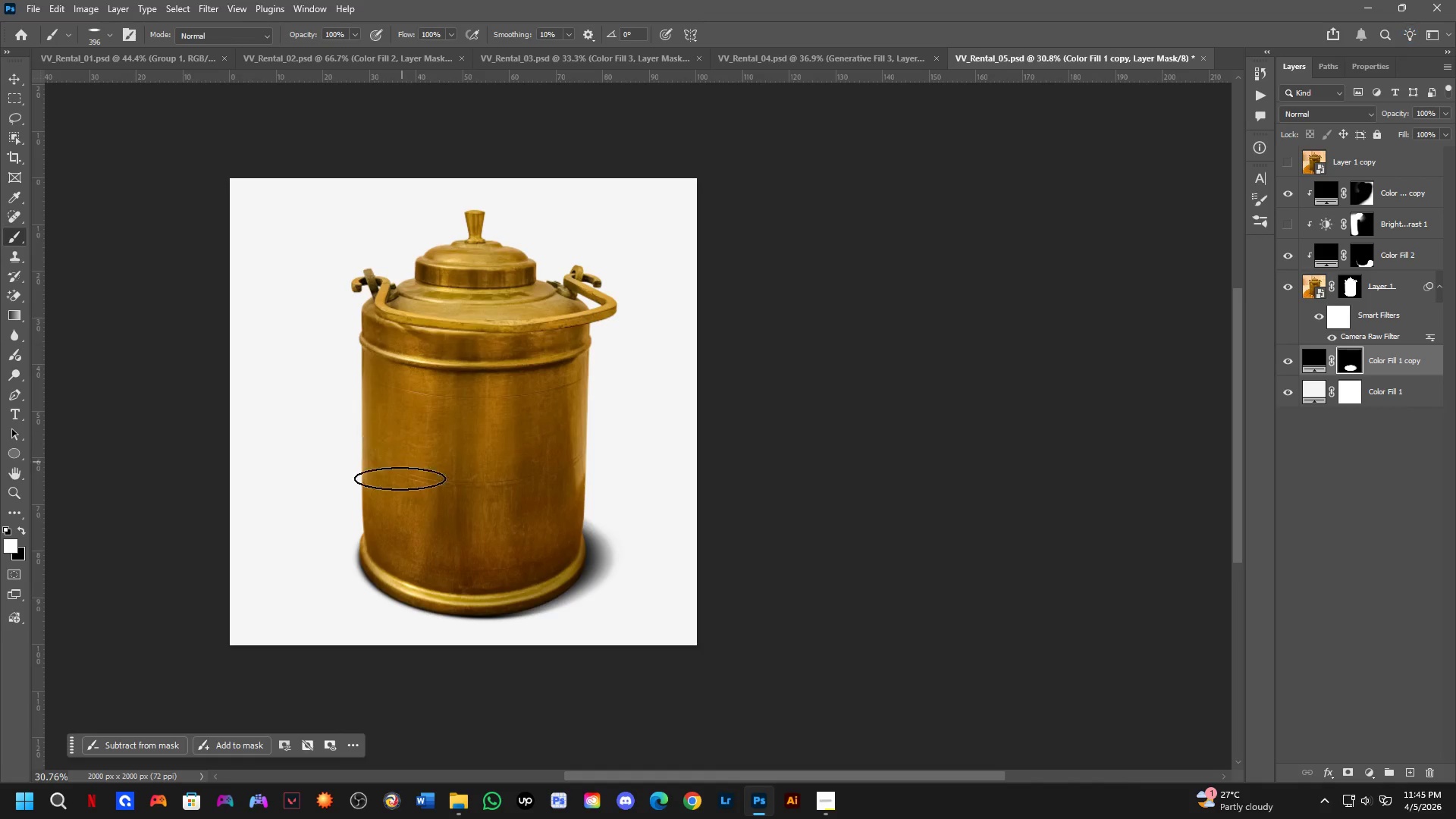 
hold_key(key=Space, duration=0.92)
 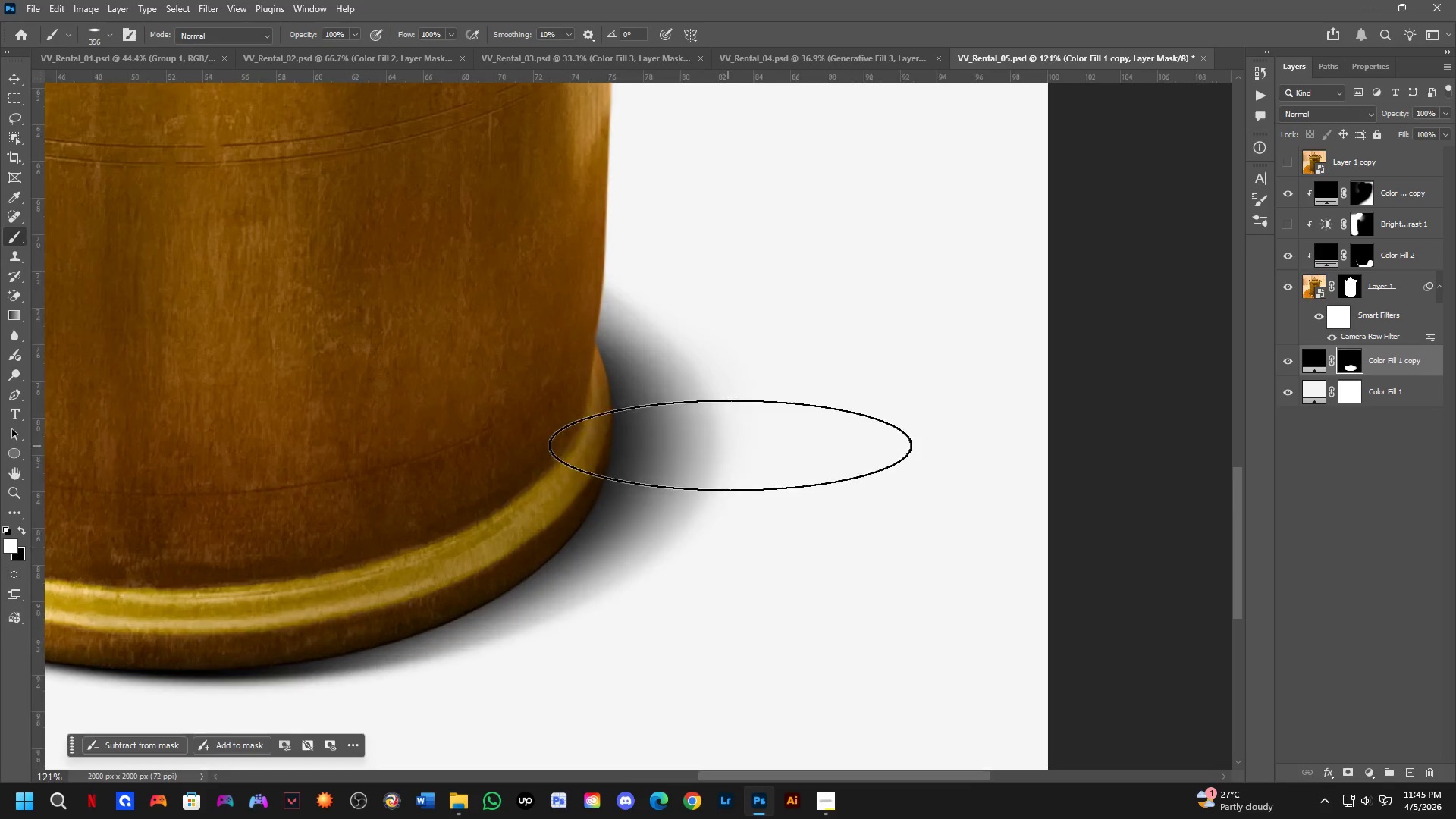 
left_click_drag(start_coordinate=[398, 510], to_coordinate=[467, 435])
 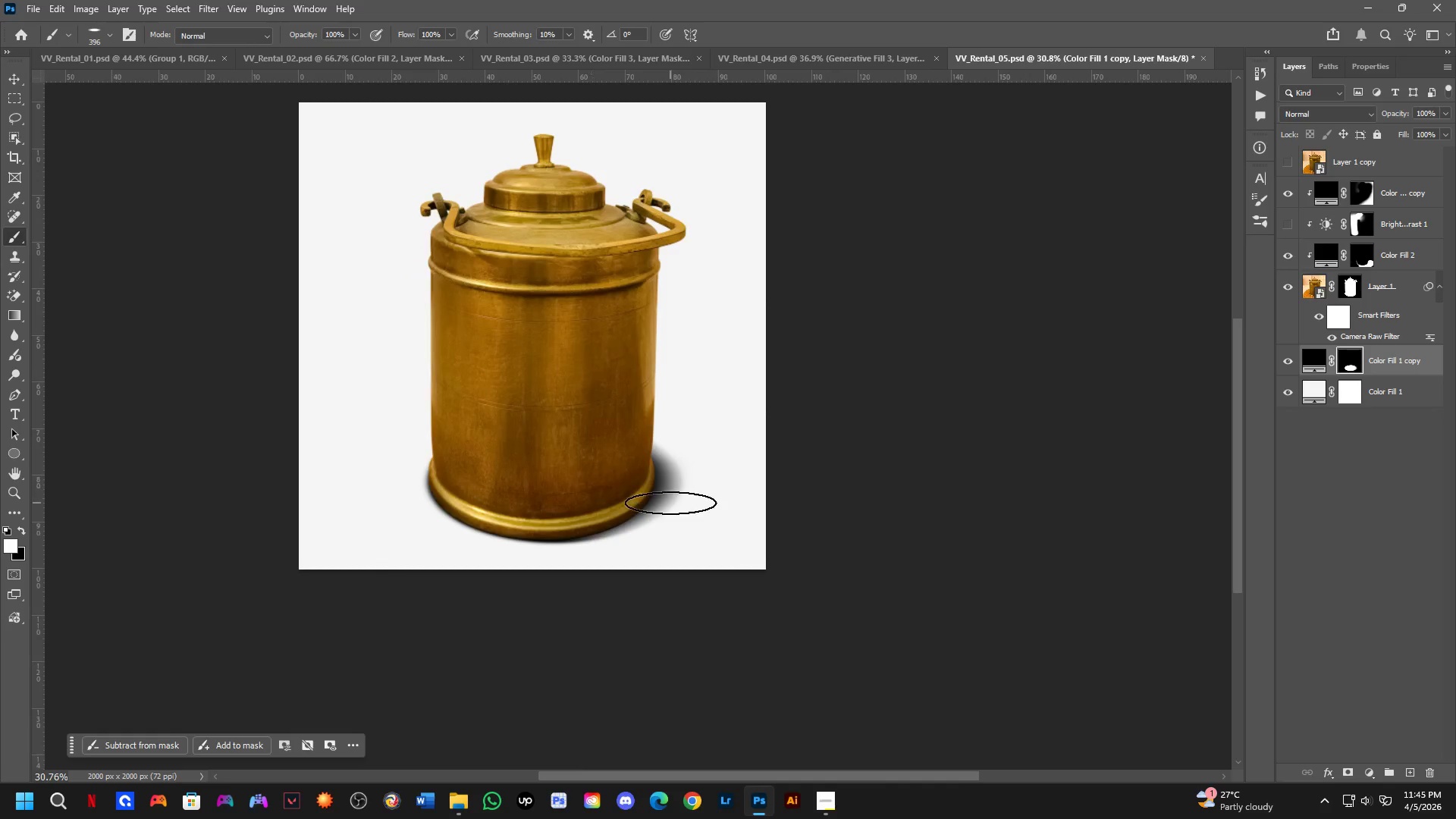 
scroll: coordinate [407, 439], scroll_direction: up, amount: 5.0
 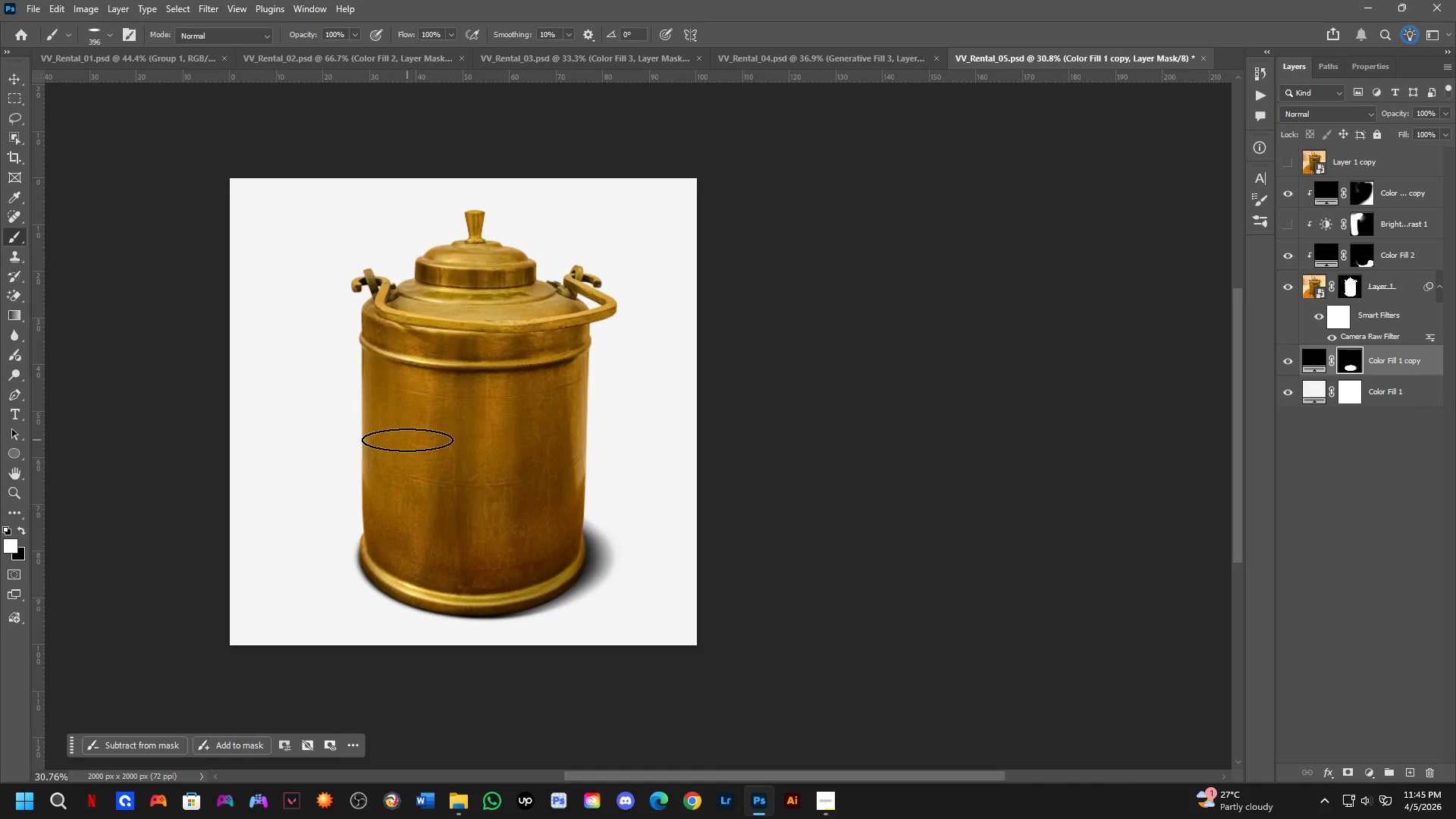 
key(Shift+ShiftLeft)
 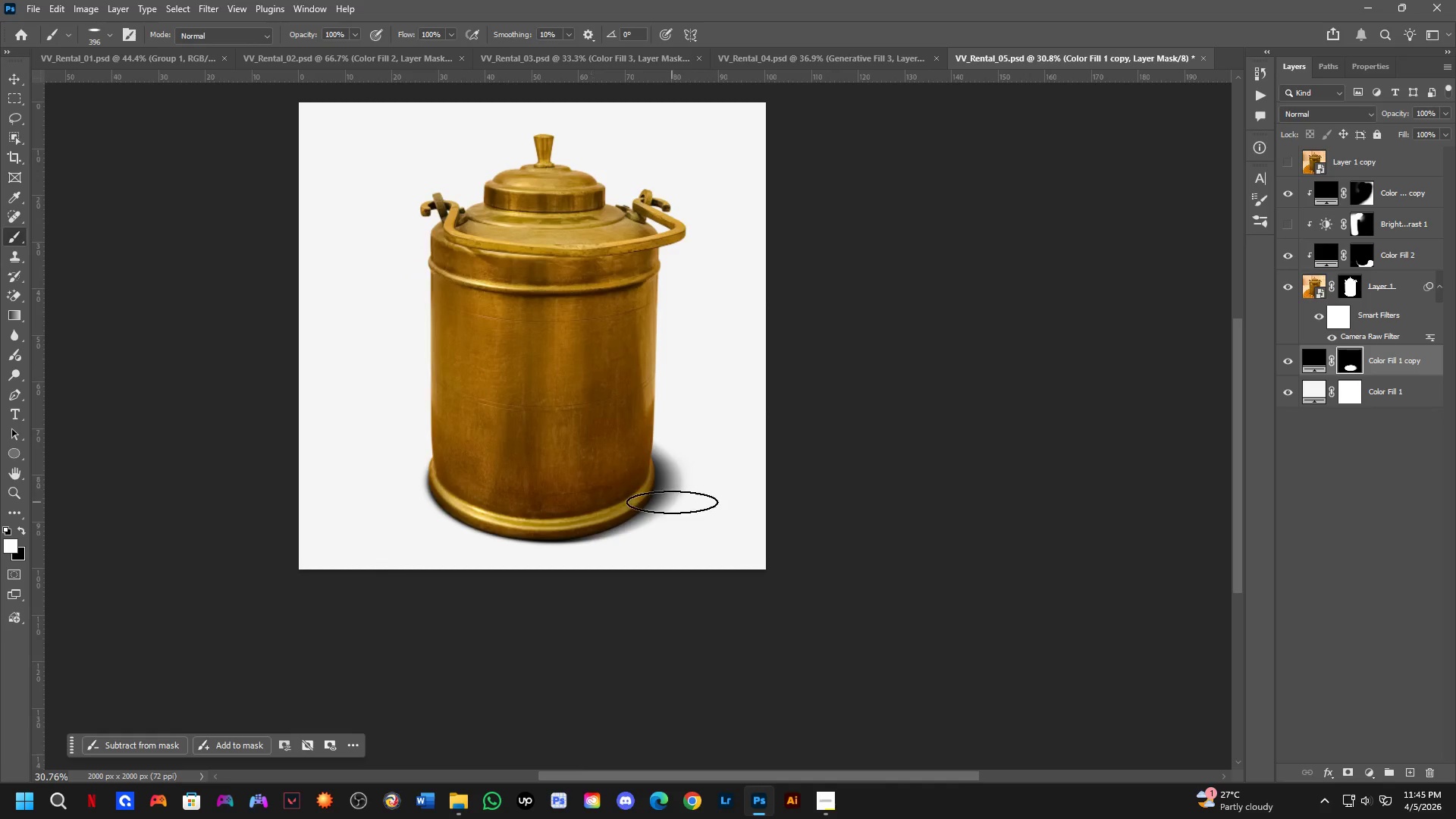 
hold_key(key=AltLeft, duration=0.42)
 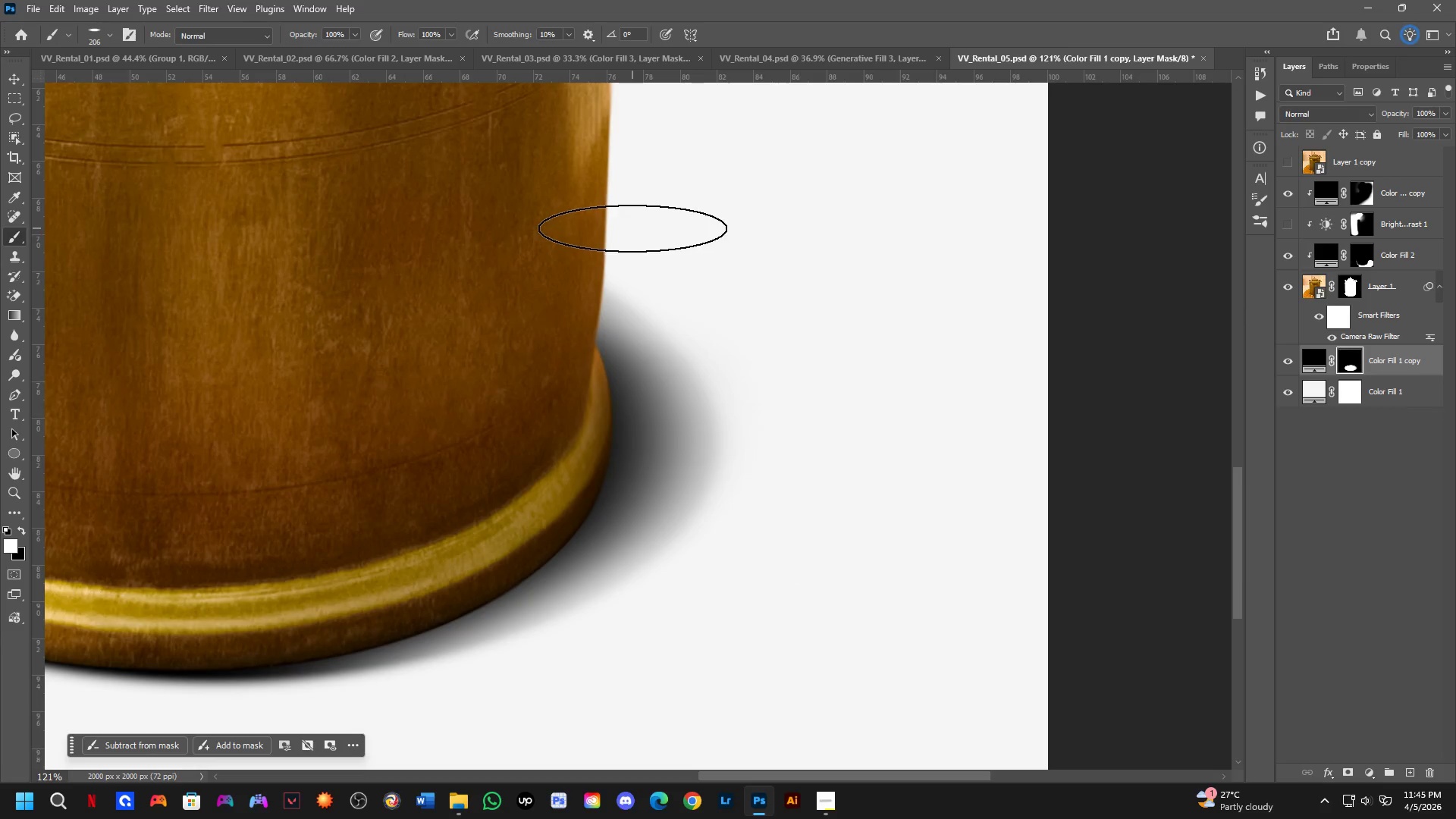 
scroll: coordinate [719, 449], scroll_direction: up, amount: 6.0
 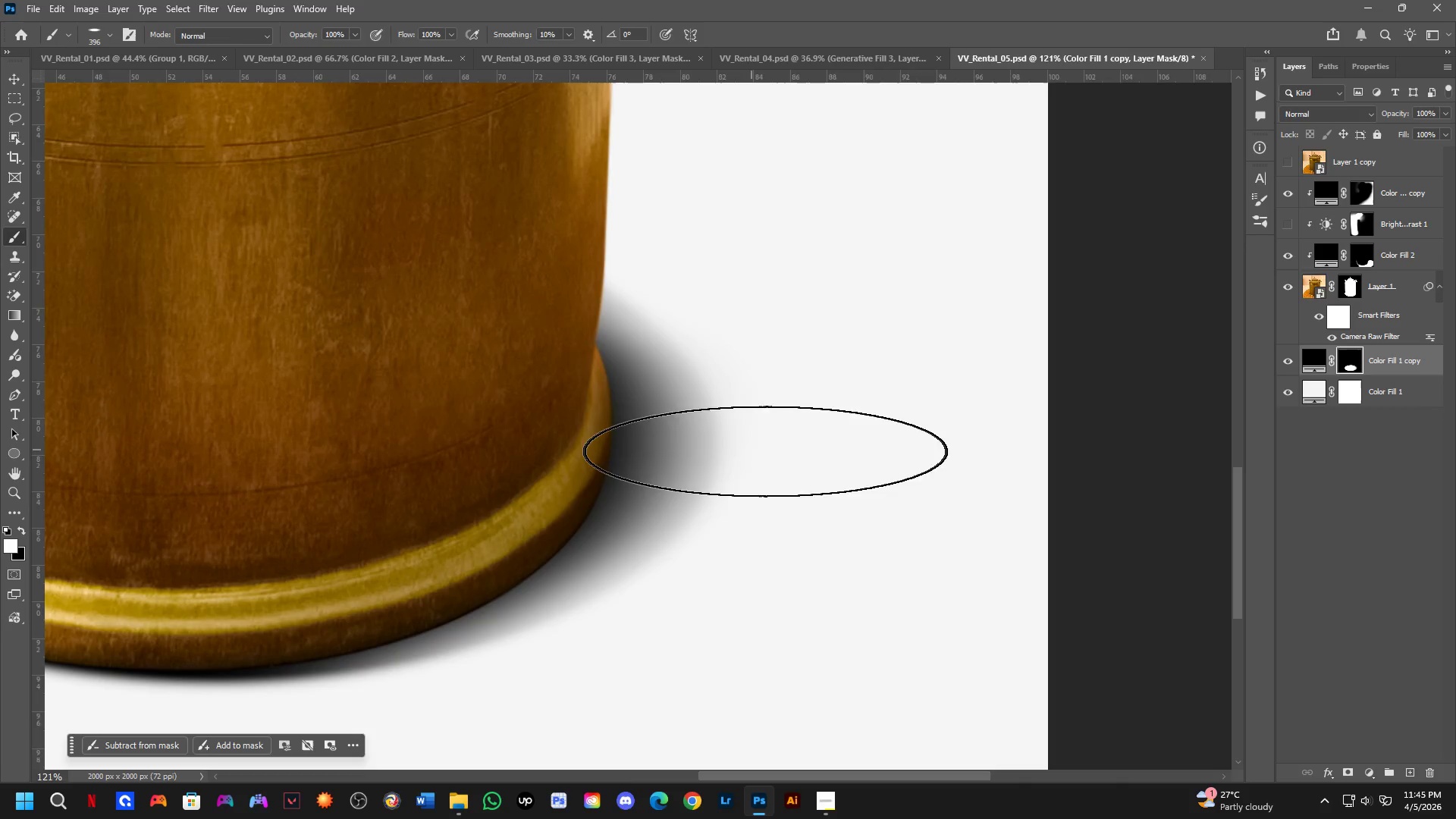 
left_click_drag(start_coordinate=[632, 228], to_coordinate=[768, 335])
 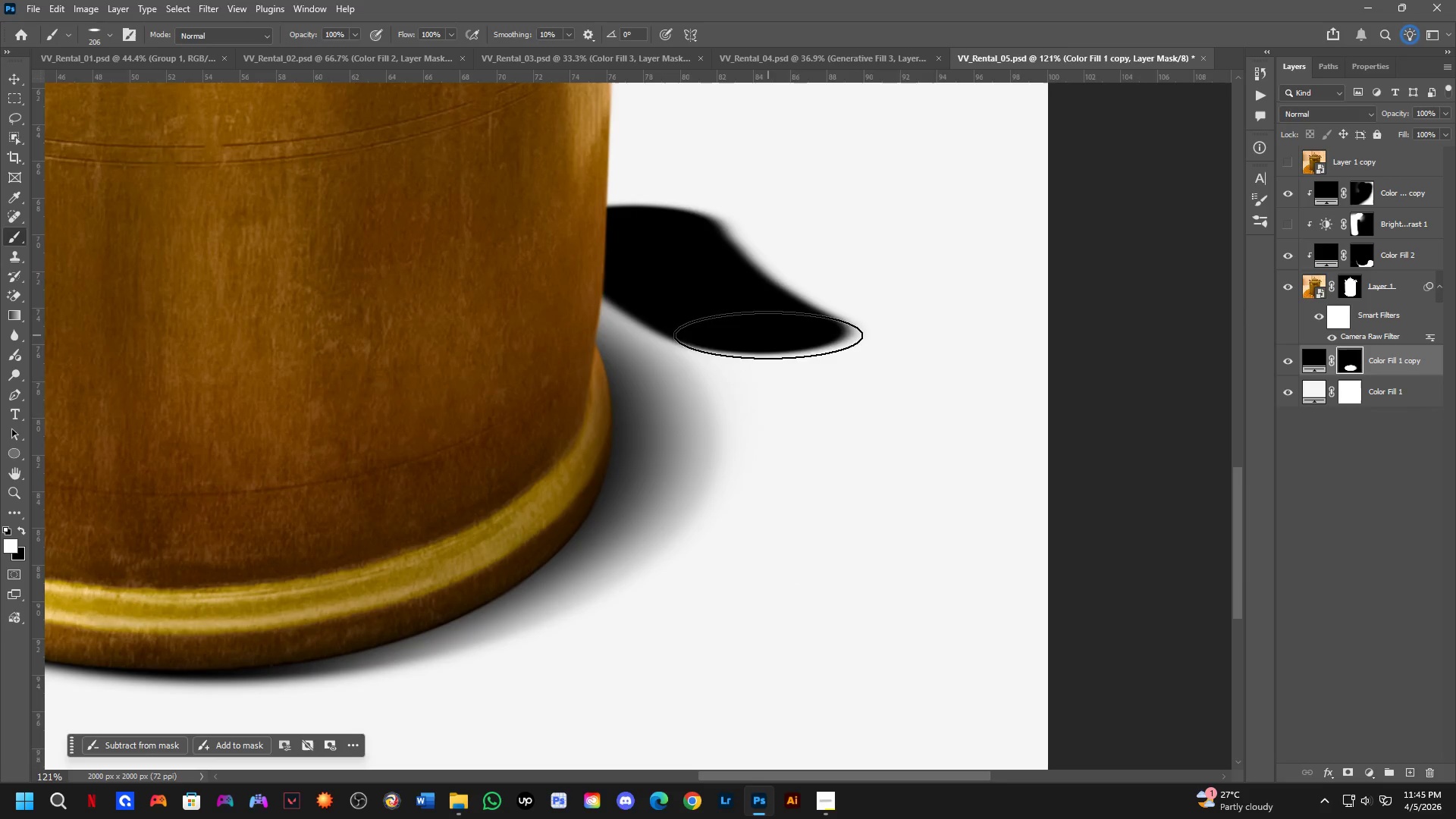 
key(Control+ControlLeft)
 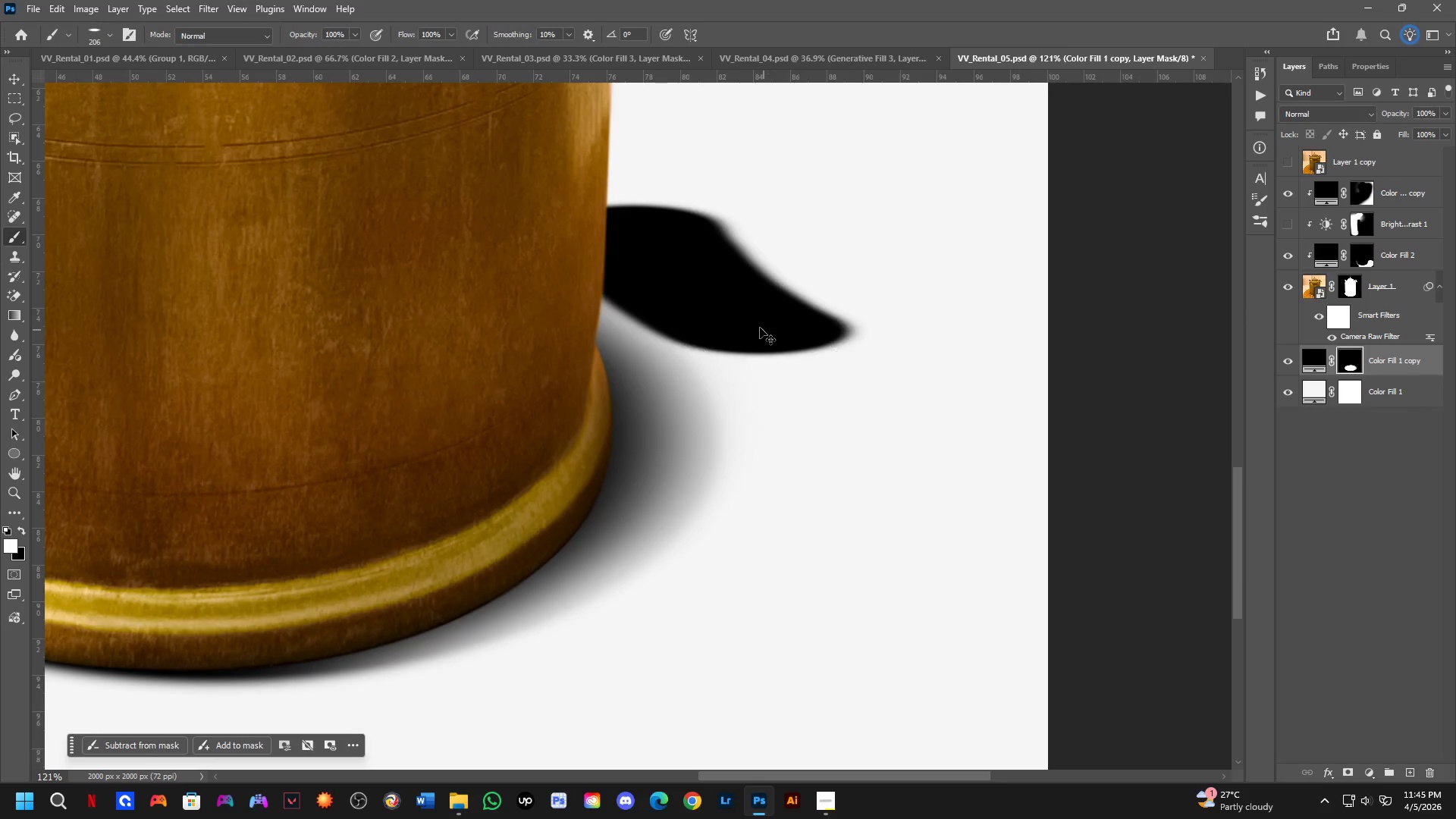 
key(Control+Z)
 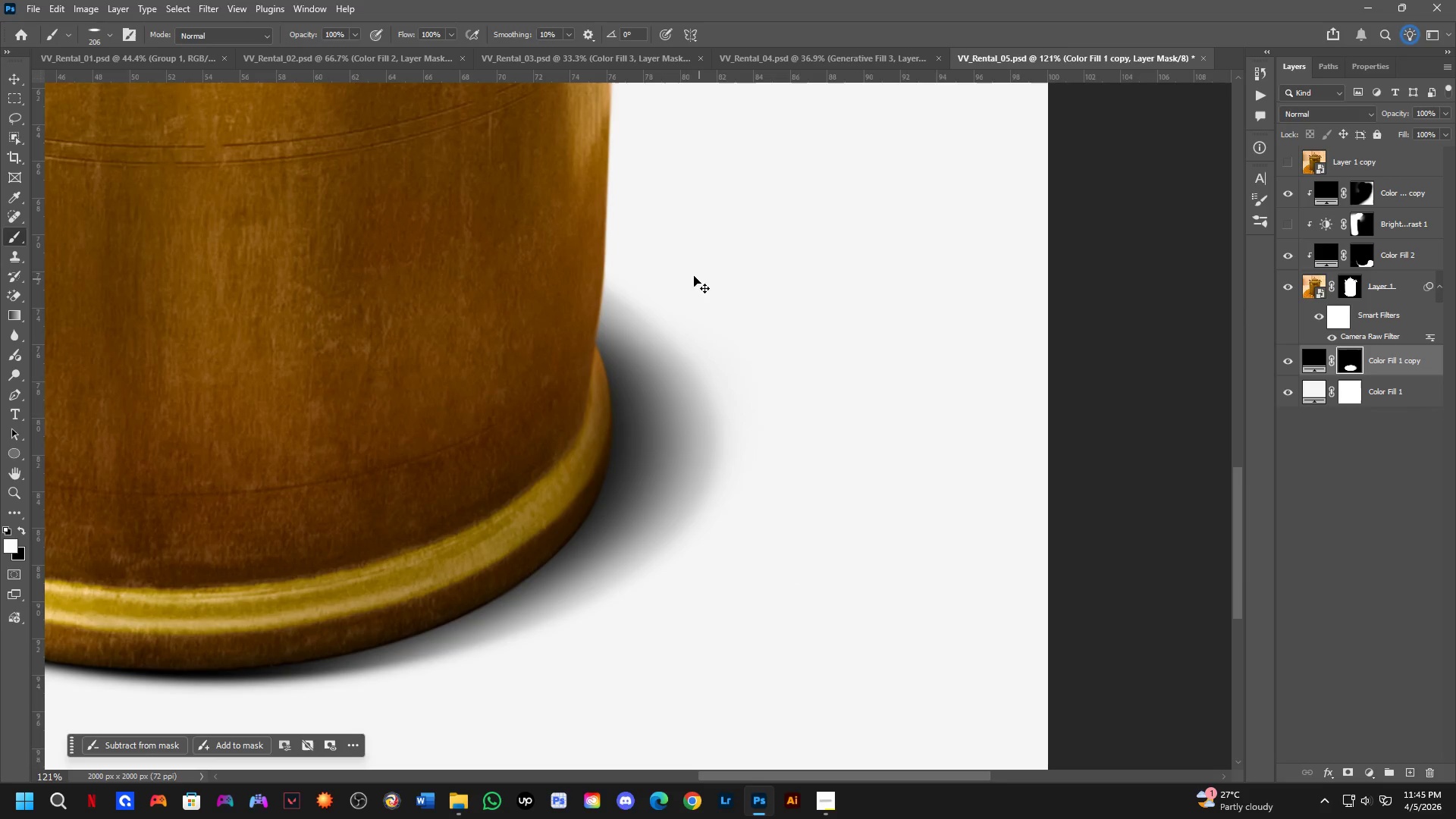 
key(X)
 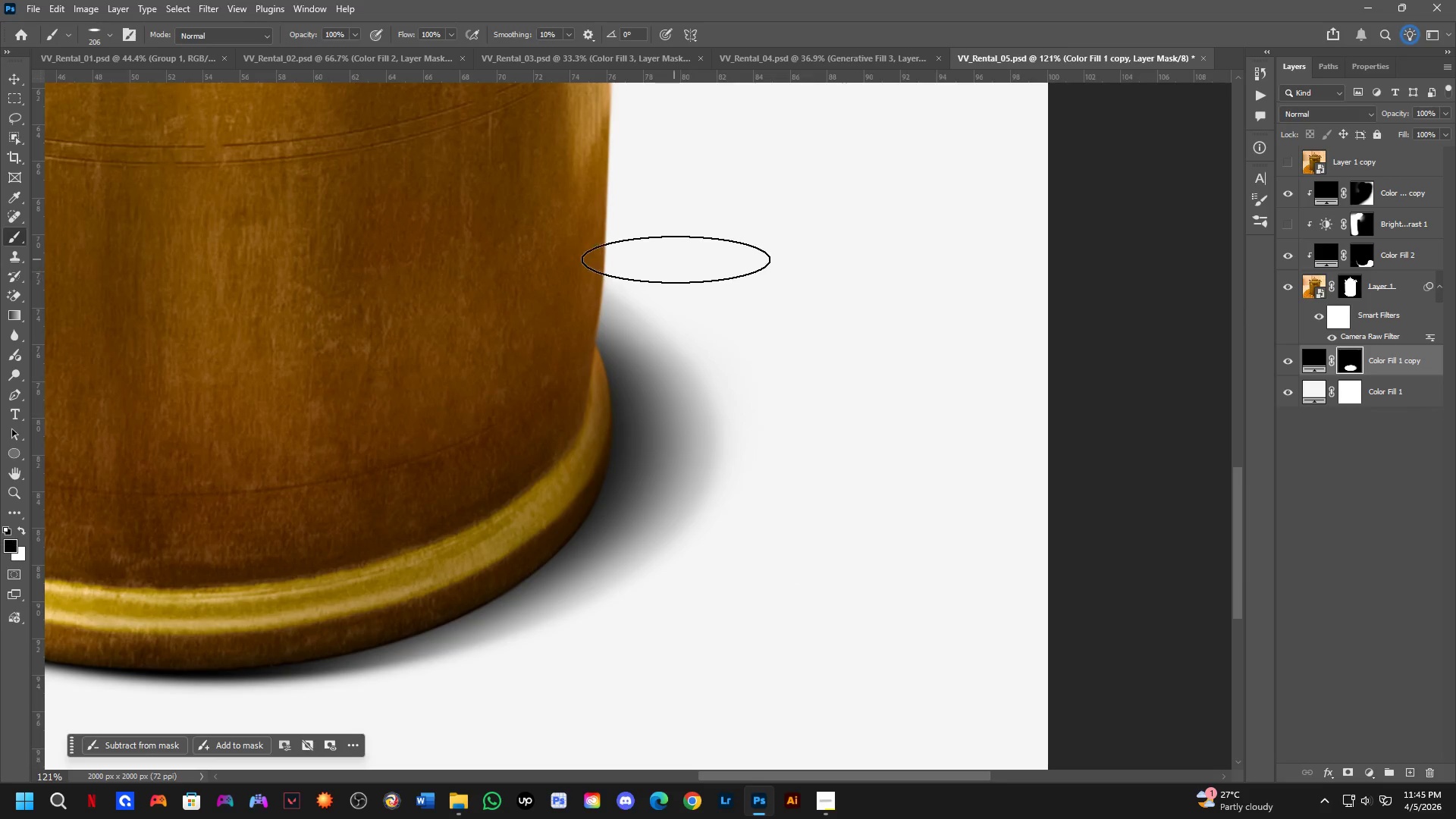 
left_click_drag(start_coordinate=[682, 262], to_coordinate=[808, 647])
 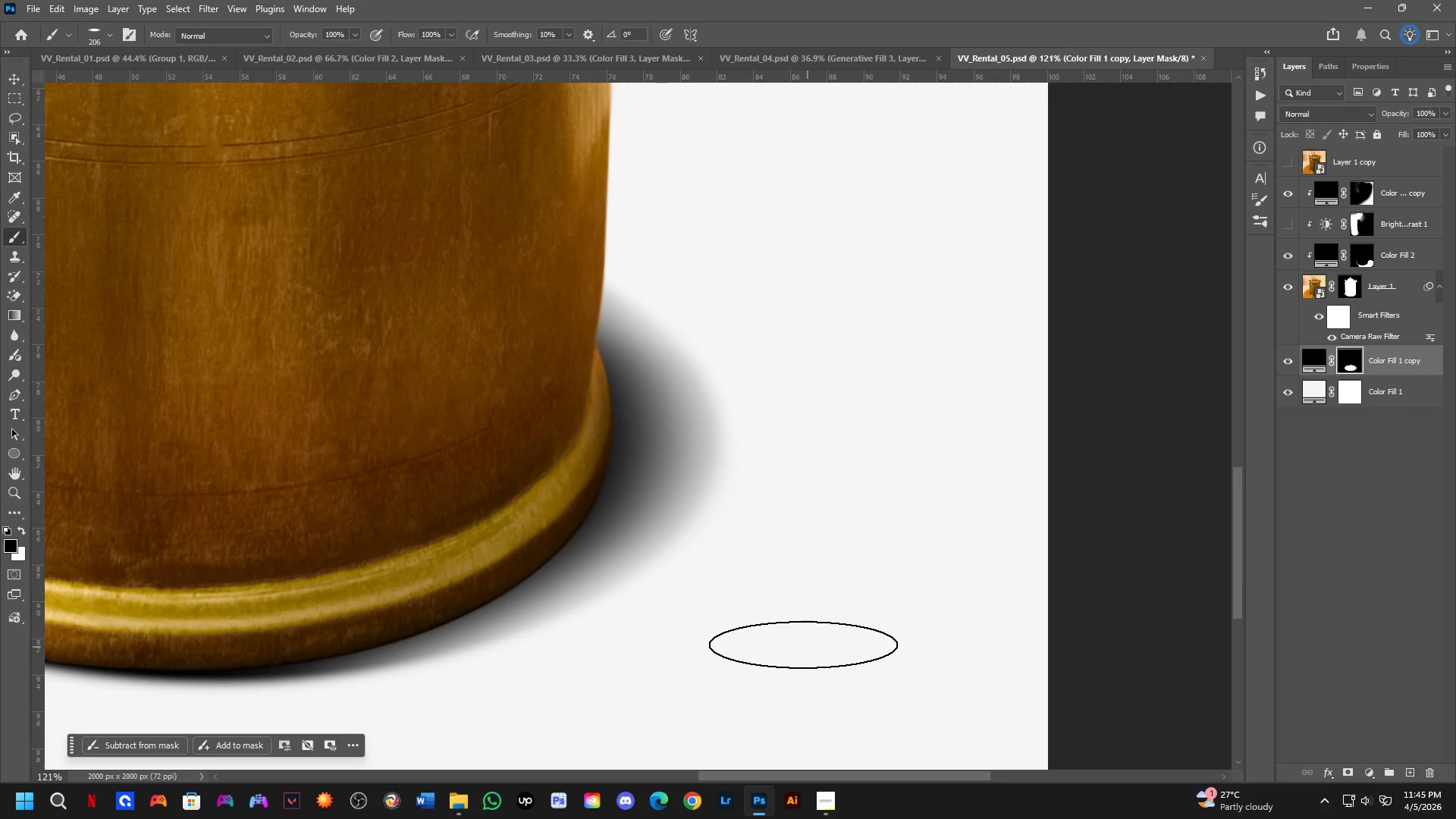 
key(Shift+ShiftLeft)
 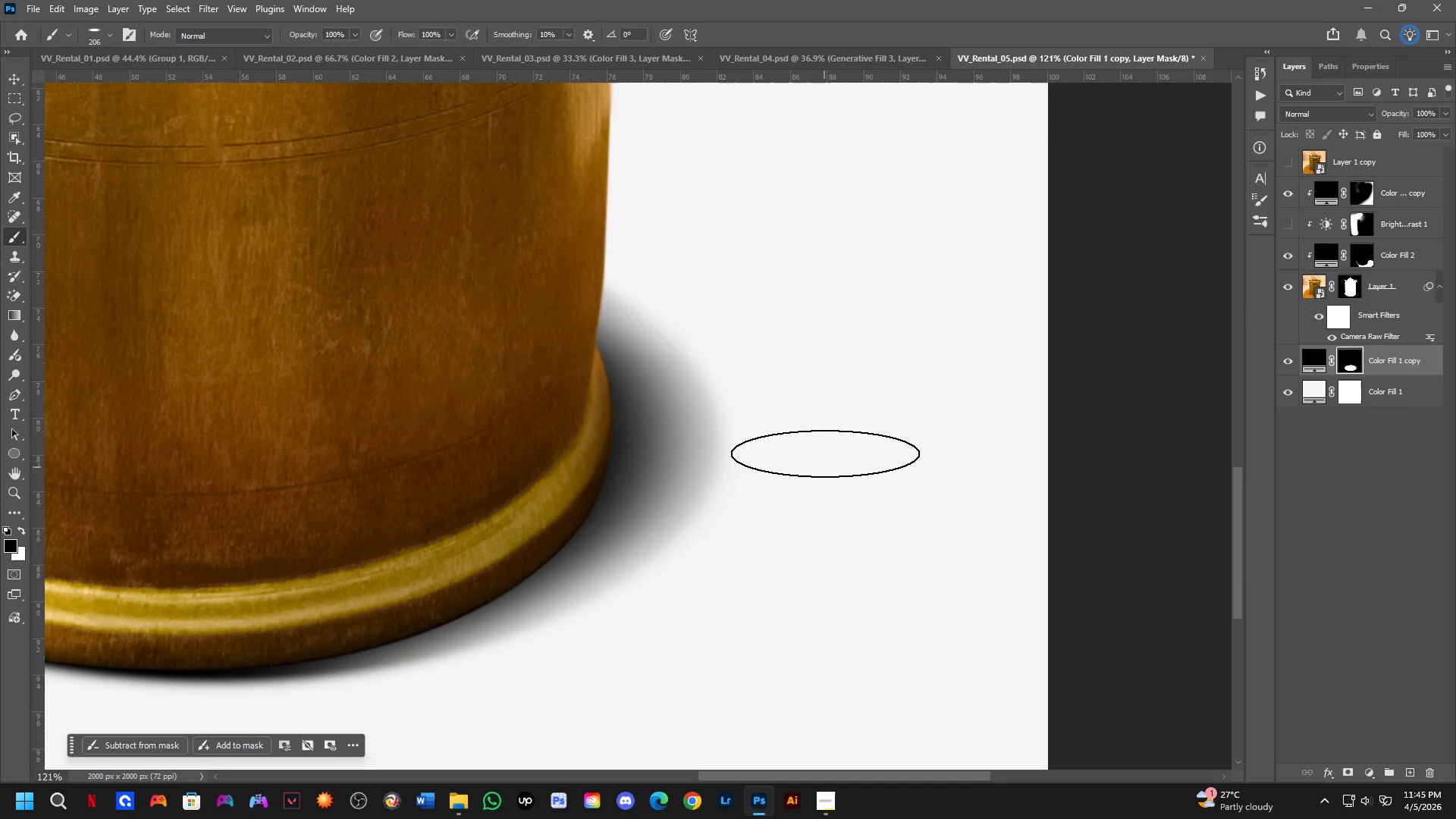 
left_click_drag(start_coordinate=[824, 428], to_coordinate=[601, 688])
 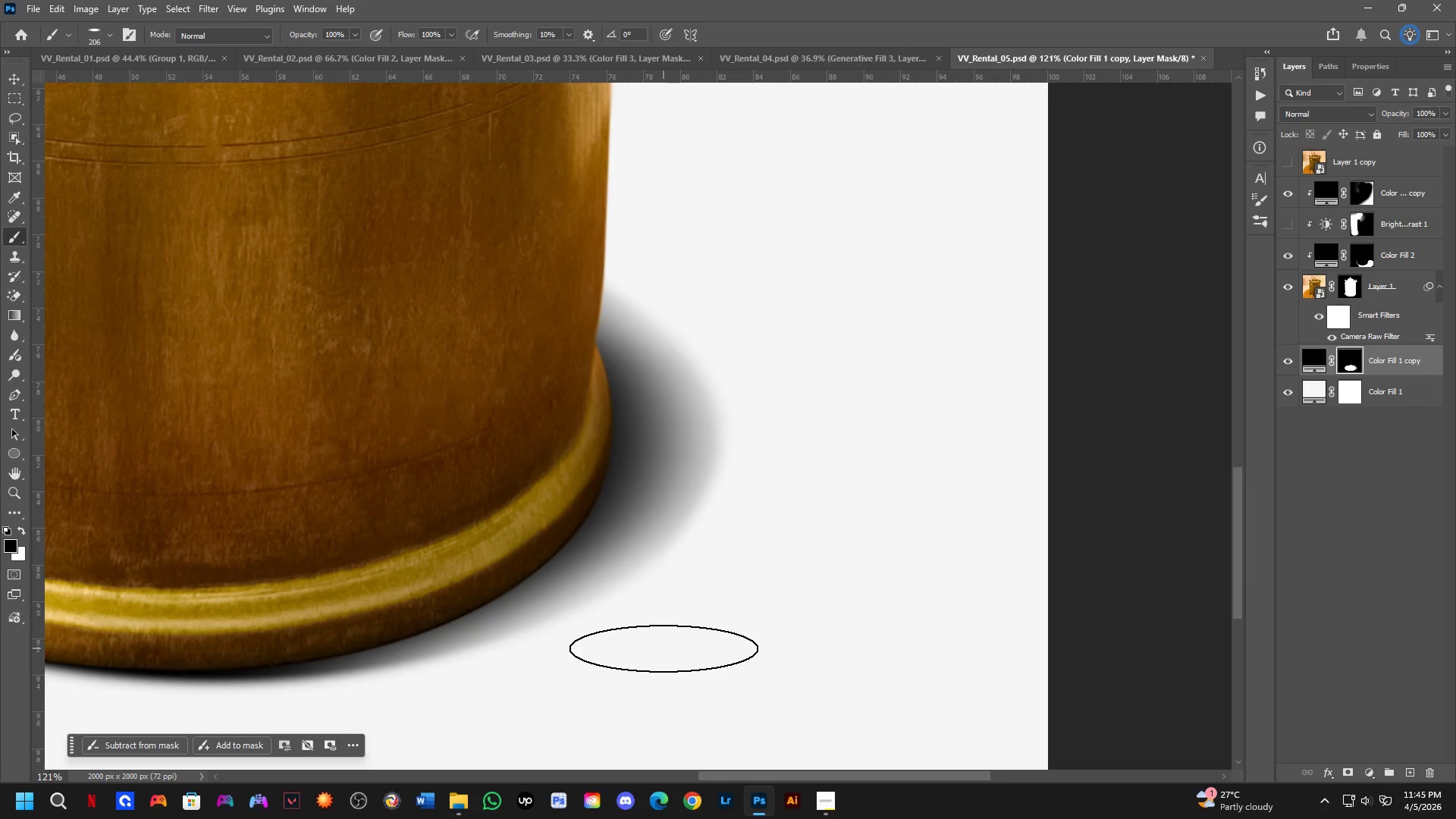 
key(Shift+ShiftLeft)
 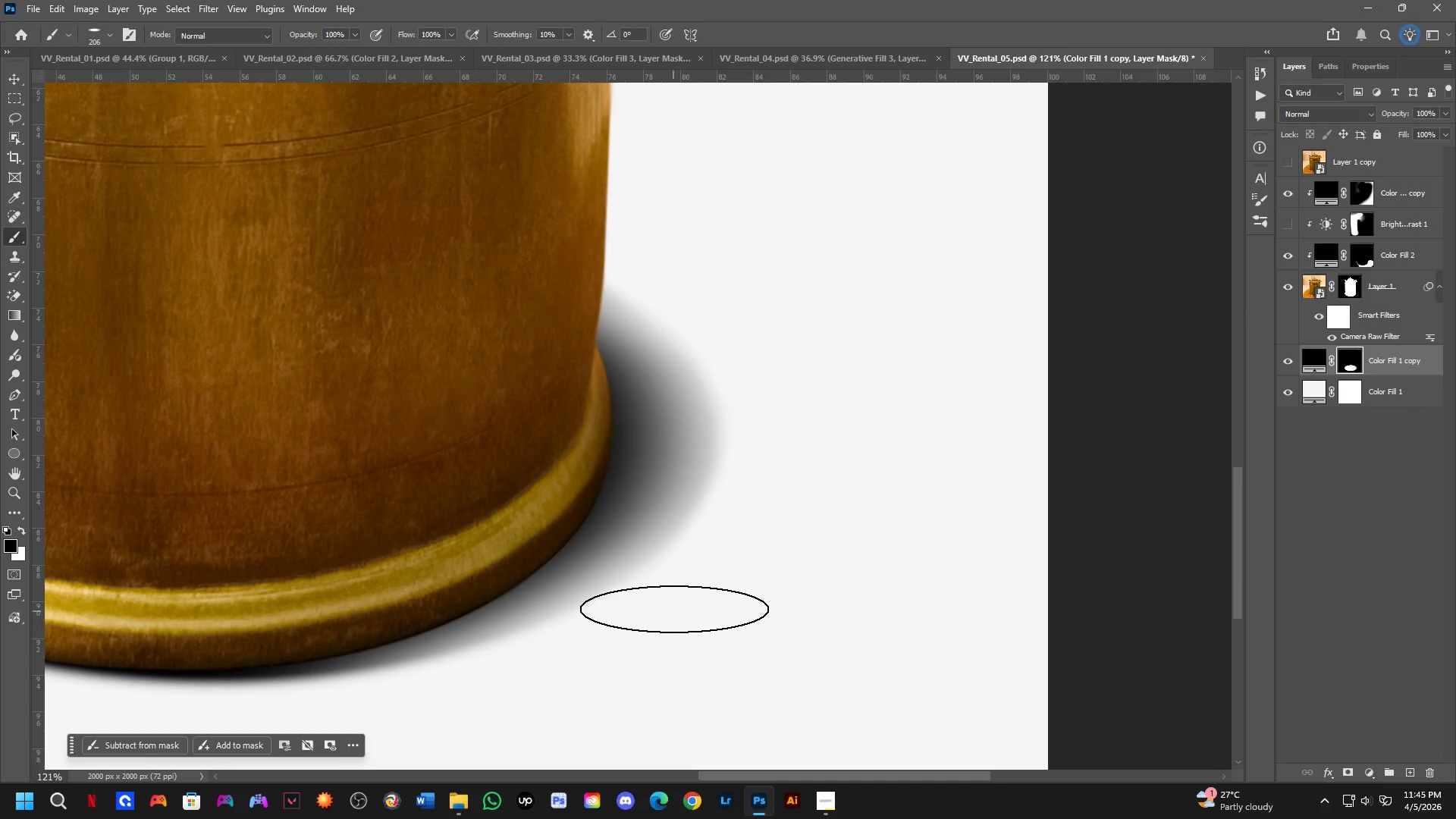 
hold_key(key=Space, duration=0.55)
 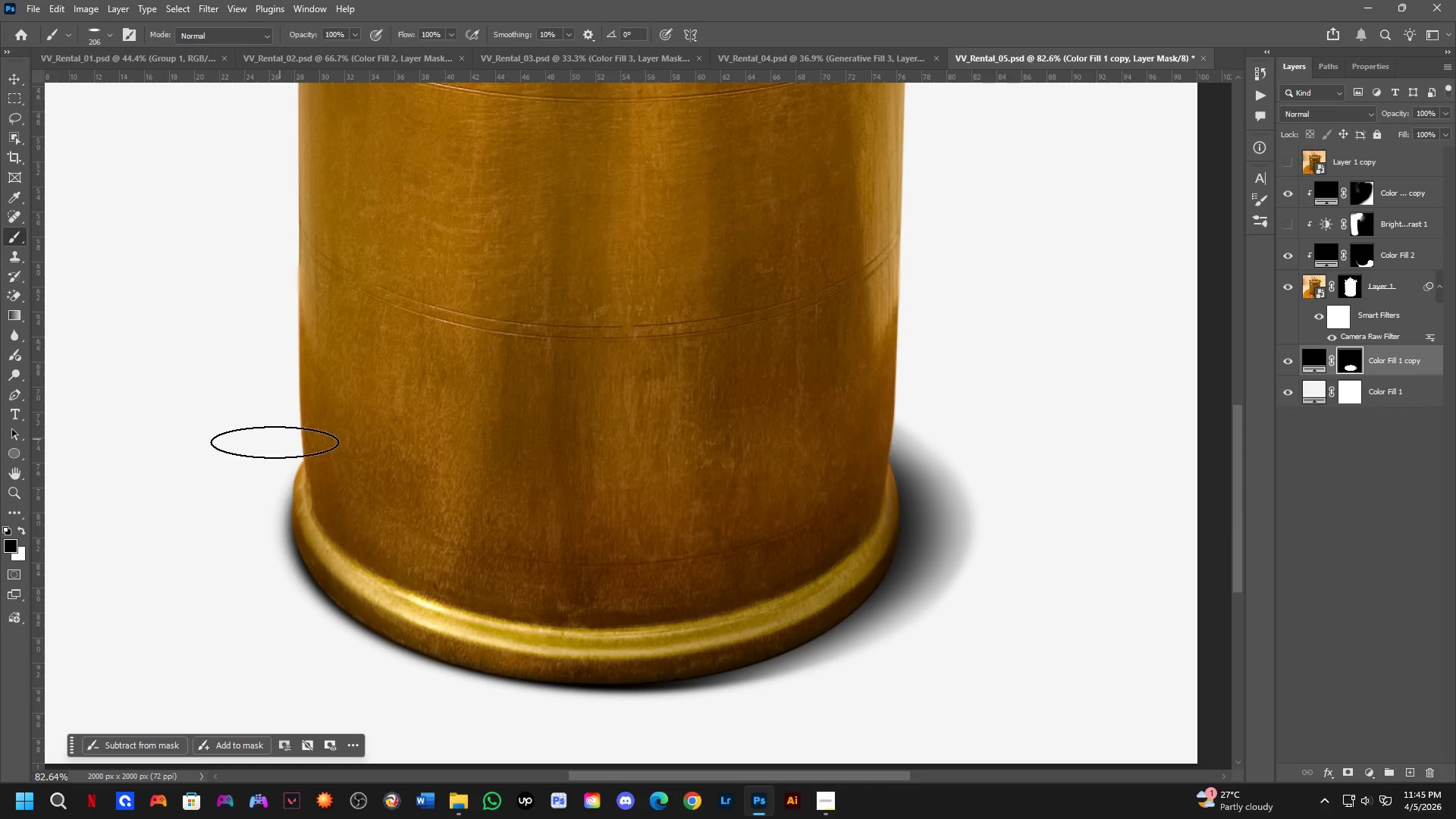 
left_click_drag(start_coordinate=[686, 582], to_coordinate=[767, 585])
 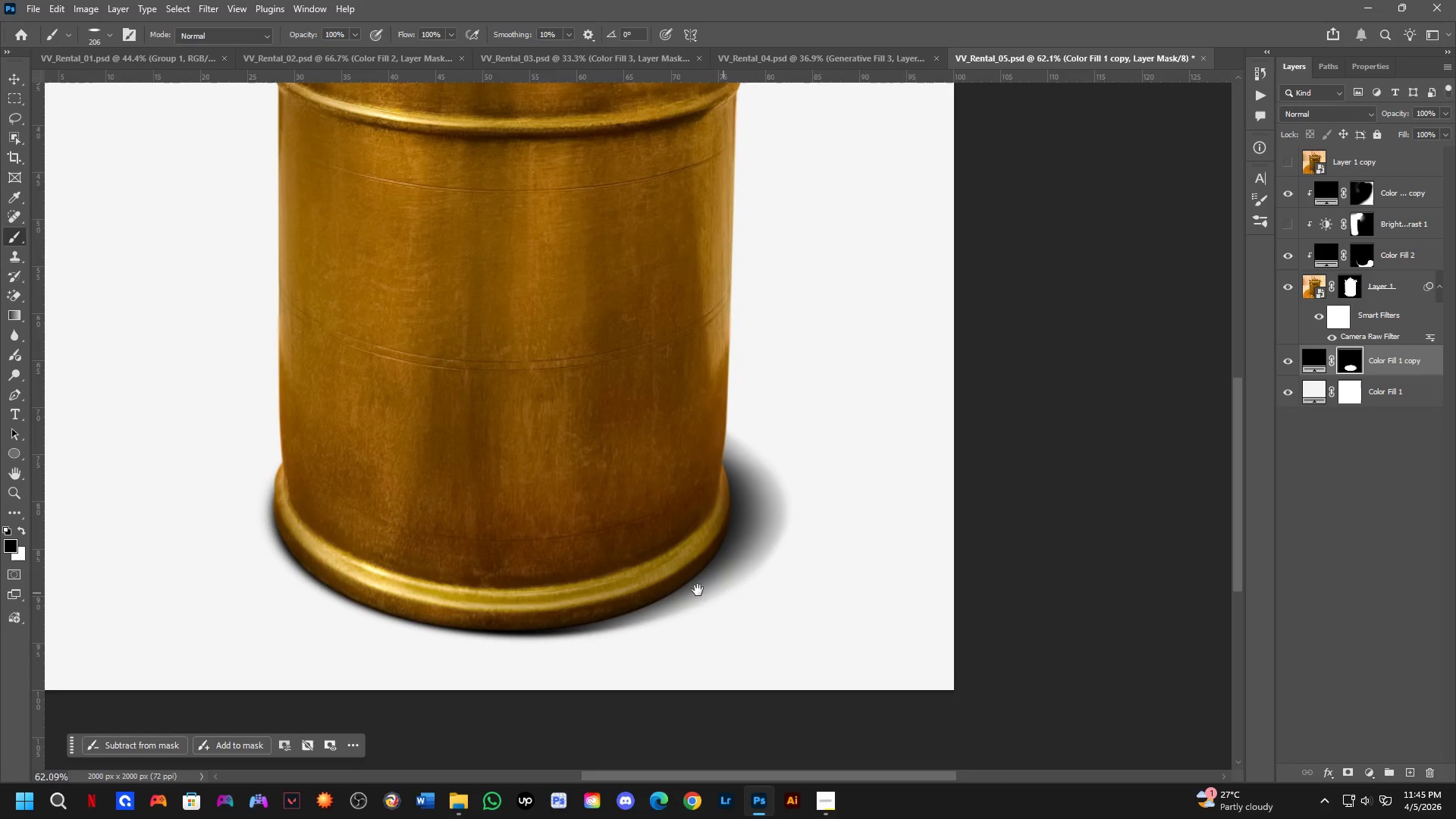 
scroll: coordinate [695, 568], scroll_direction: down, amount: 7.0
 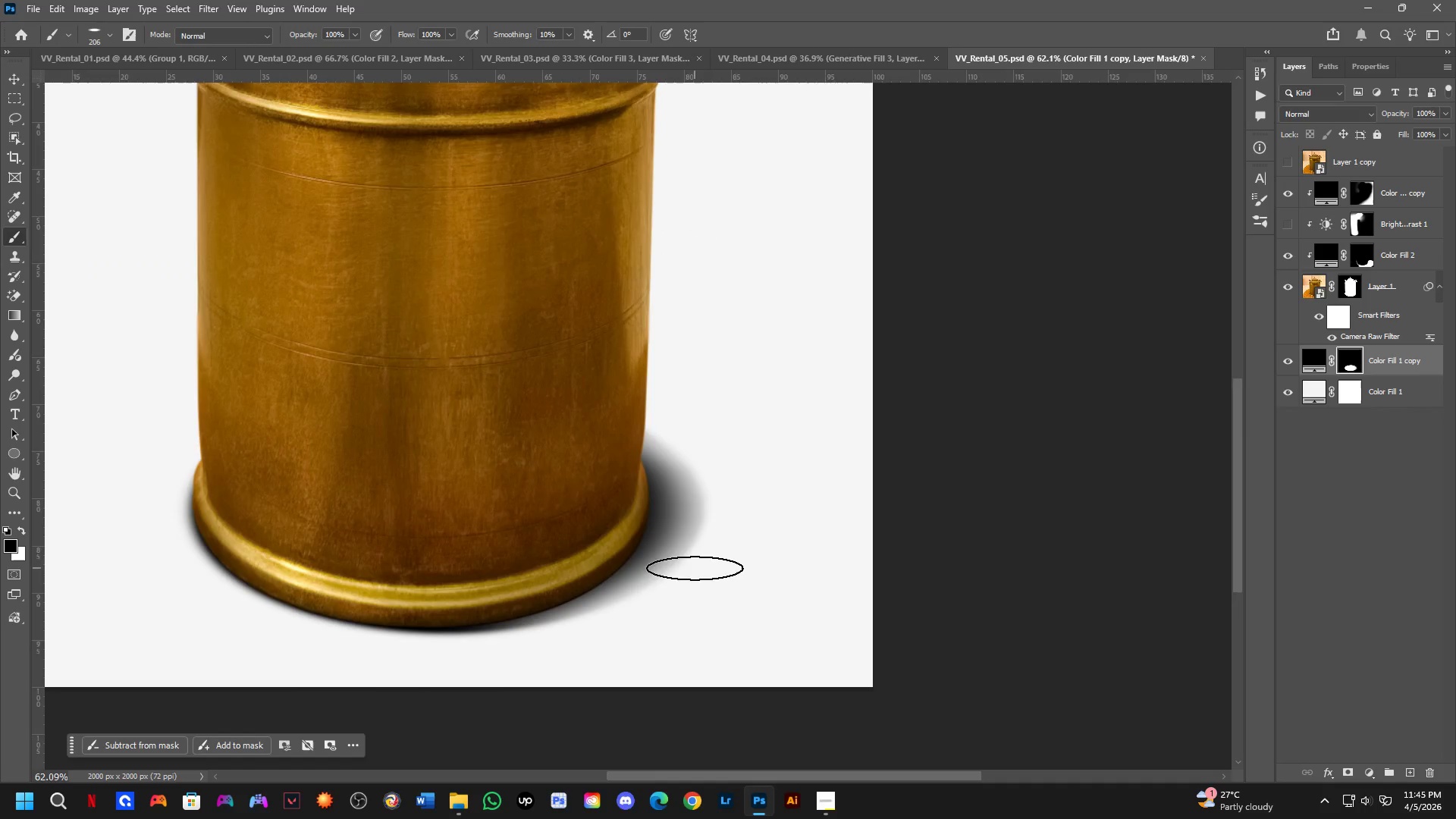 
hold_key(key=Space, duration=5.49)
 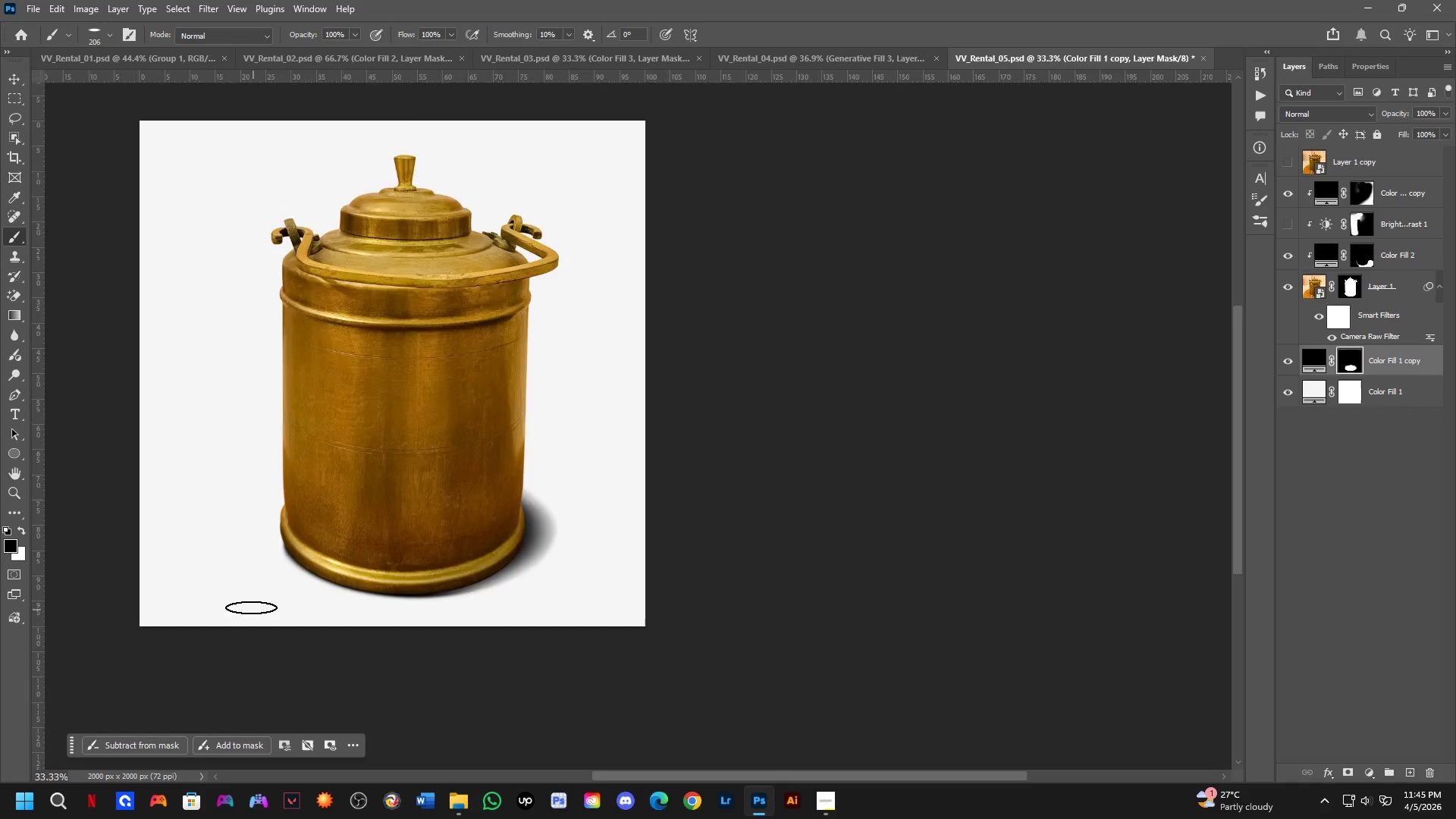 
scroll: coordinate [216, 467], scroll_direction: up, amount: 3.0
 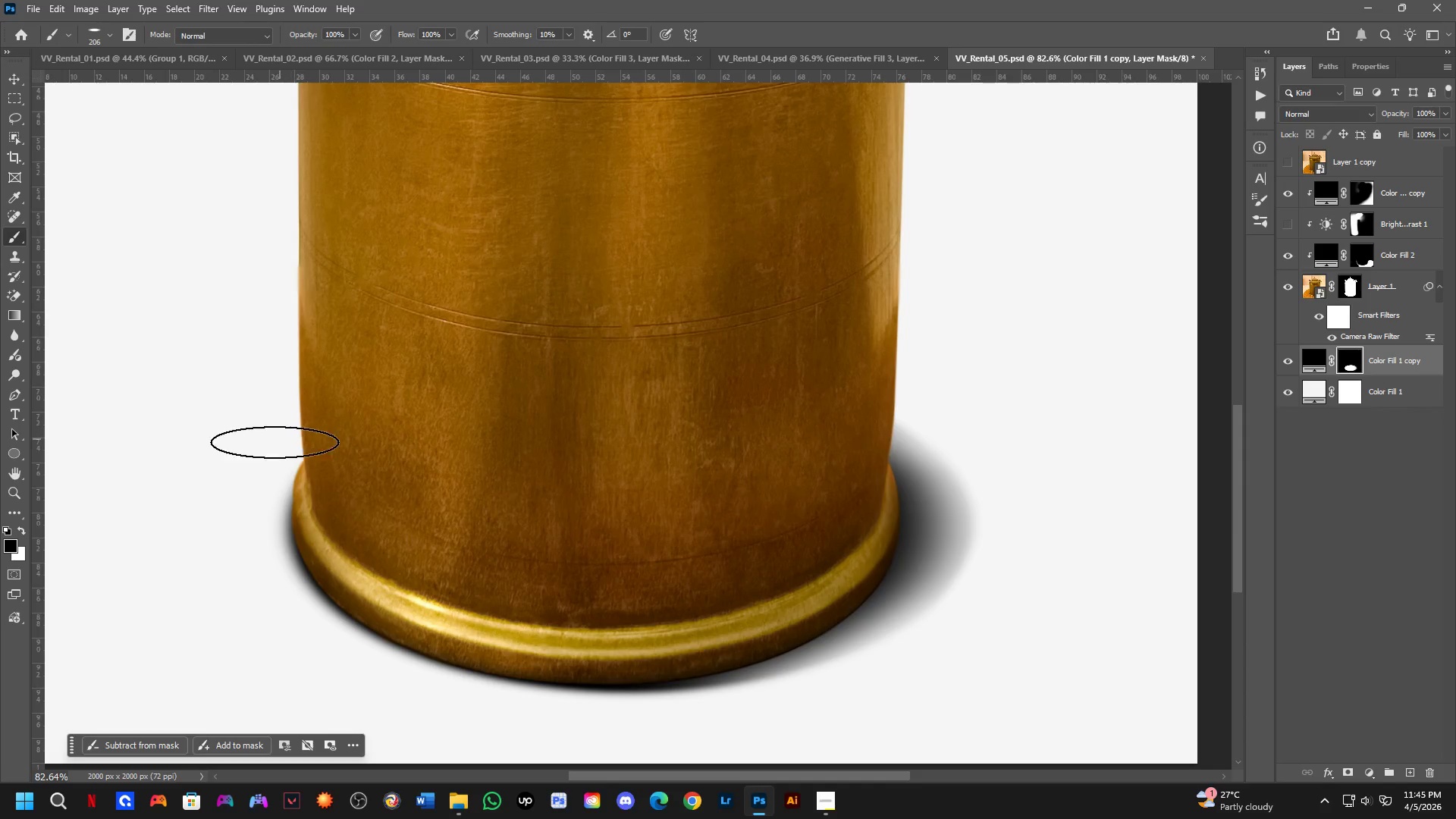 
left_click_drag(start_coordinate=[250, 464], to_coordinate=[218, 621])
 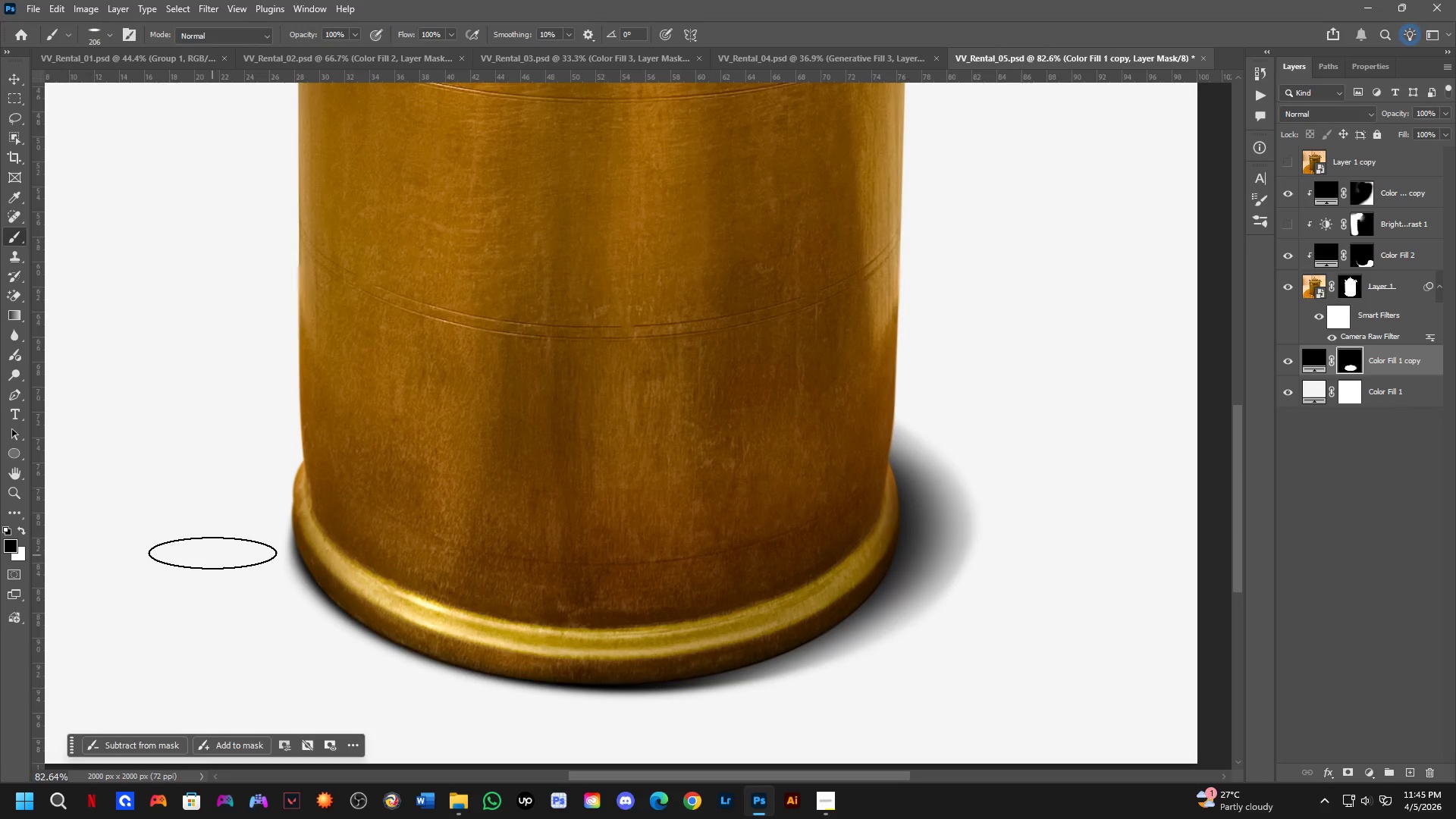 
key(Control+ControlLeft)
 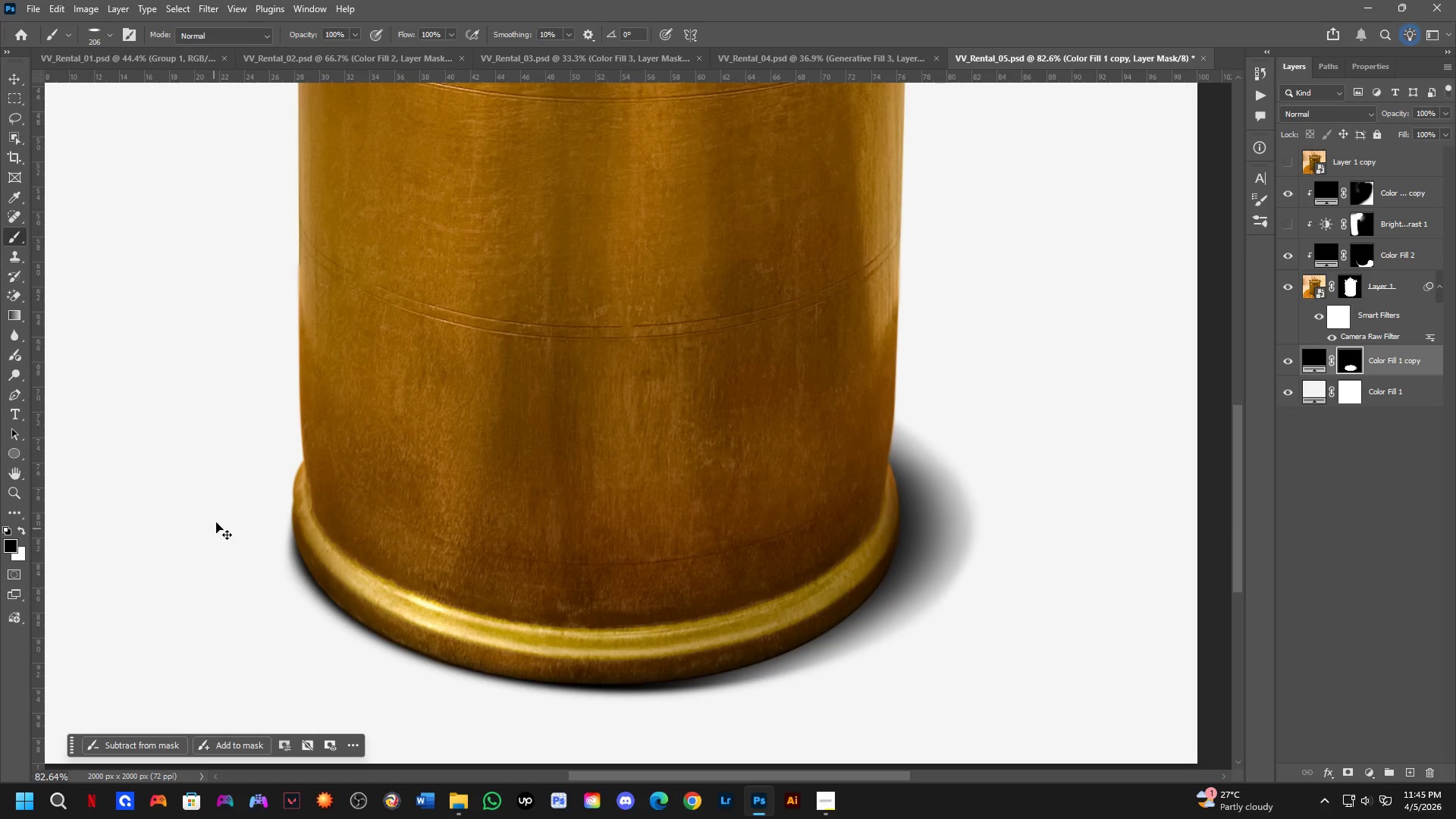 
key(Control+Z)
 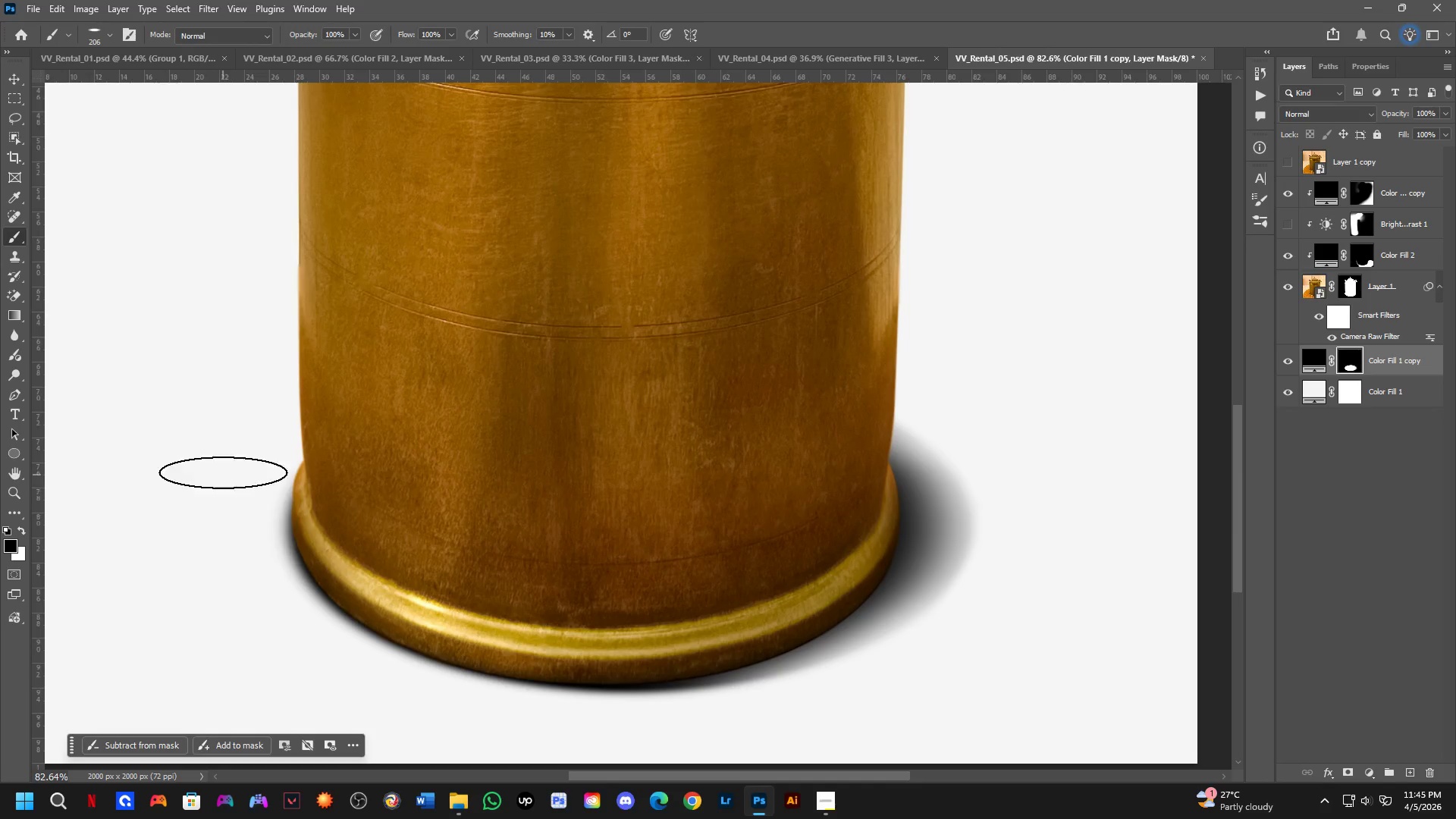 
key(Alt+AltLeft)
 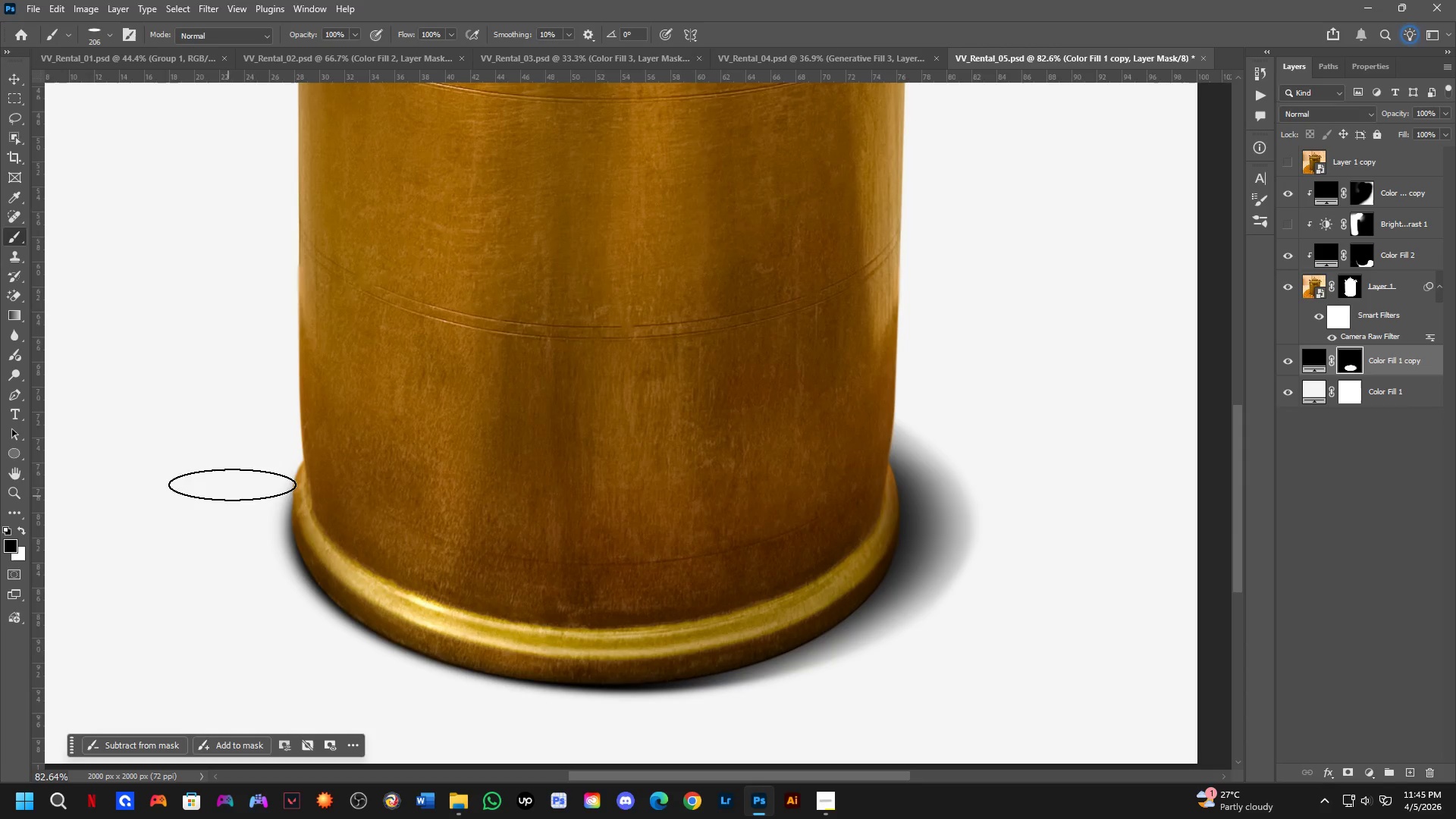 
key(Alt+AltLeft)
 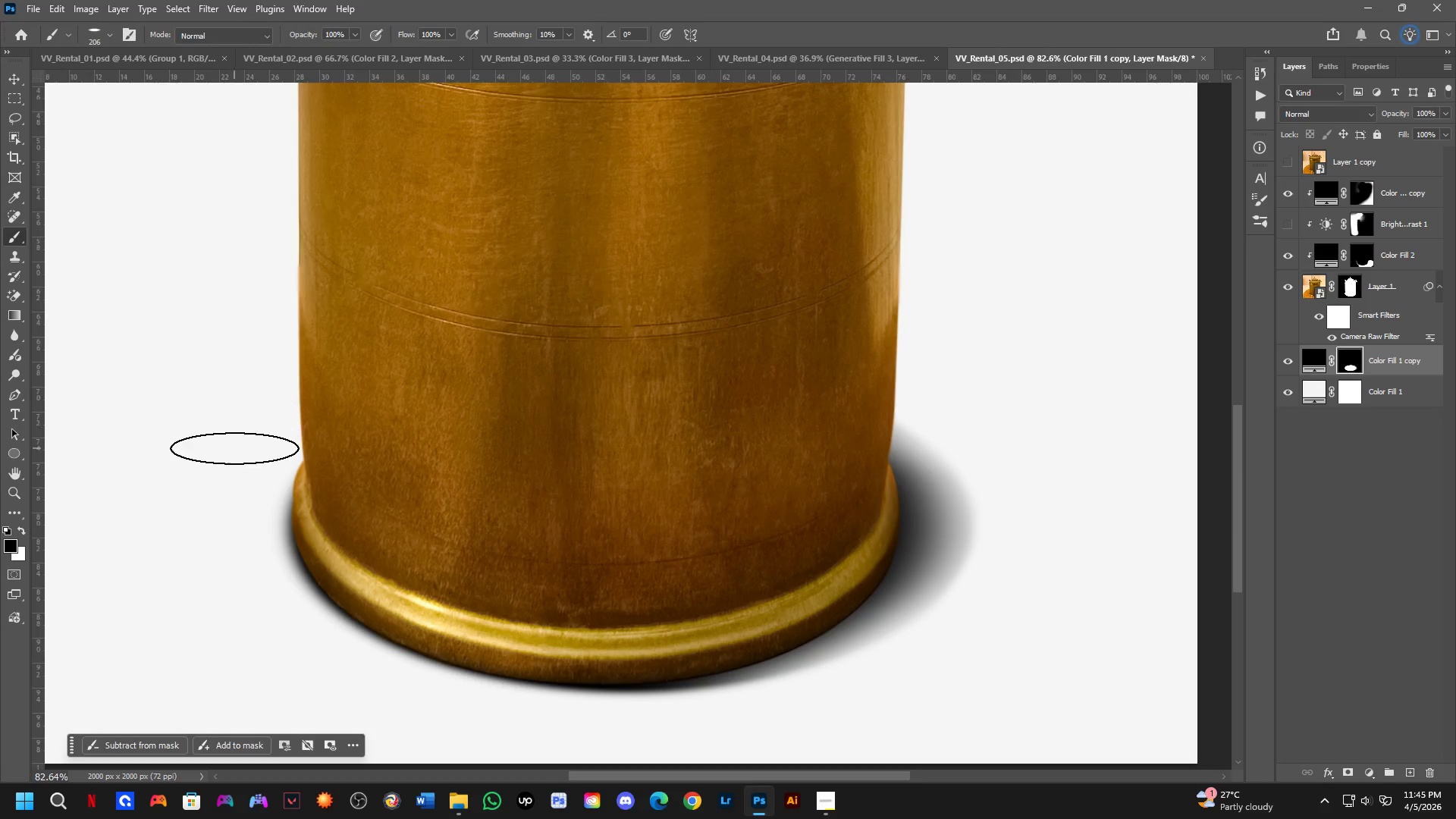 
left_click_drag(start_coordinate=[232, 457], to_coordinate=[243, 697])
 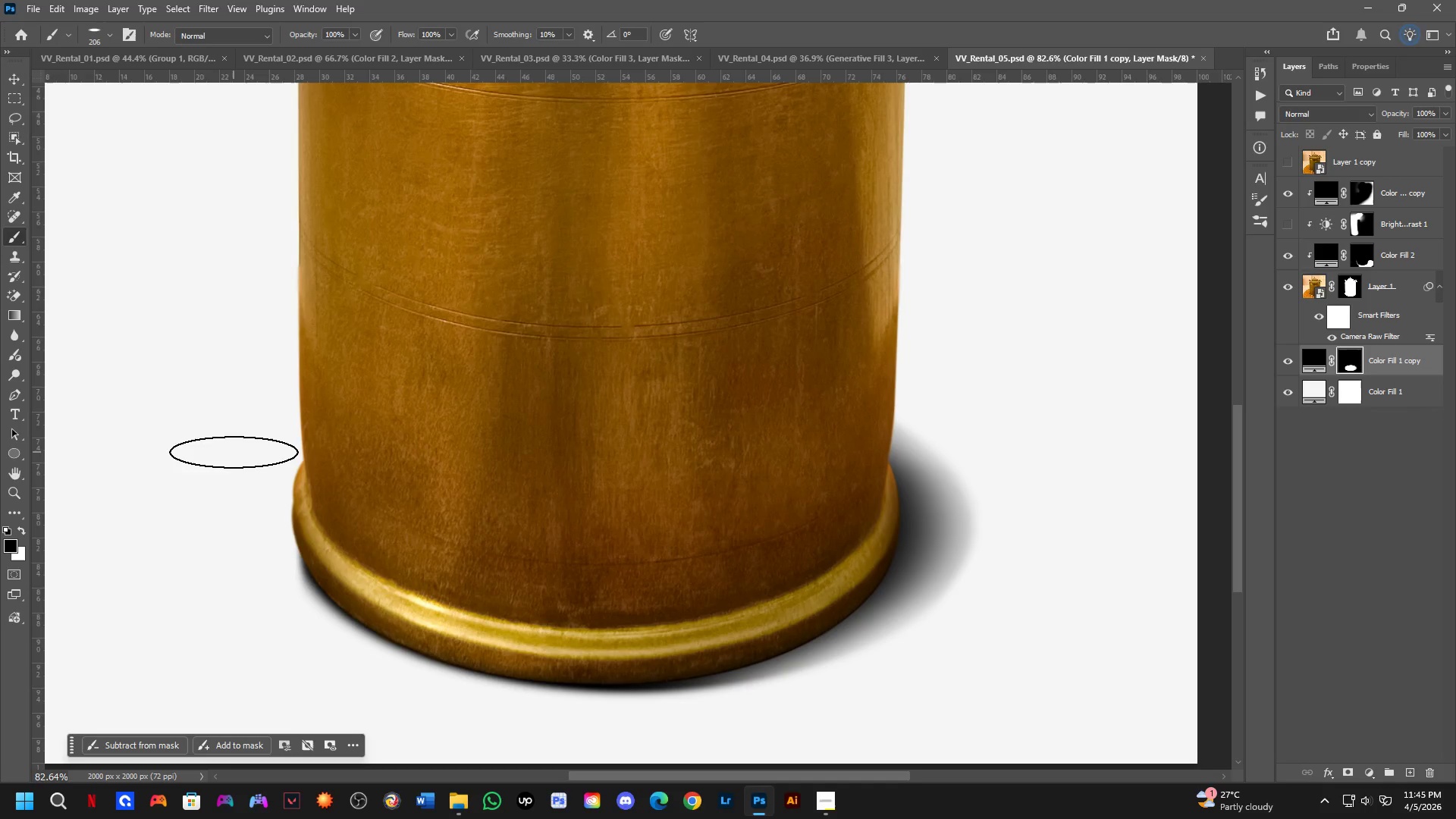 
key(Shift+ShiftLeft)
 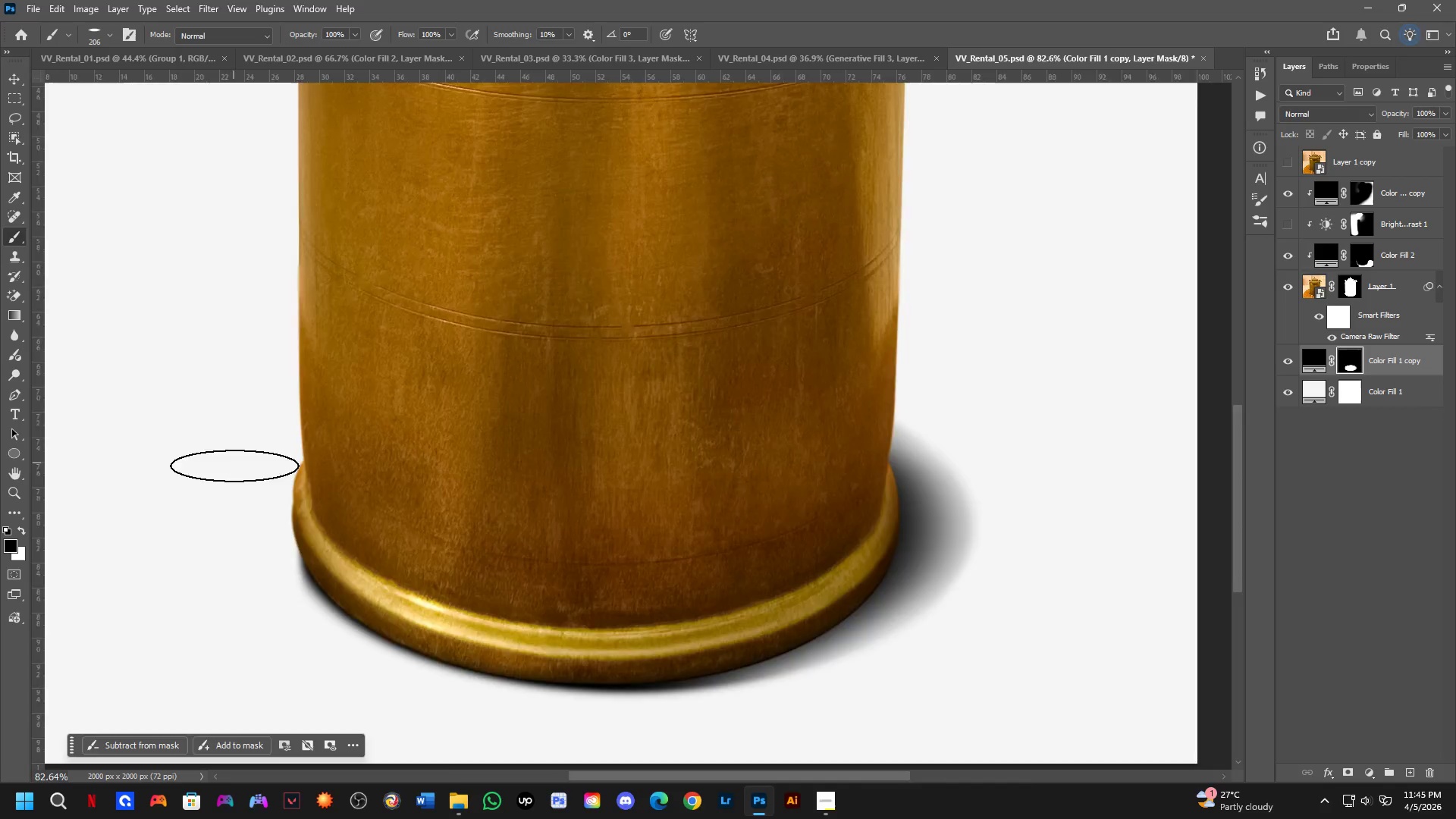 
scroll: coordinate [245, 494], scroll_direction: down, amount: 3.0
 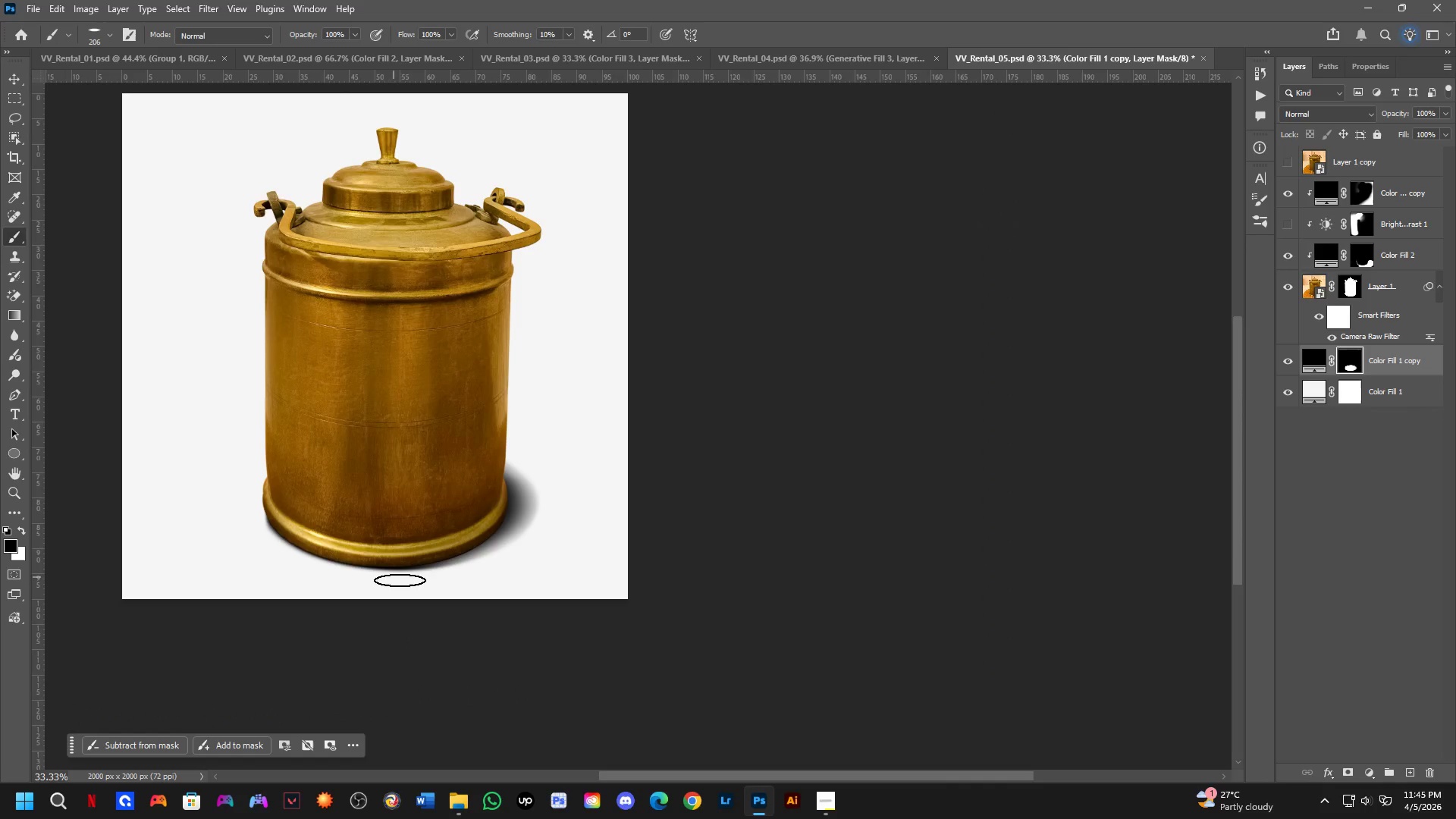 
hold_key(key=Space, duration=0.42)
 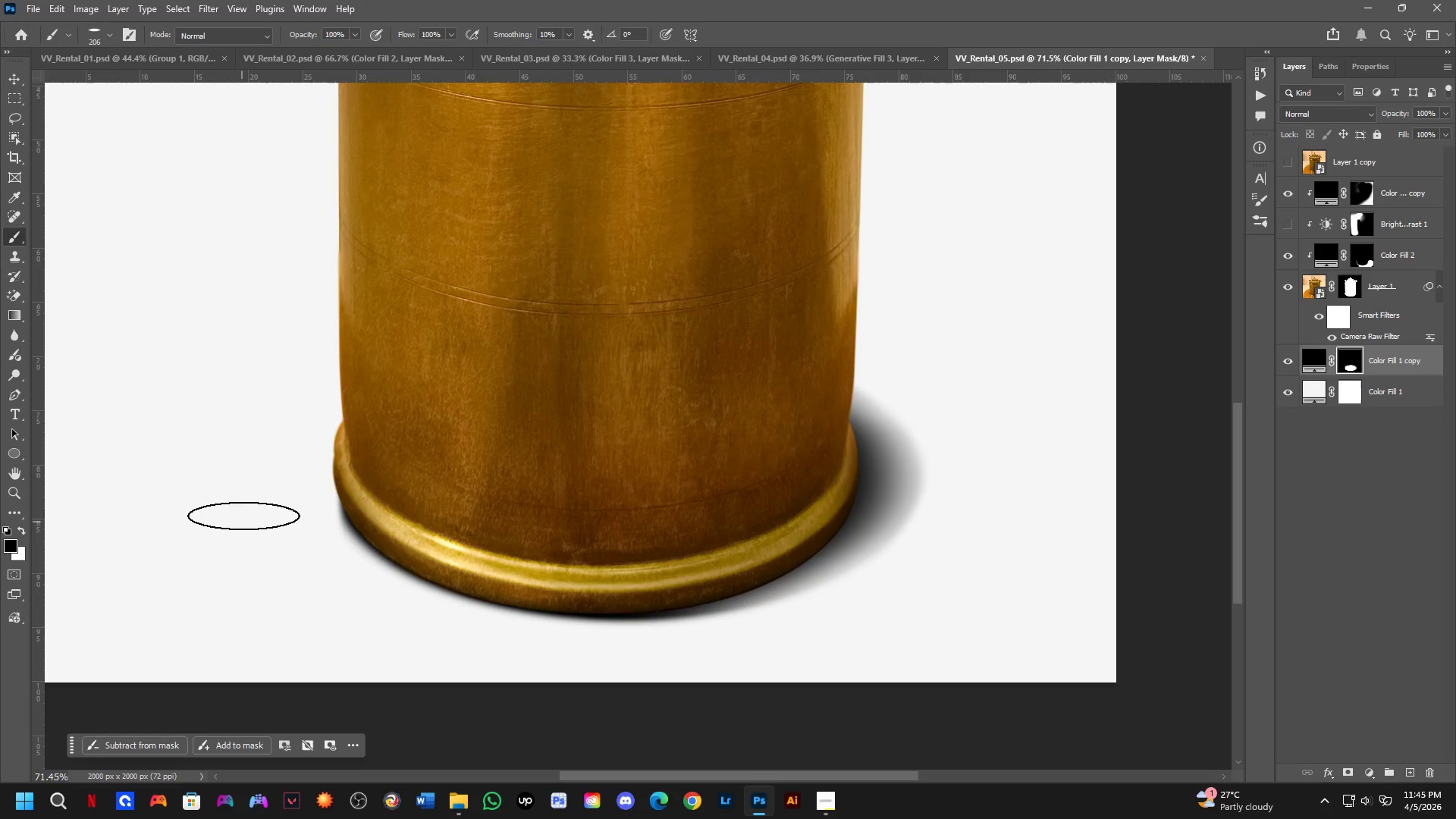 
left_click_drag(start_coordinate=[404, 581], to_coordinate=[422, 608])
 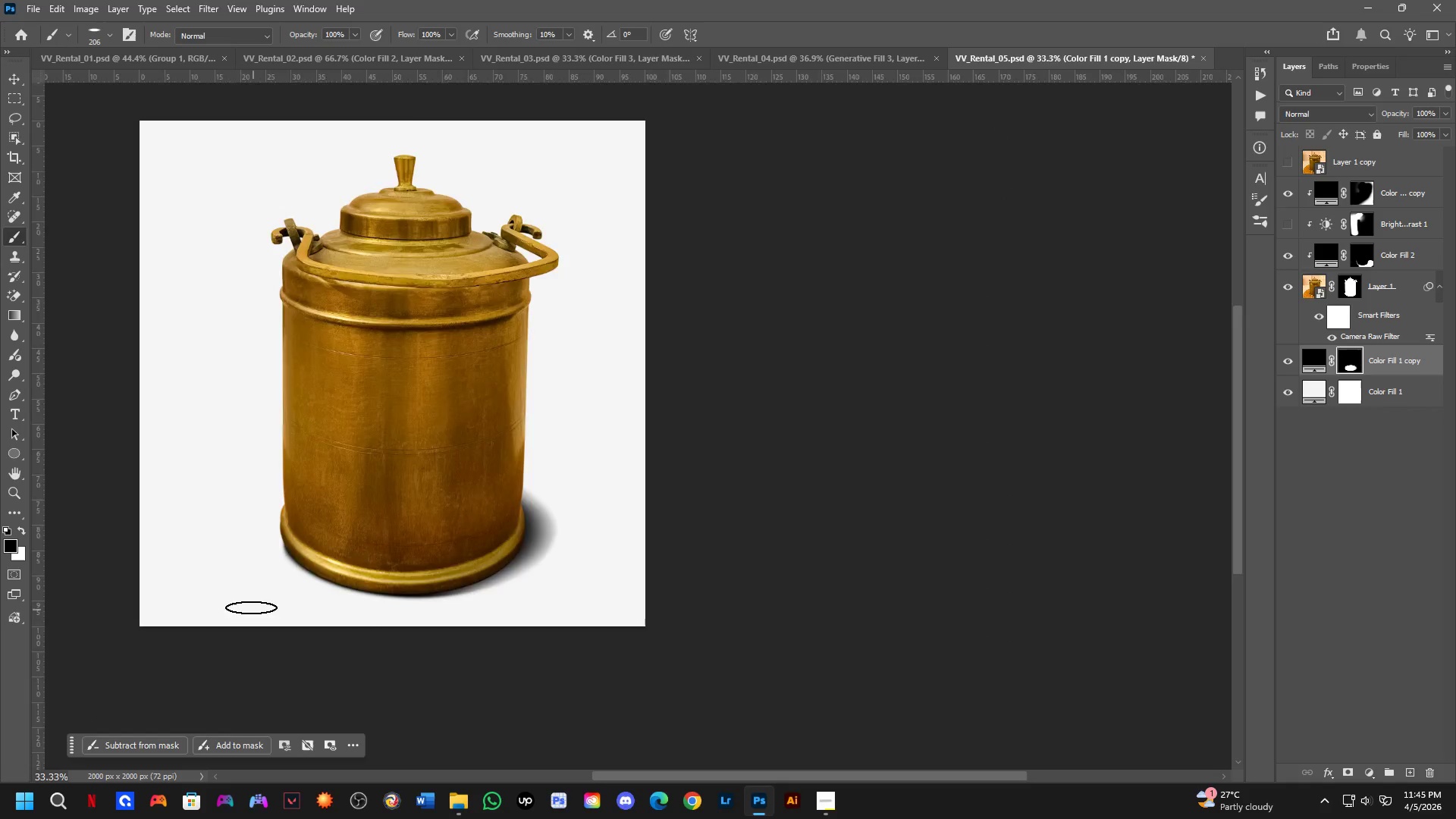 
scroll: coordinate [228, 552], scroll_direction: up, amount: 8.0
 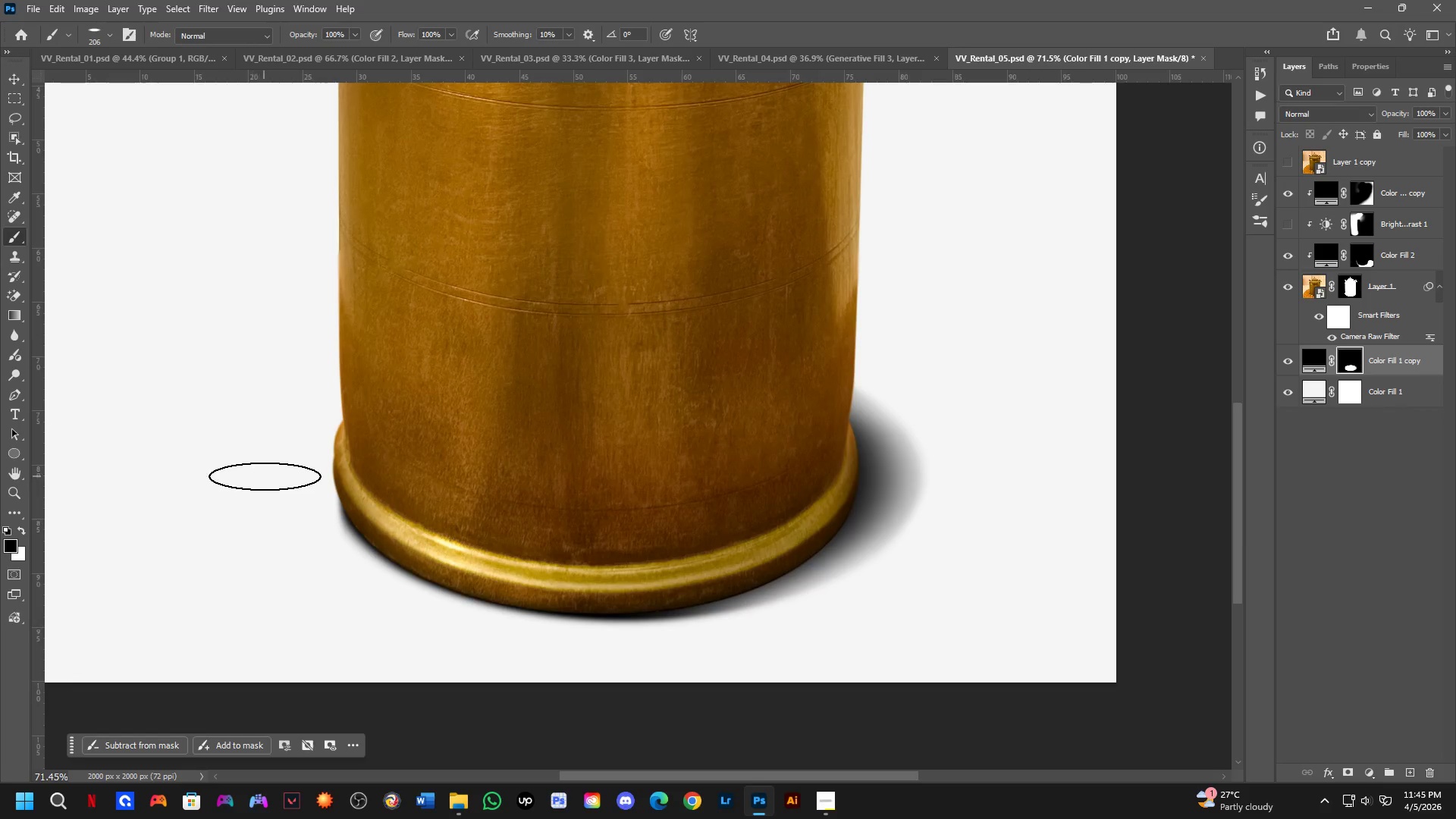 
left_click_drag(start_coordinate=[270, 475], to_coordinate=[431, 636])
 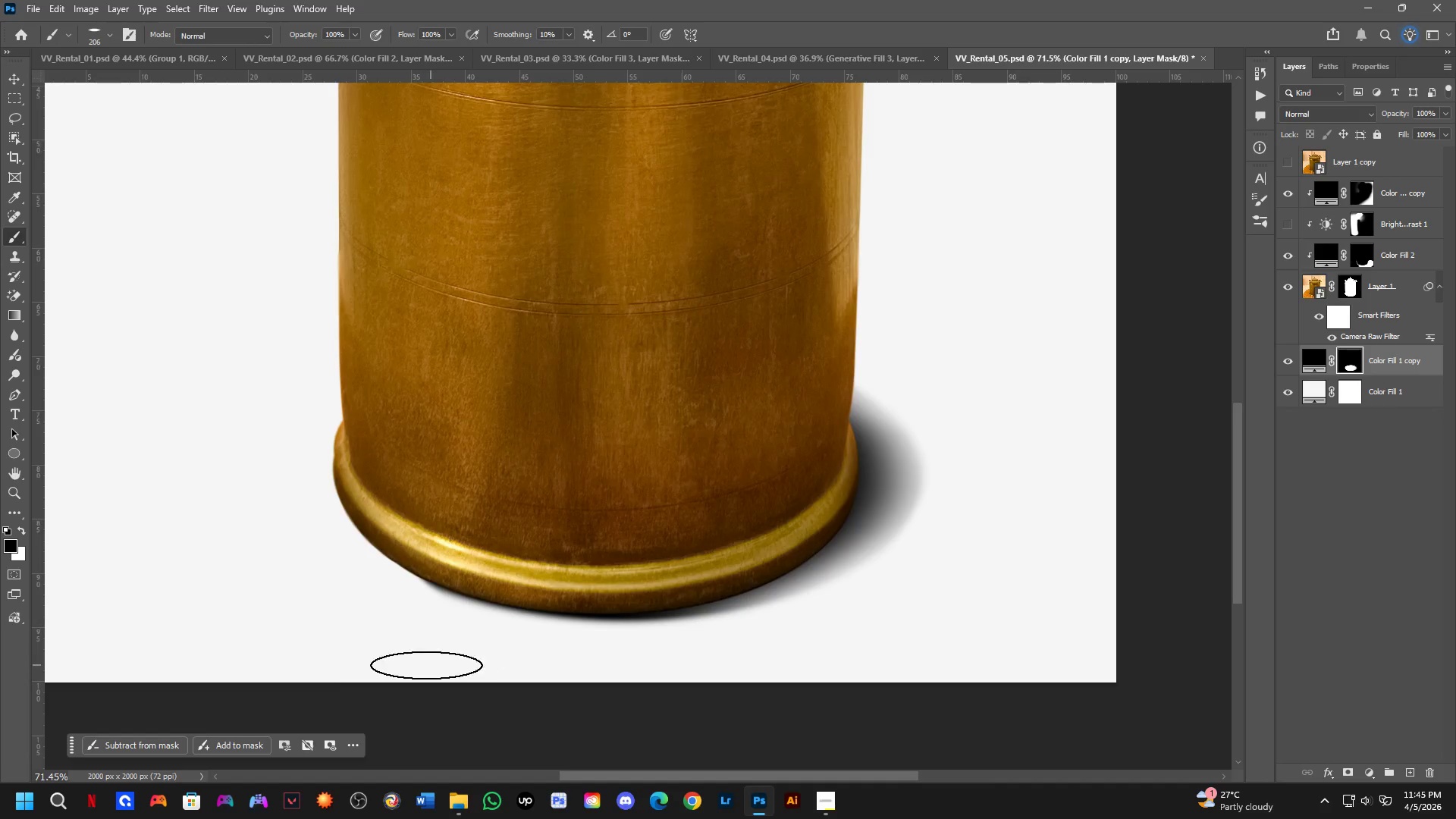 
key(Control+ControlLeft)
 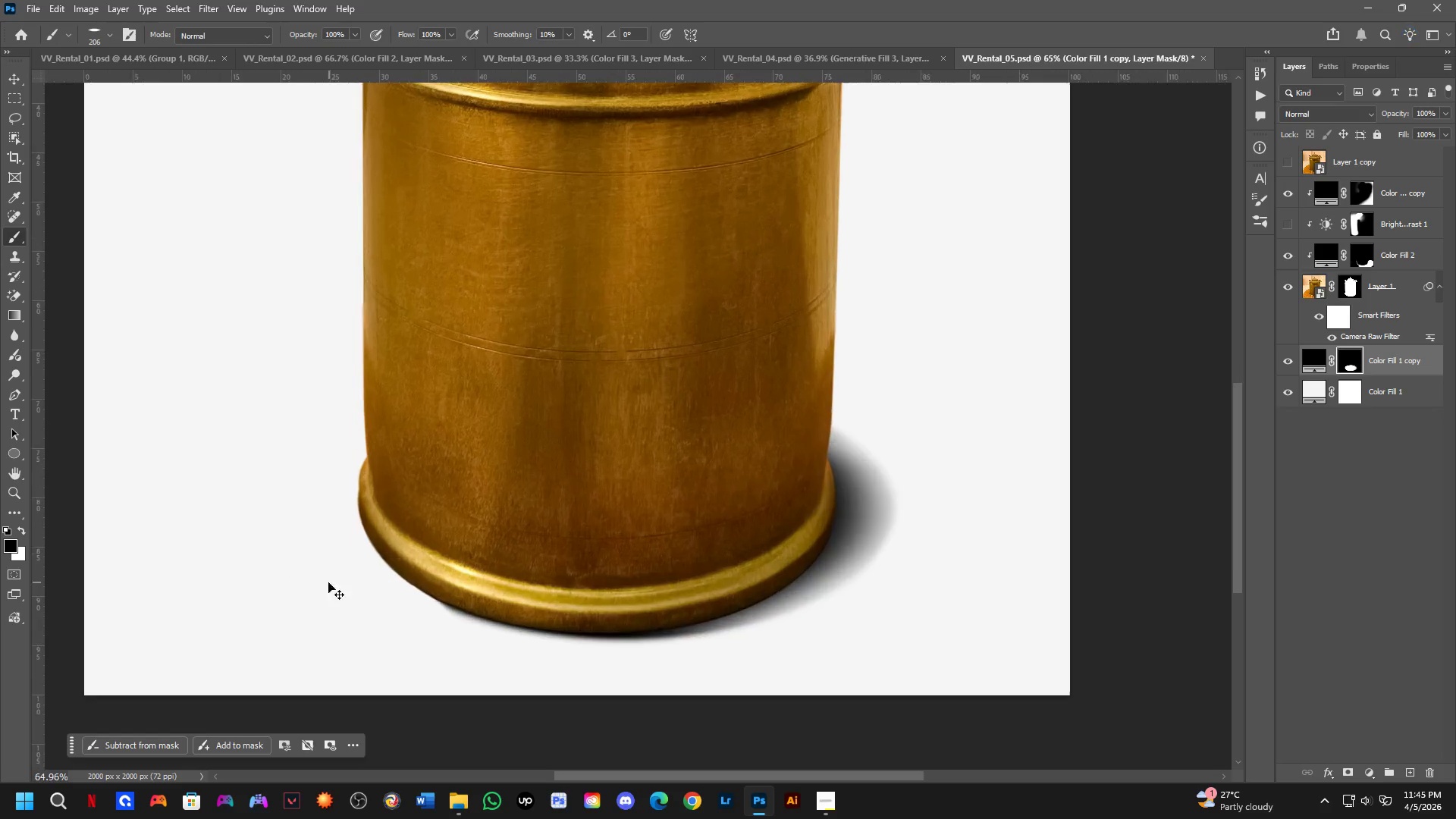 
key(Control+Z)
 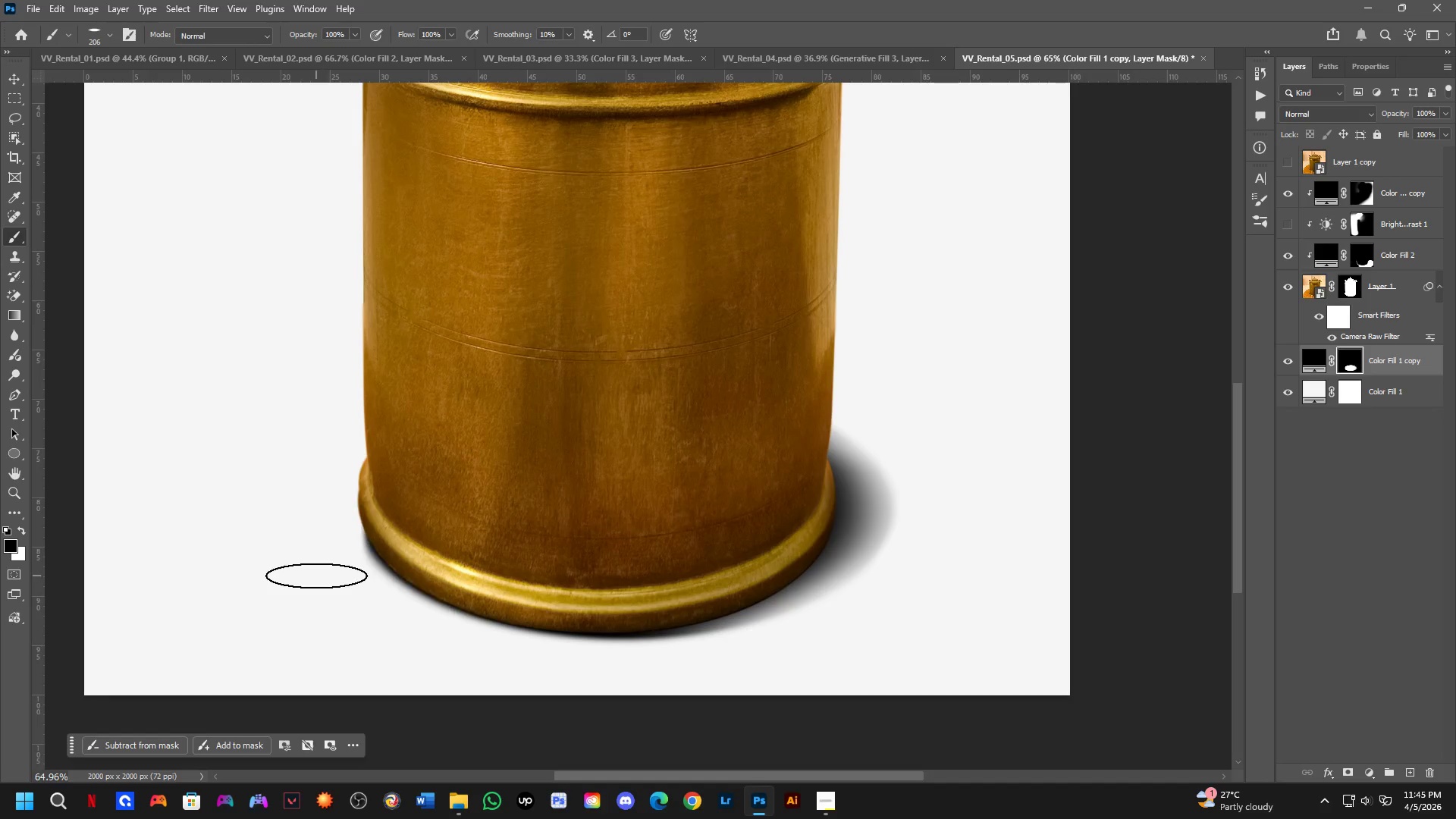 
hold_key(key=AltLeft, duration=0.36)
 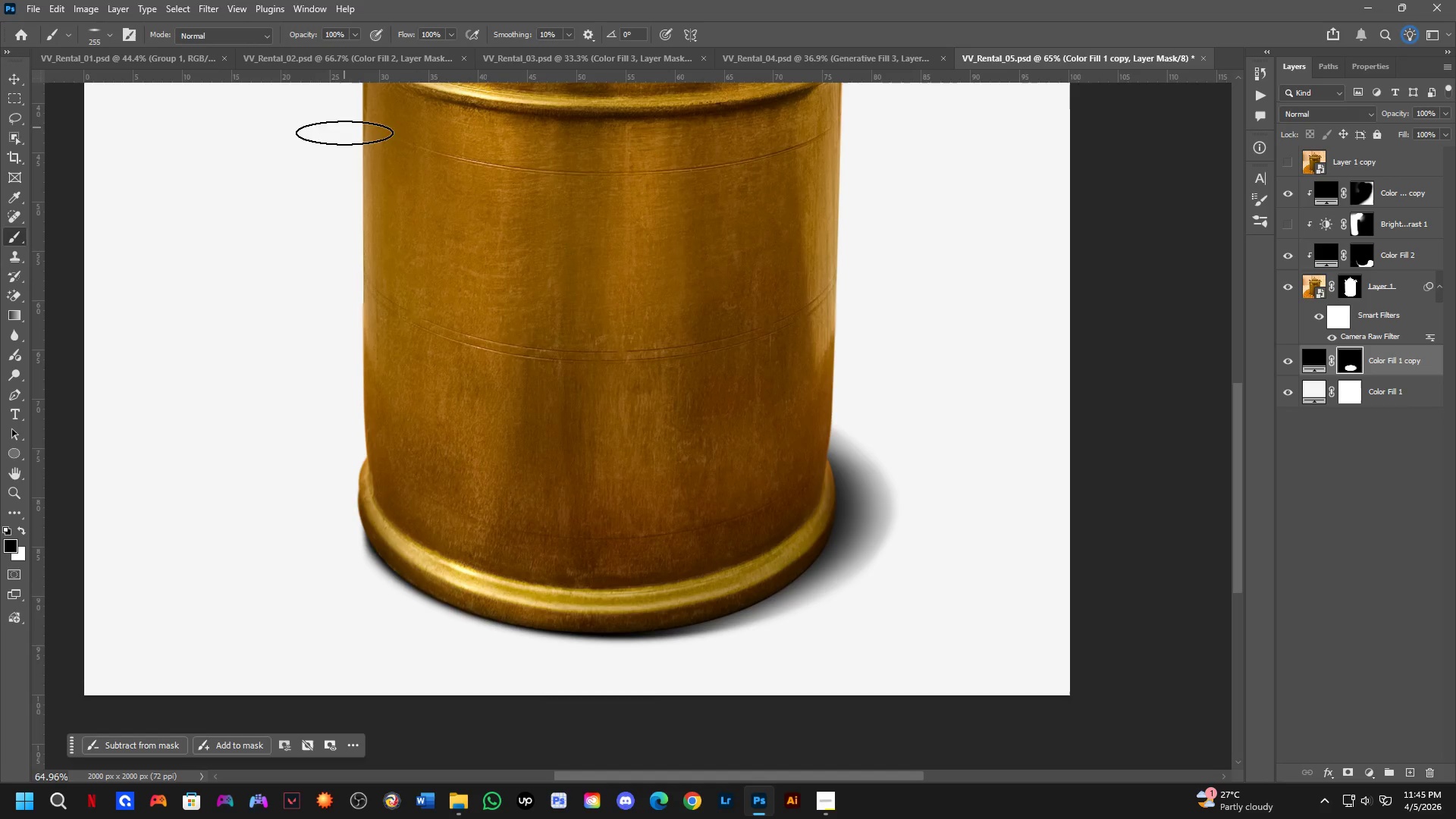 
scroll: coordinate [334, 586], scroll_direction: down, amount: 1.0
 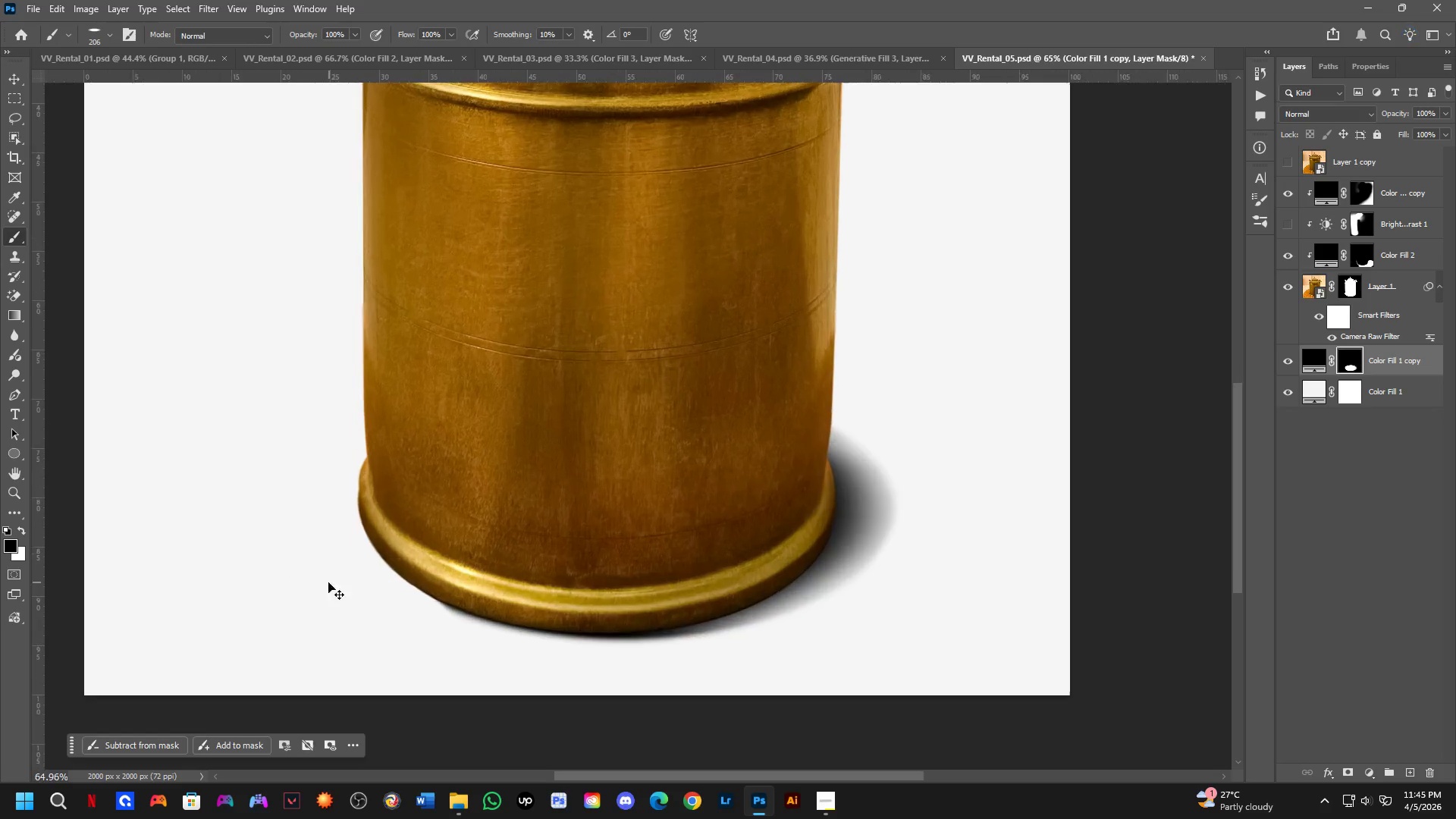 
key(Alt+AltLeft)
 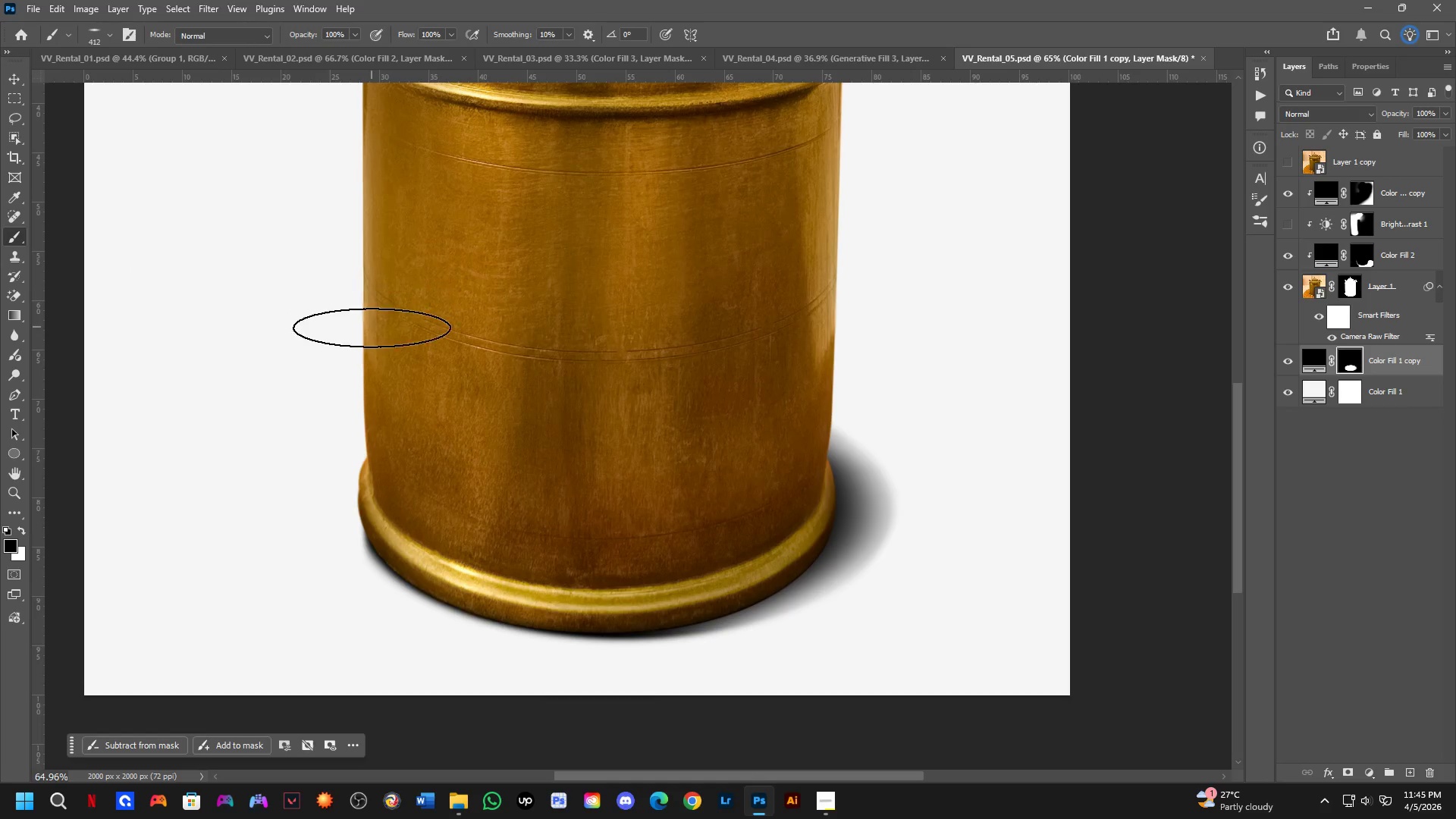 
left_click_drag(start_coordinate=[361, 351], to_coordinate=[391, 748])
 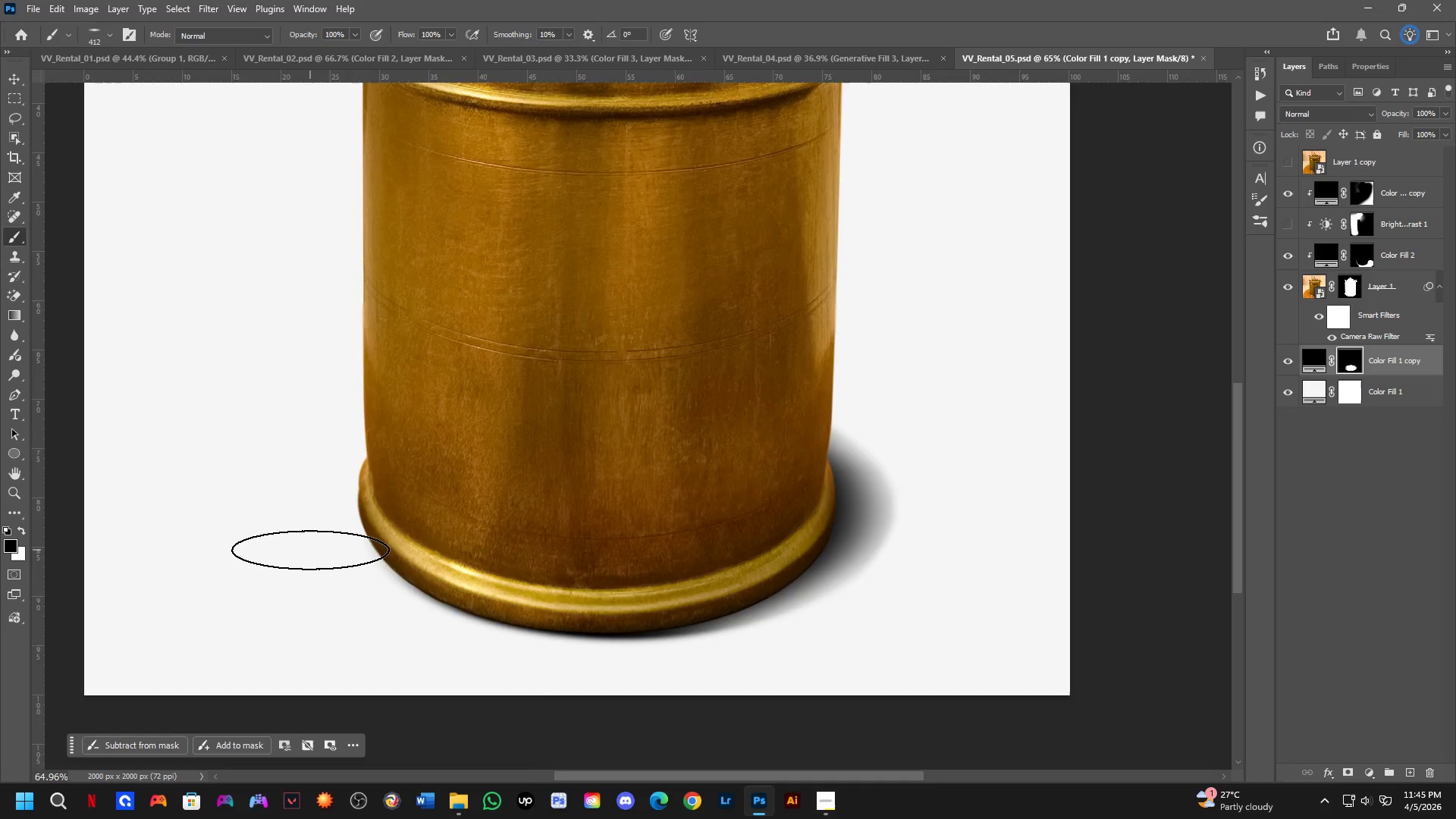 
hold_key(key=Space, duration=0.55)
 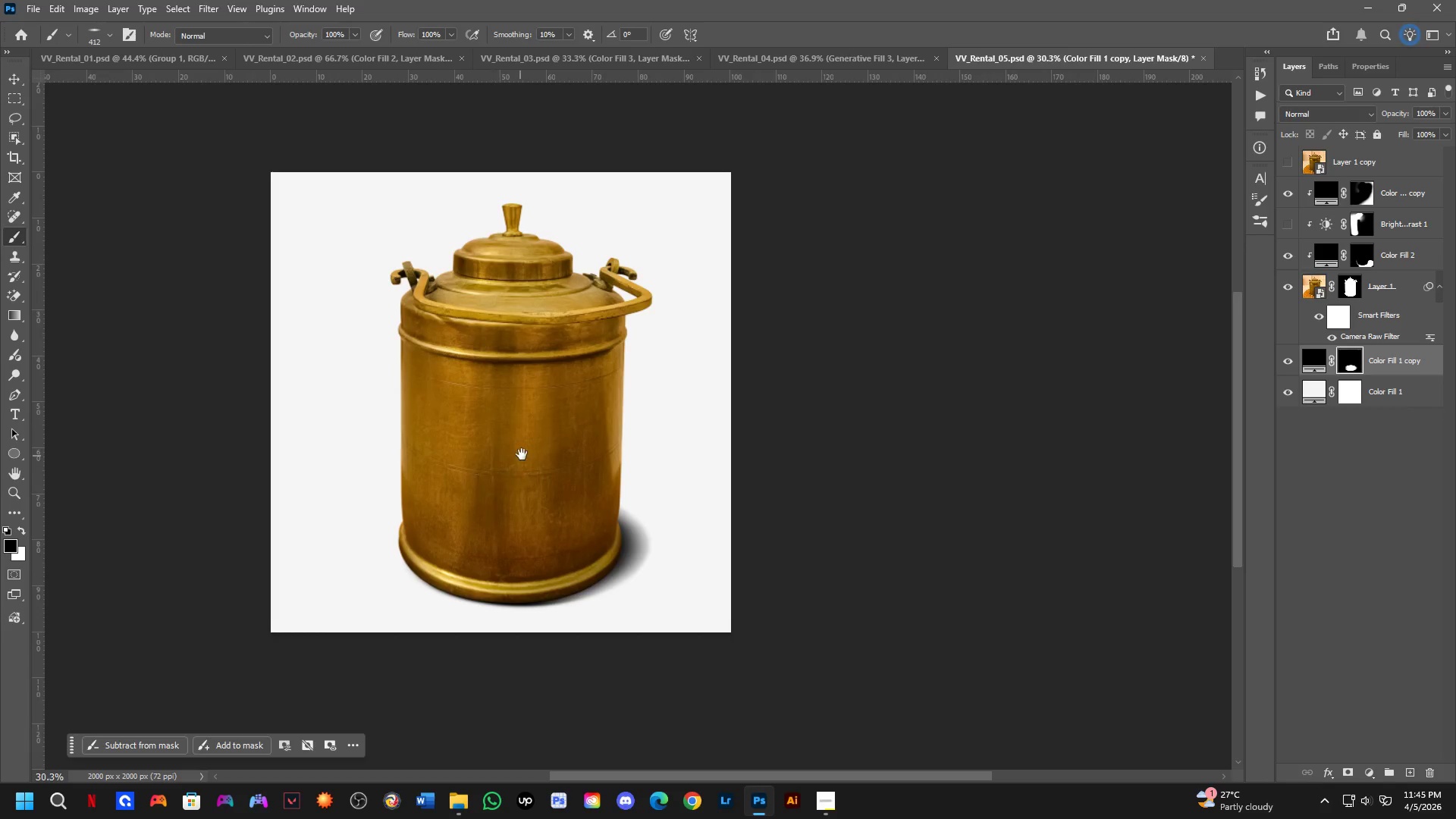 
left_click_drag(start_coordinate=[435, 419], to_coordinate=[460, 473])
 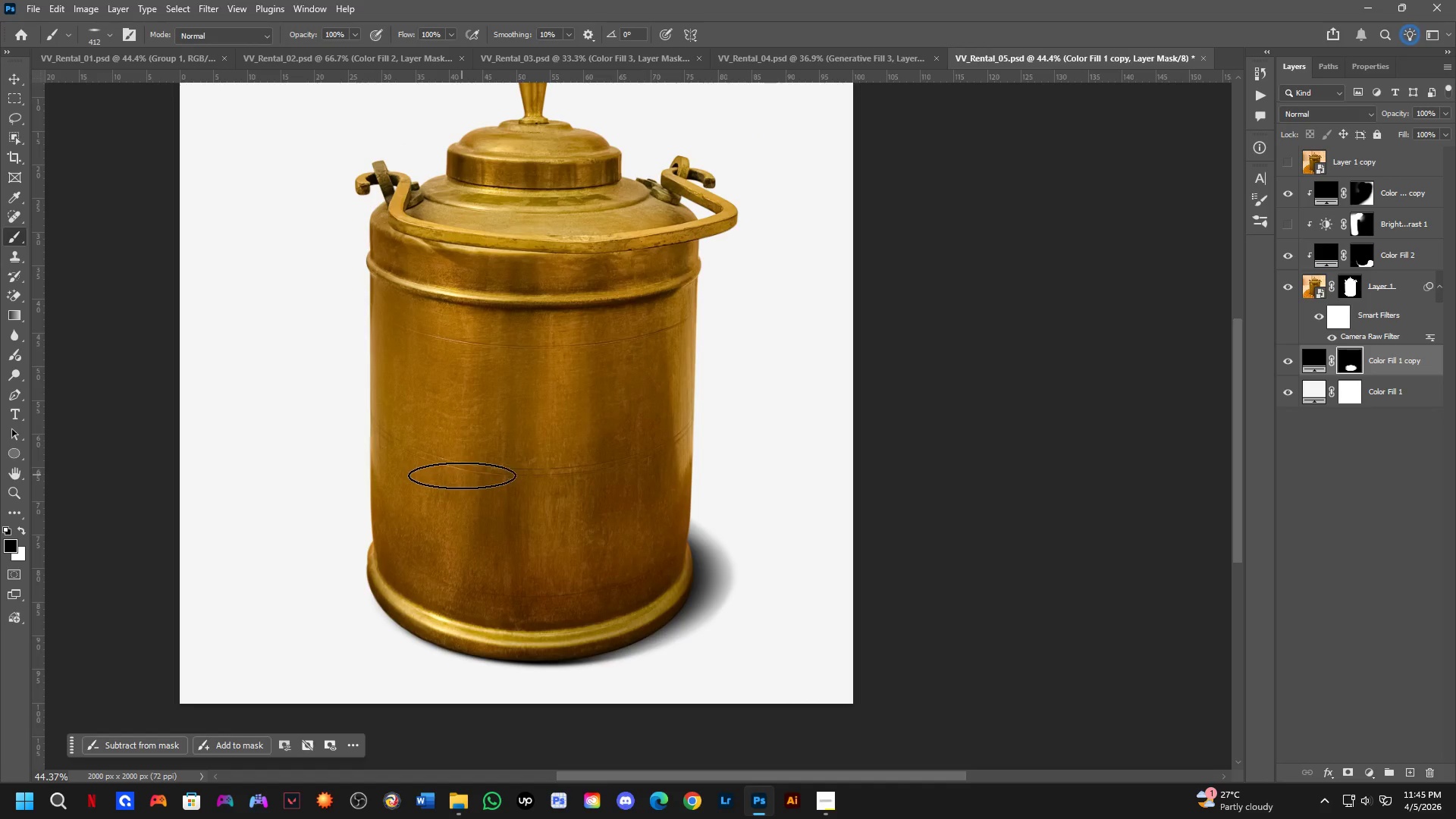 
scroll: coordinate [312, 551], scroll_direction: down, amount: 4.0
 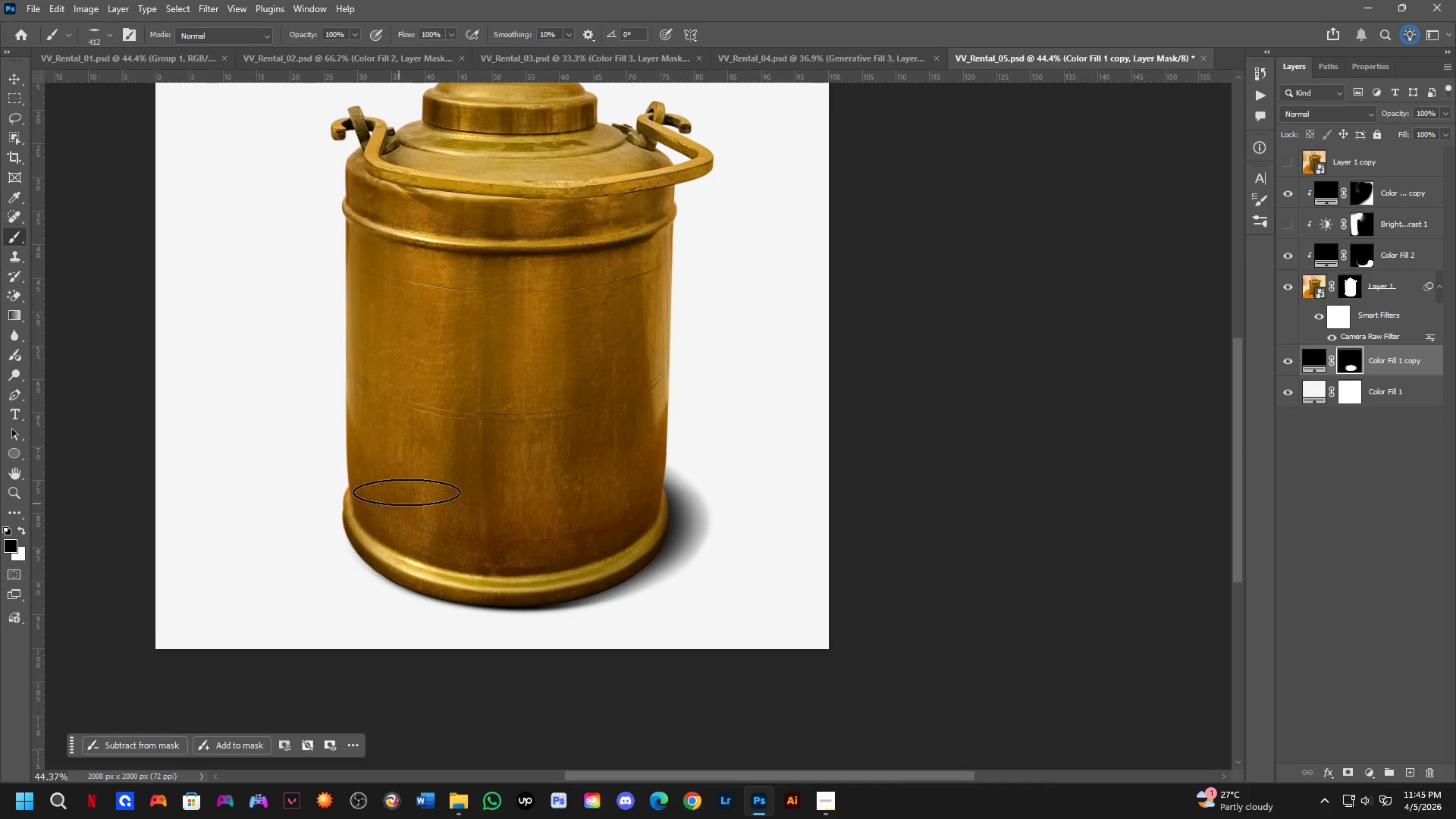 
hold_key(key=Space, duration=0.53)
 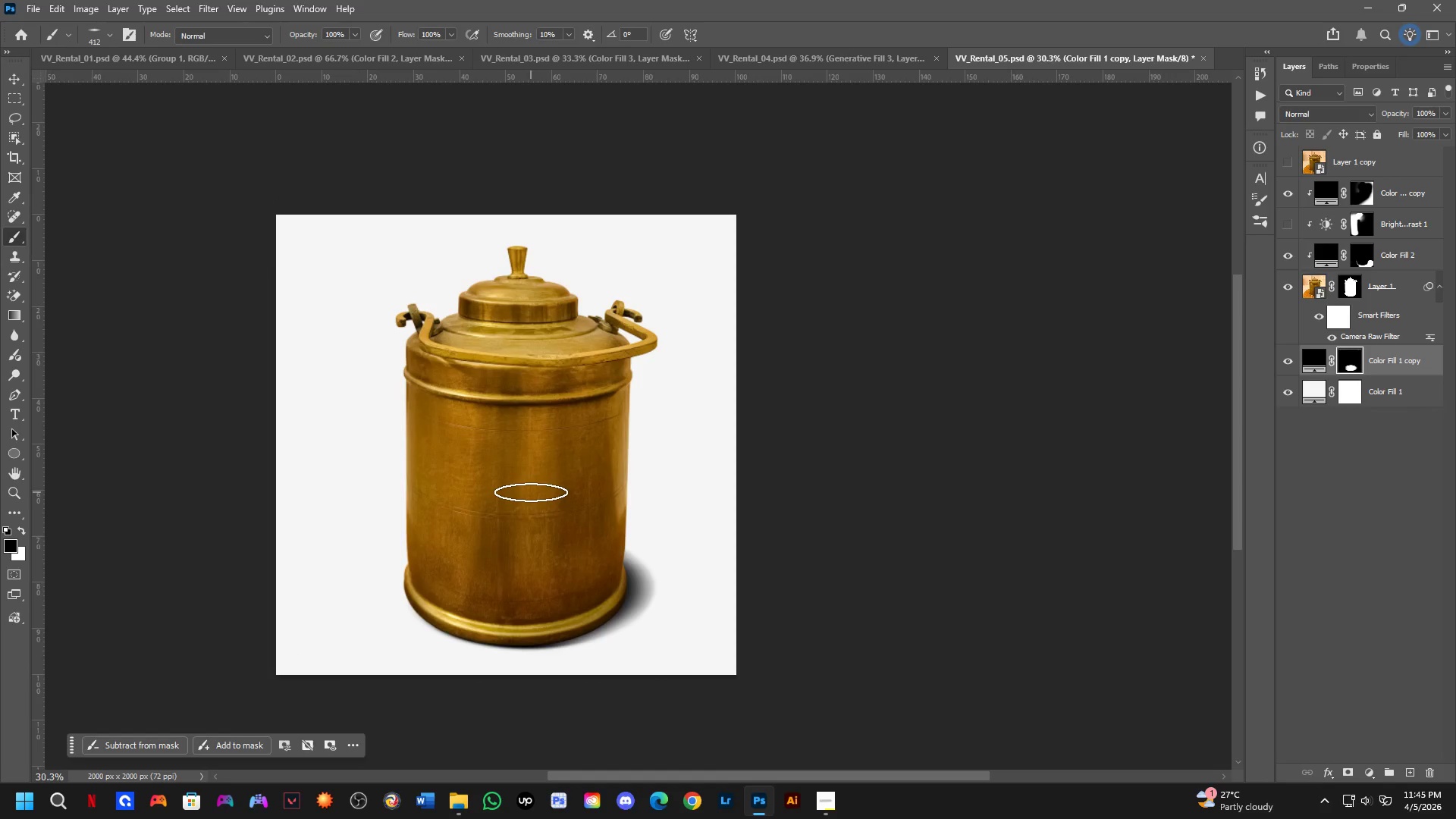 
left_click_drag(start_coordinate=[526, 450], to_coordinate=[531, 492])
 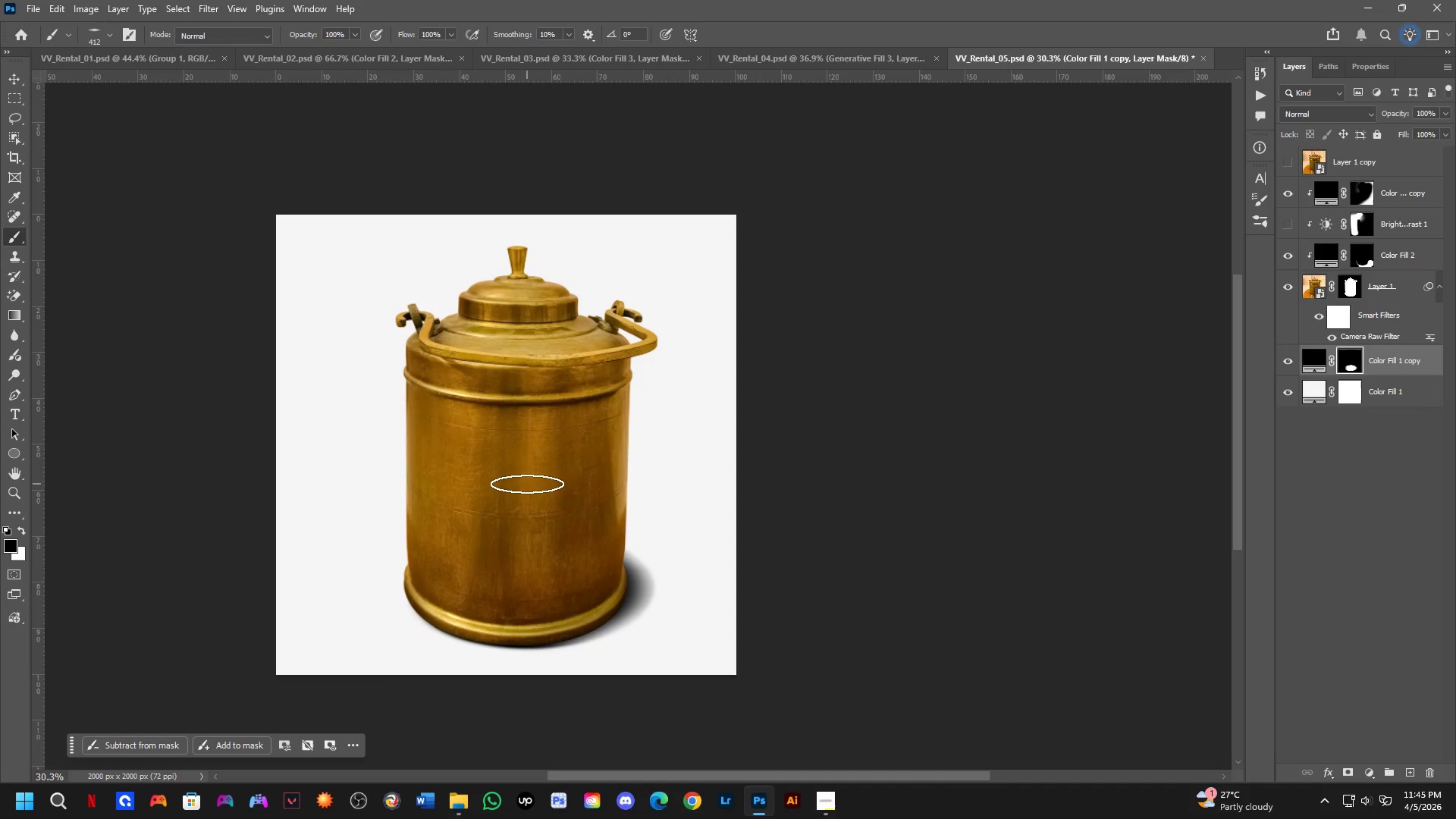 
scroll: coordinate [466, 479], scroll_direction: down, amount: 4.0
 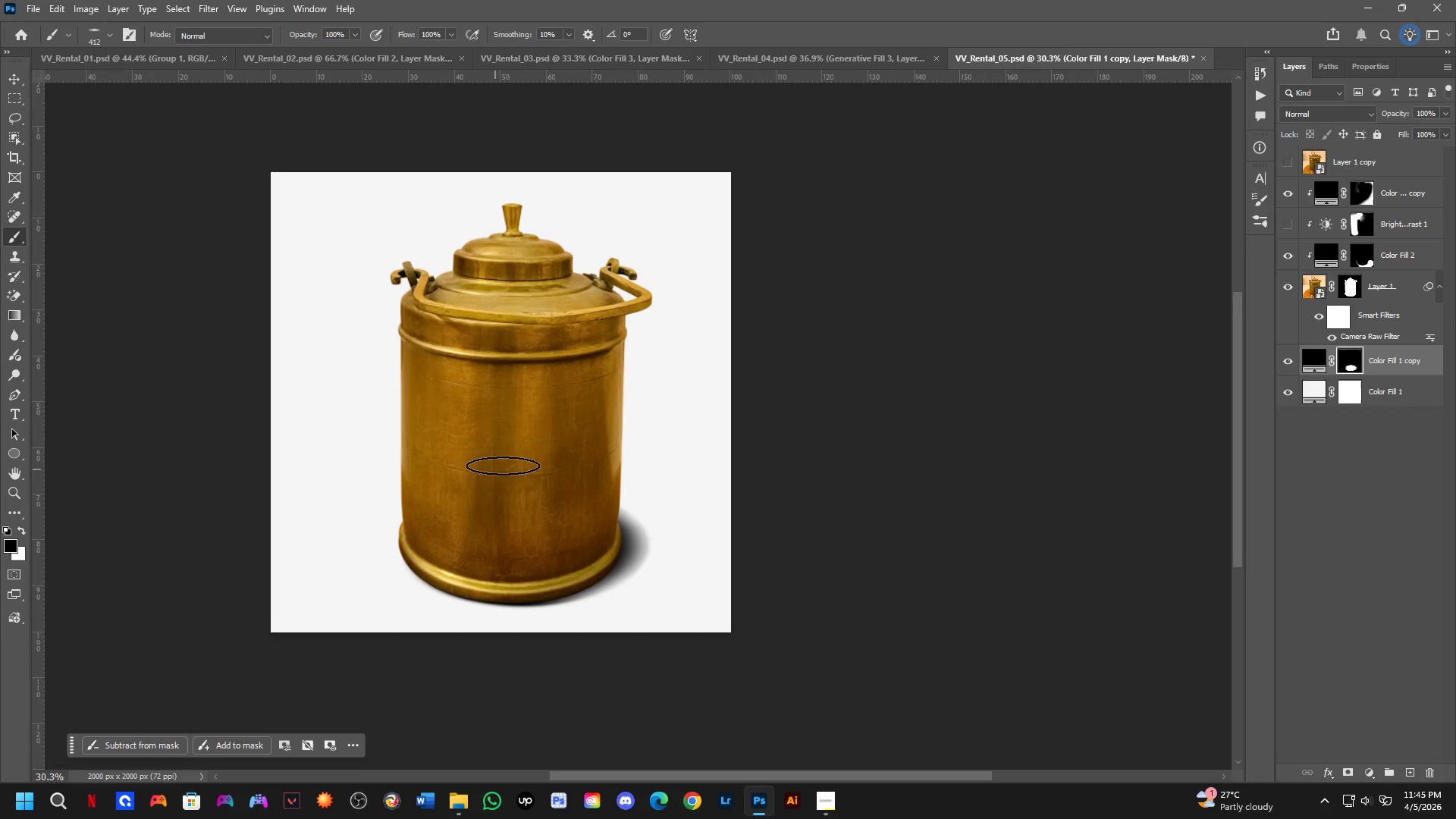 
hold_key(key=Space, duration=0.84)
 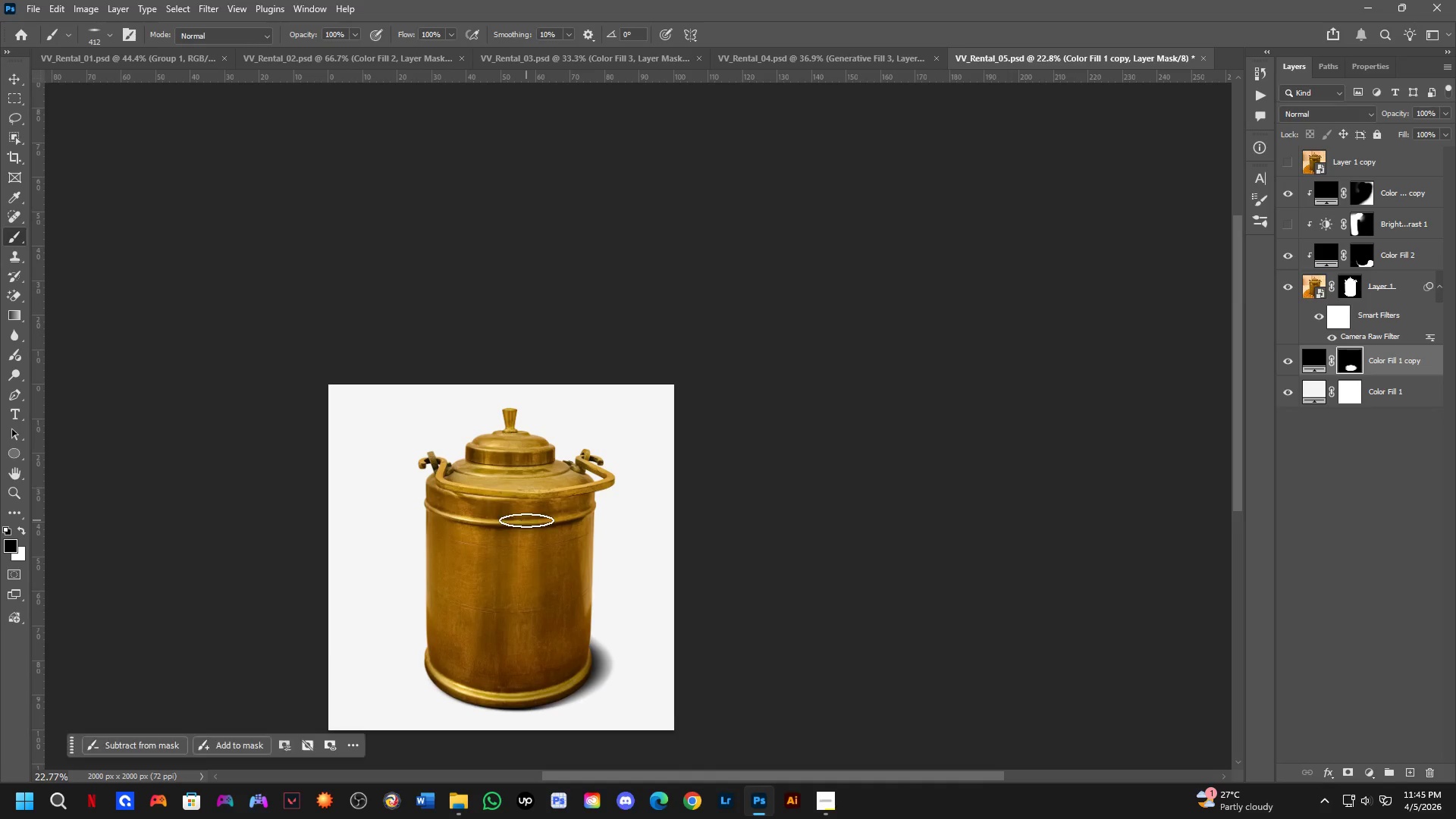 
left_click_drag(start_coordinate=[536, 417], to_coordinate=[526, 520])
 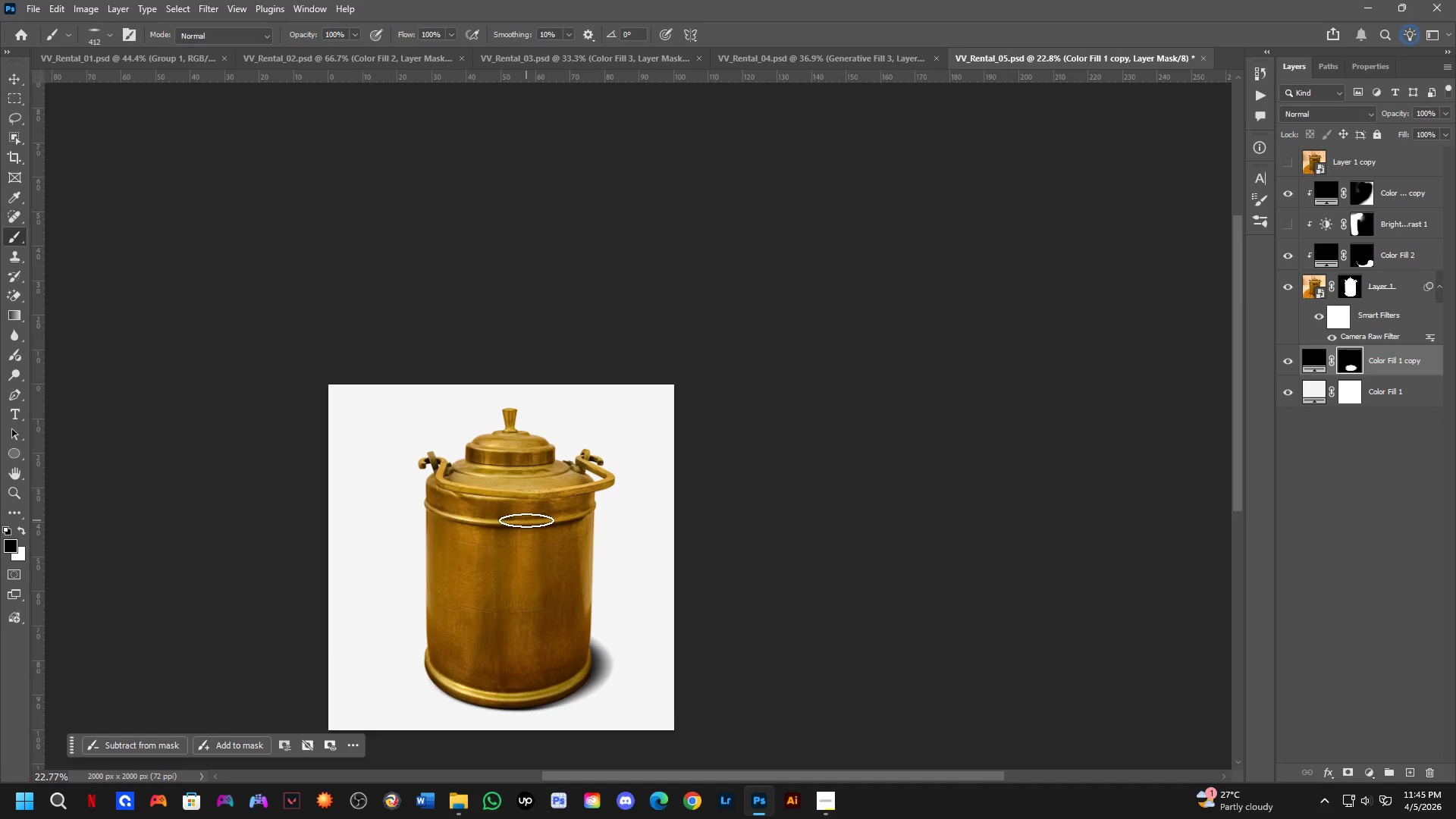 
scroll: coordinate [526, 520], scroll_direction: down, amount: 8.0
 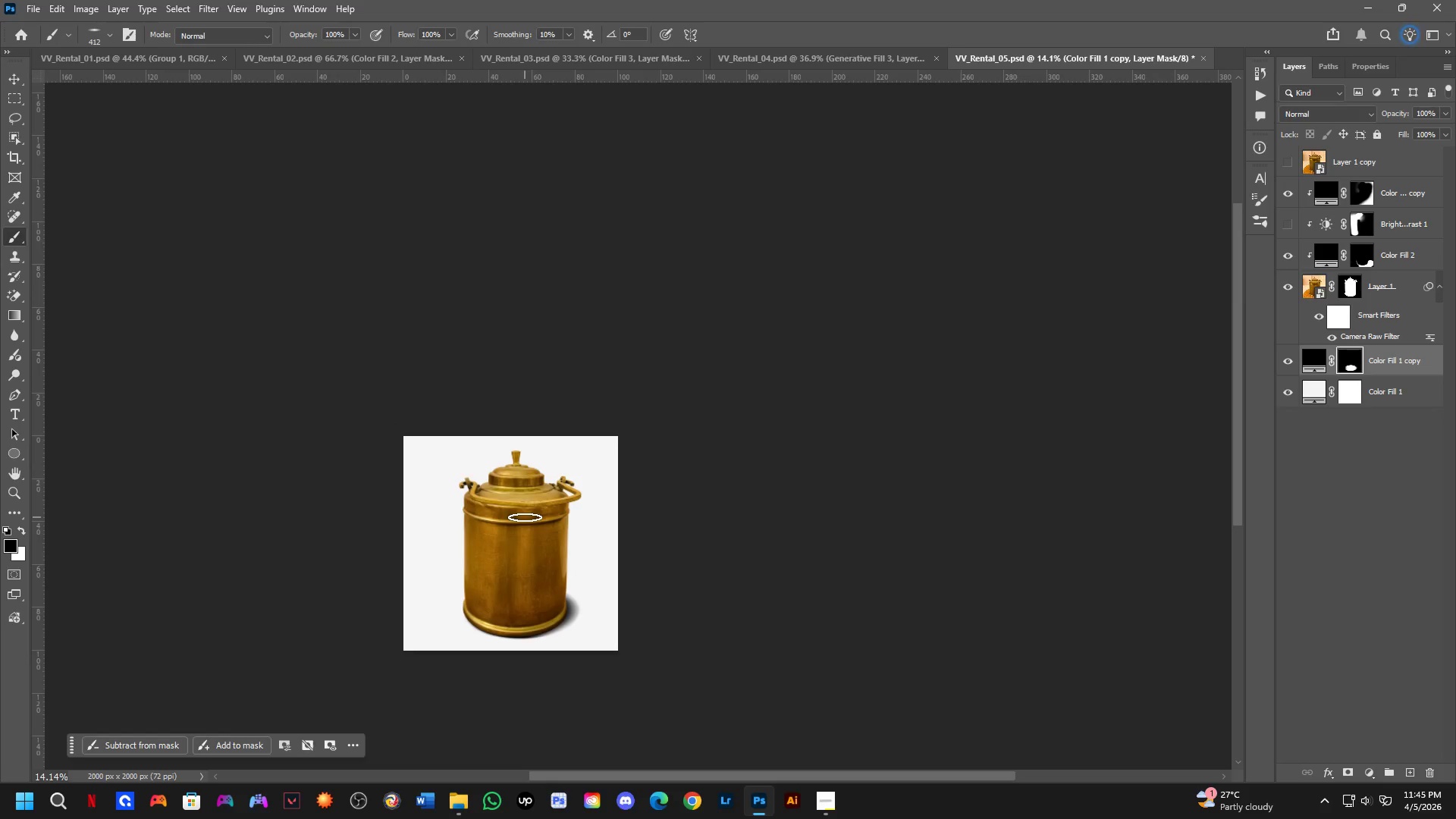 
wait(5.3)
 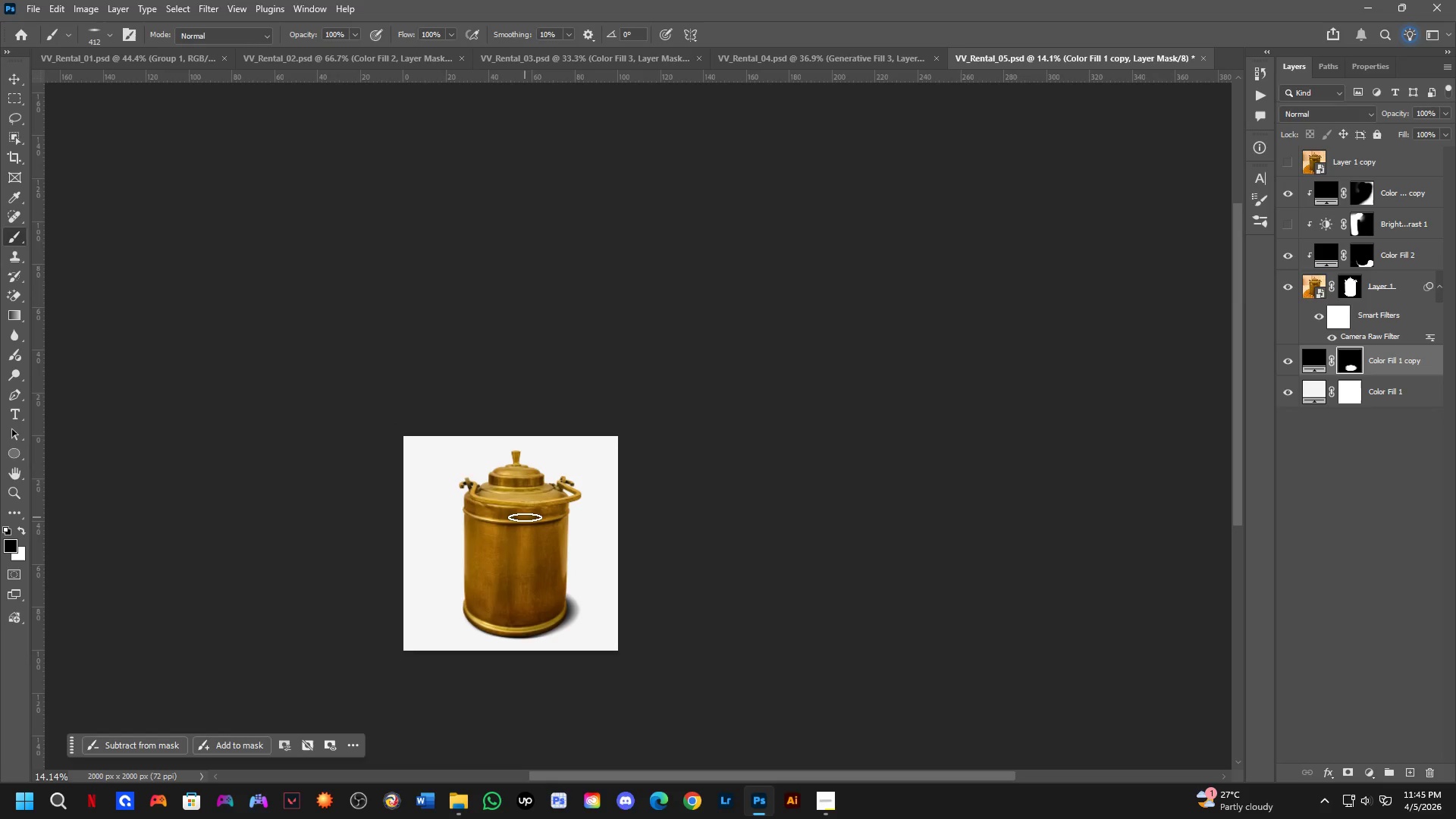 
scroll: coordinate [525, 516], scroll_direction: down, amount: 5.0
 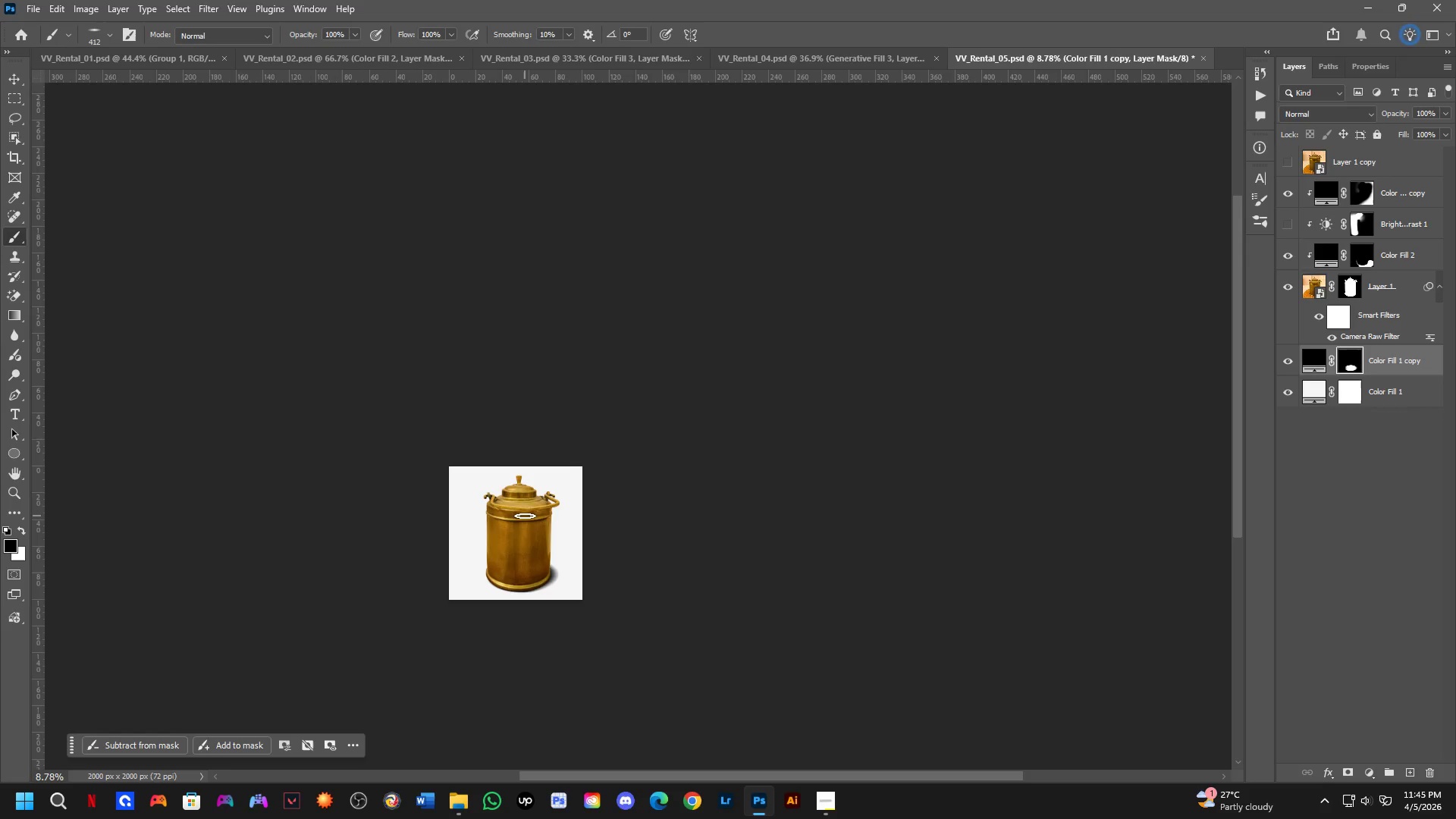 
hold_key(key=Space, duration=0.97)
 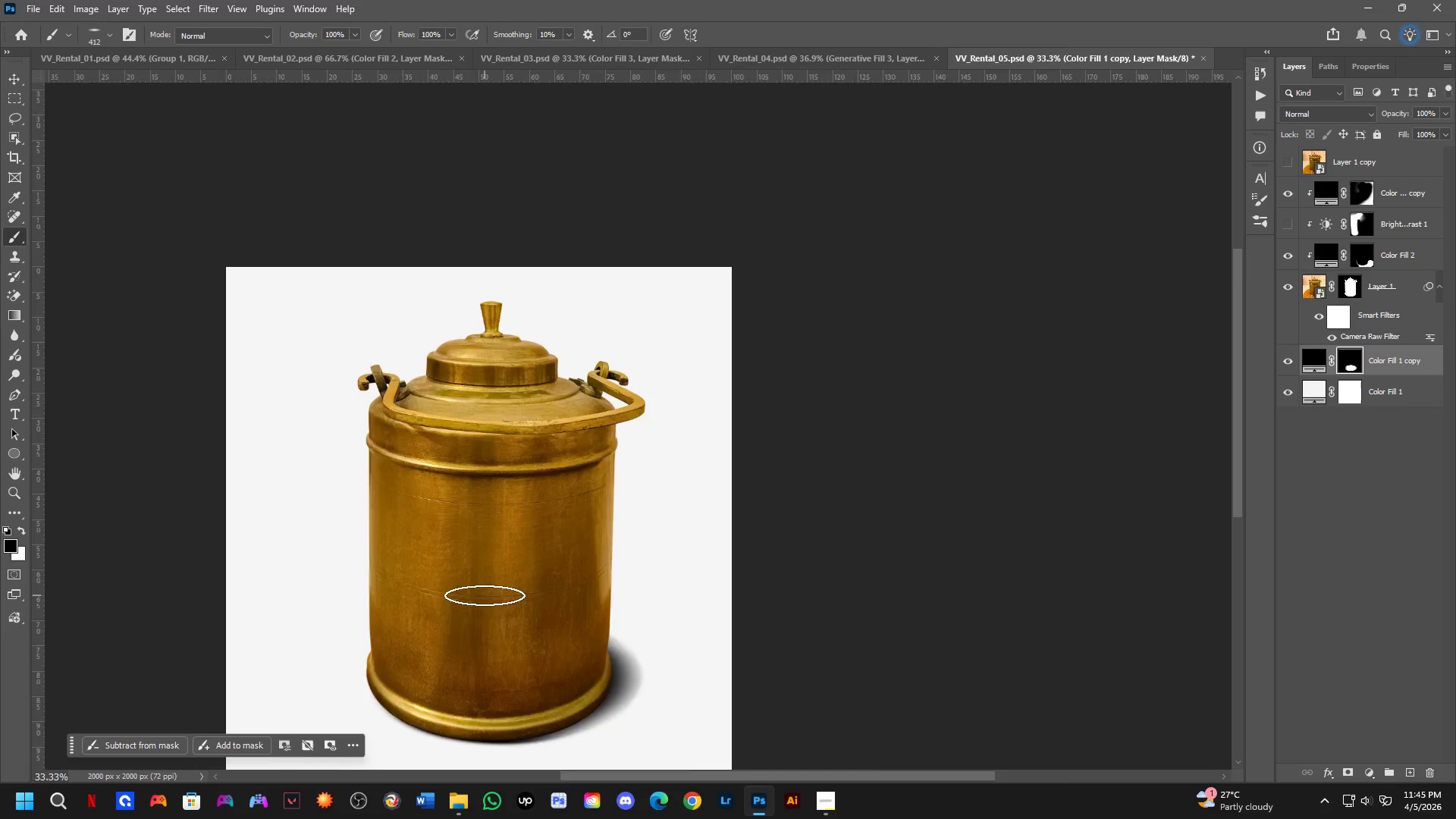 
left_click_drag(start_coordinate=[571, 478], to_coordinate=[540, 518])
 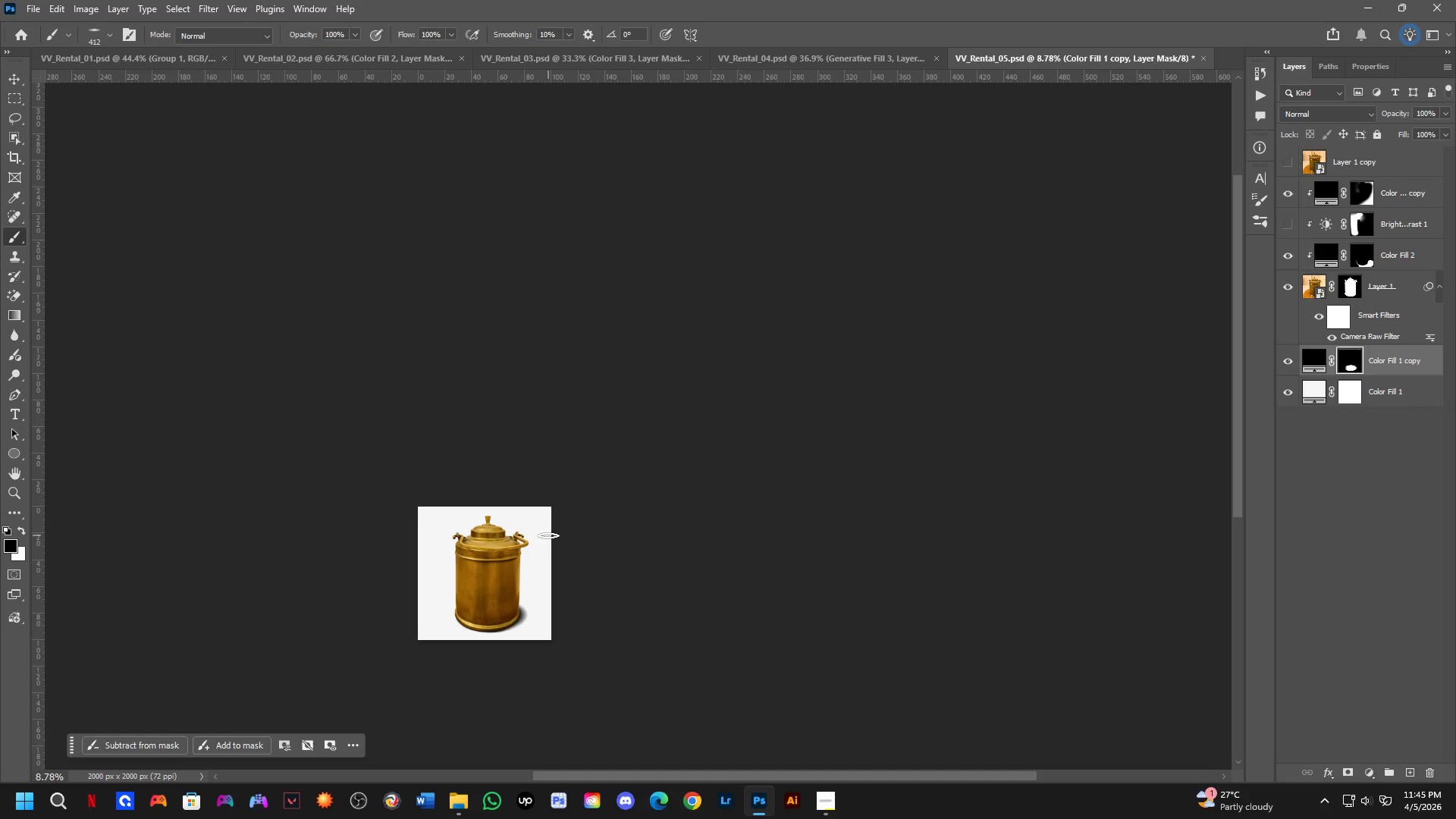 
key(Shift+ShiftLeft)
 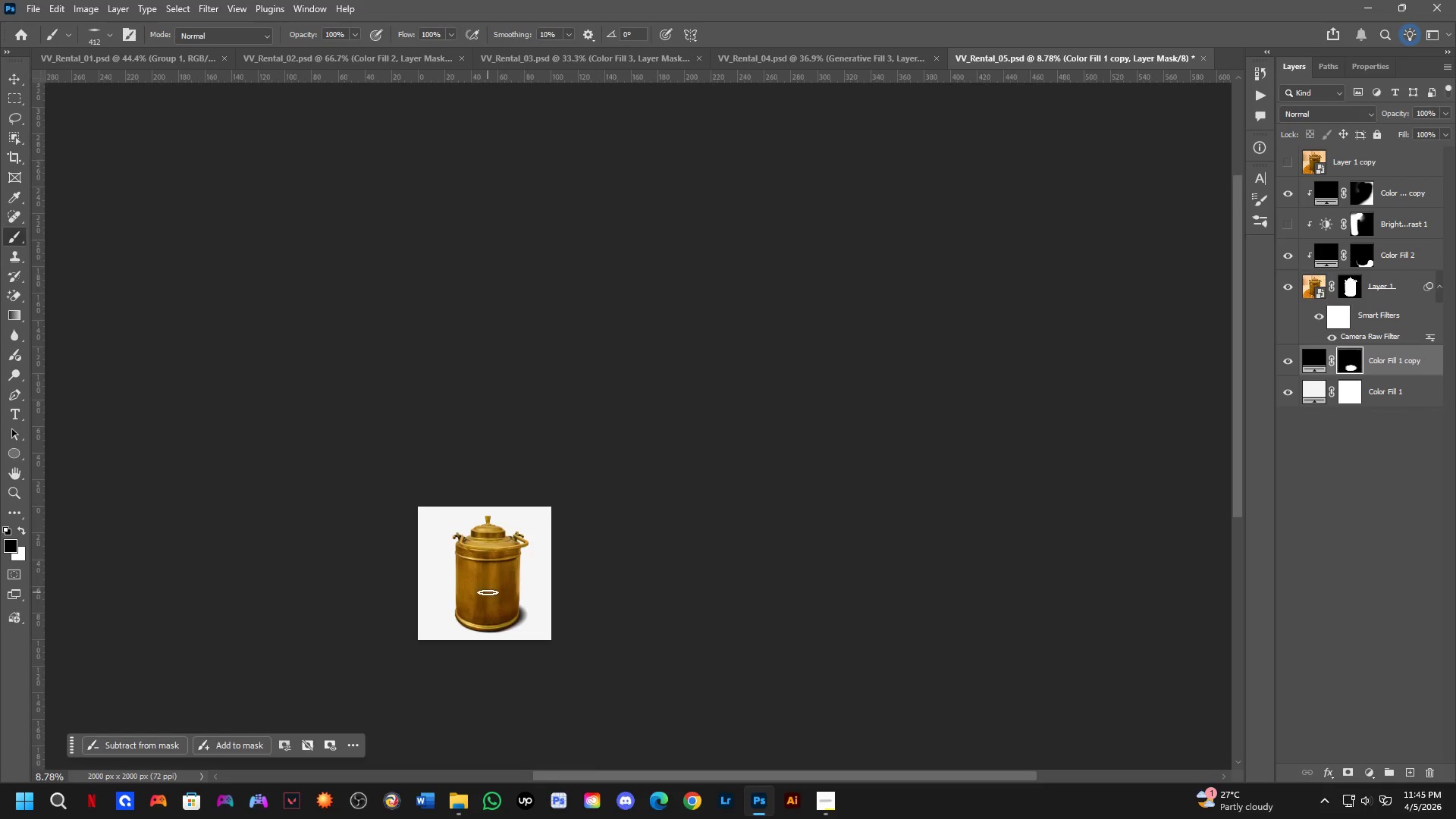 
hold_key(key=Space, duration=0.55)
 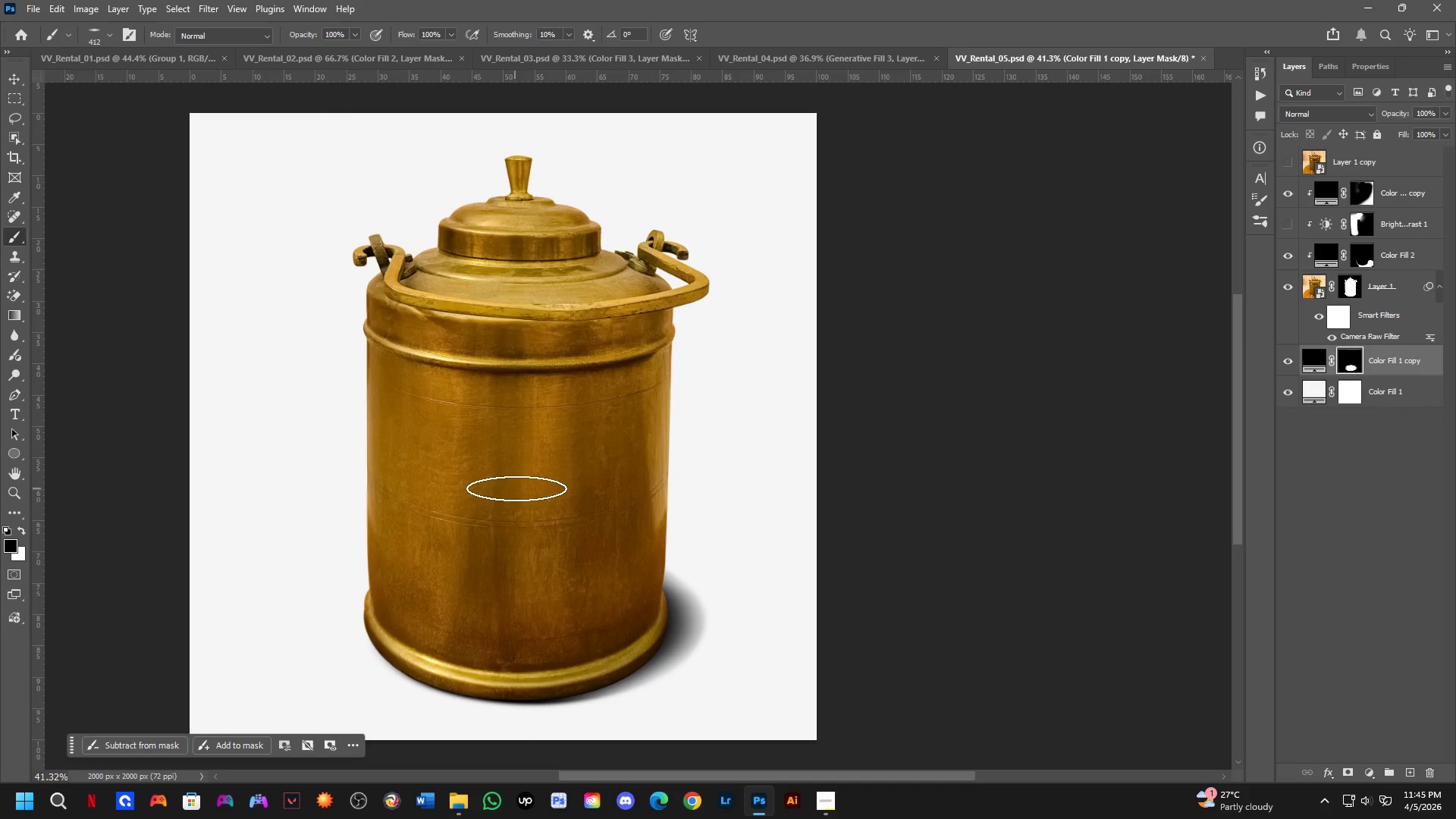 
left_click_drag(start_coordinate=[490, 573], to_coordinate=[515, 505])
 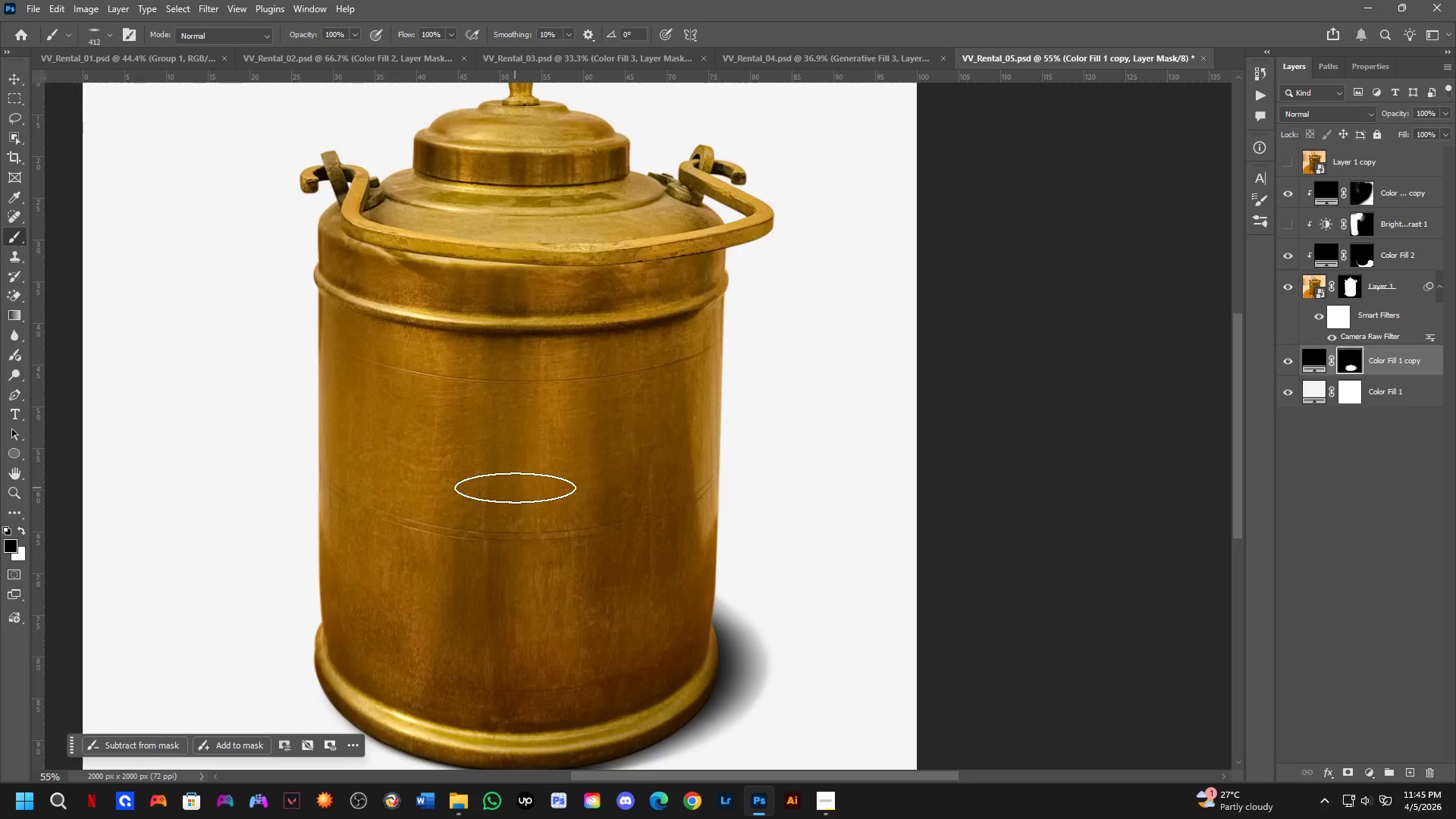 
scroll: coordinate [493, 551], scroll_direction: up, amount: 6.0
 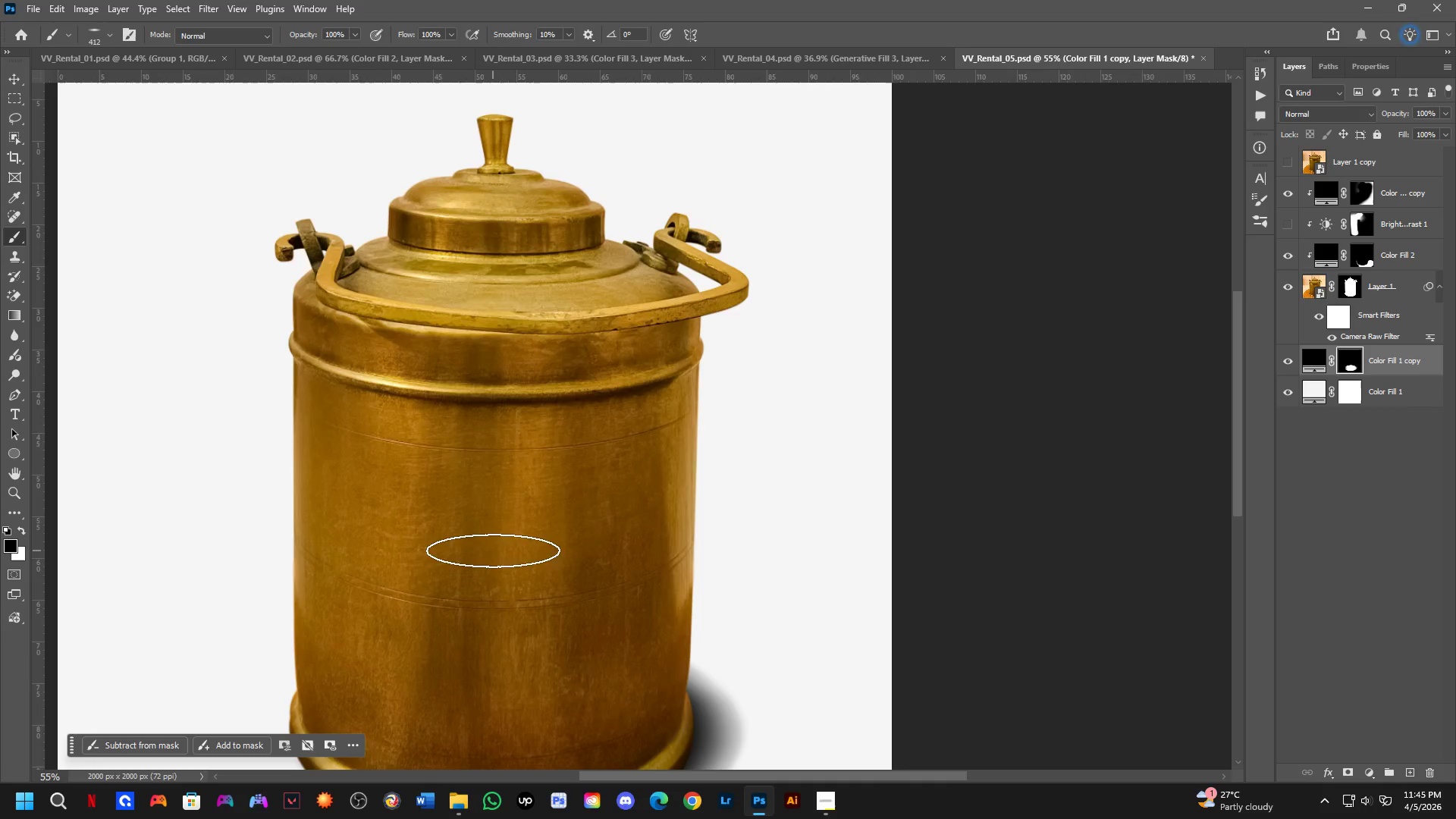 
key(B)
 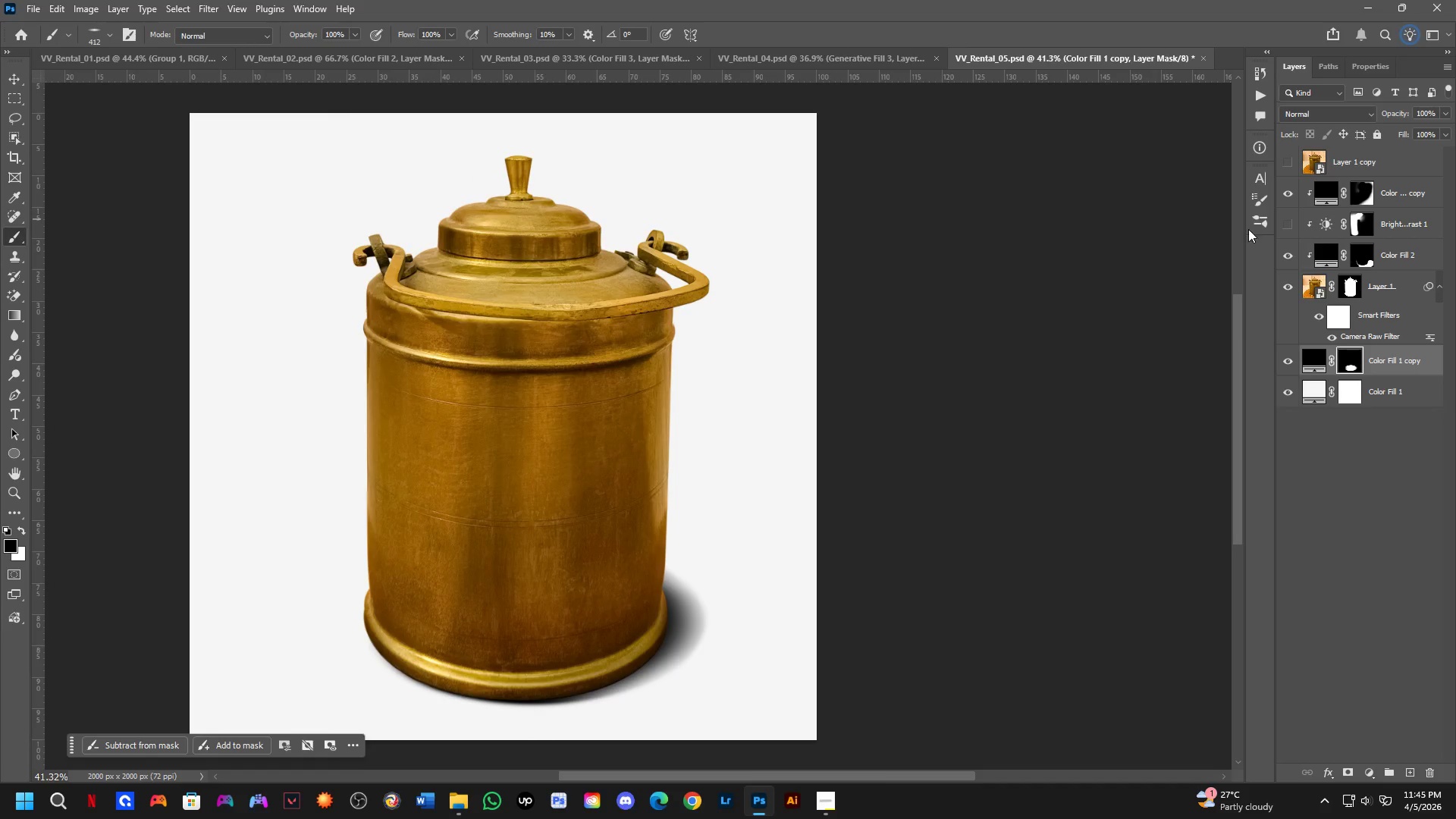 
scroll: coordinate [515, 488], scroll_direction: down, amount: 3.0
 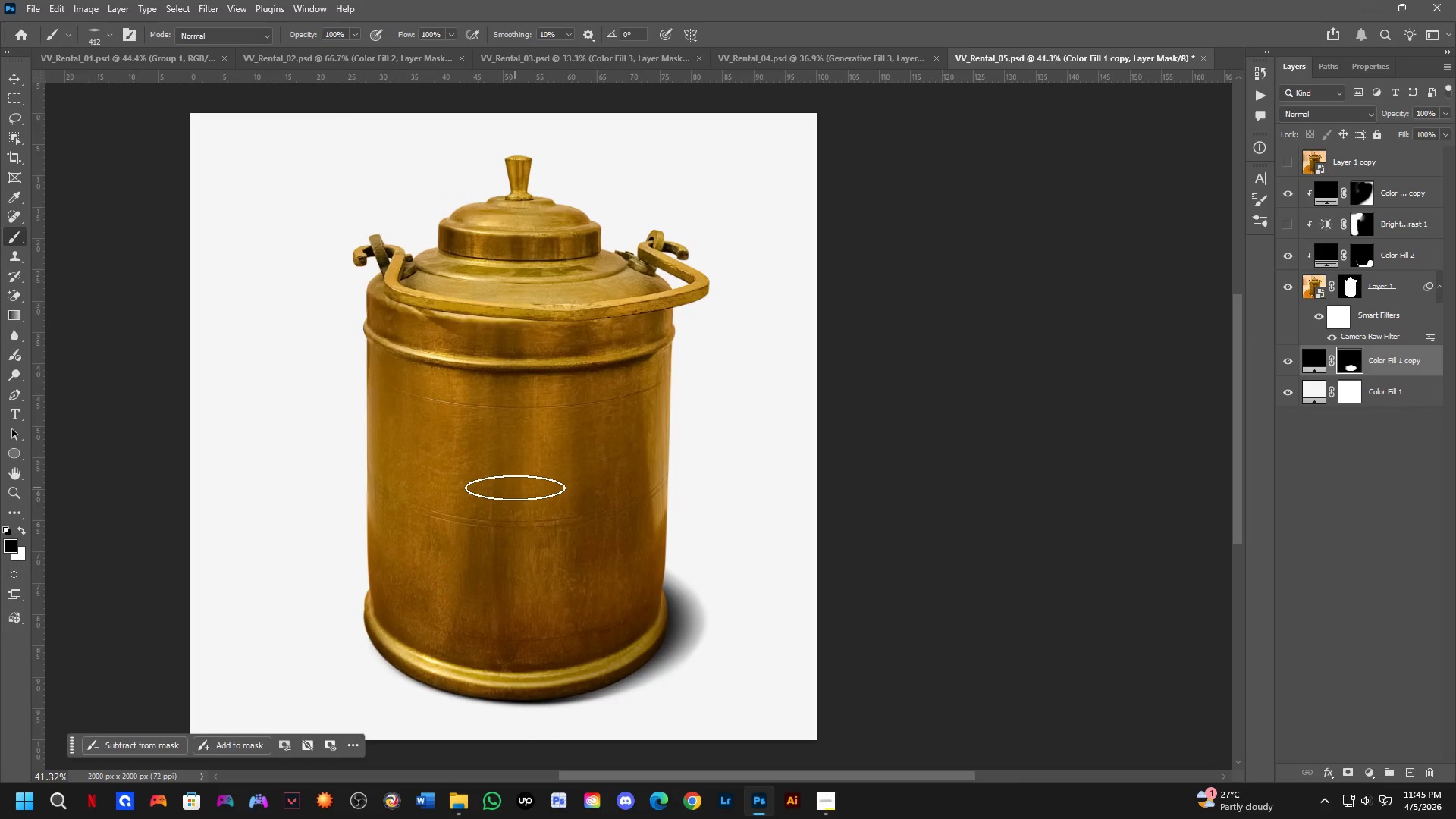 
left_click([1260, 226])
 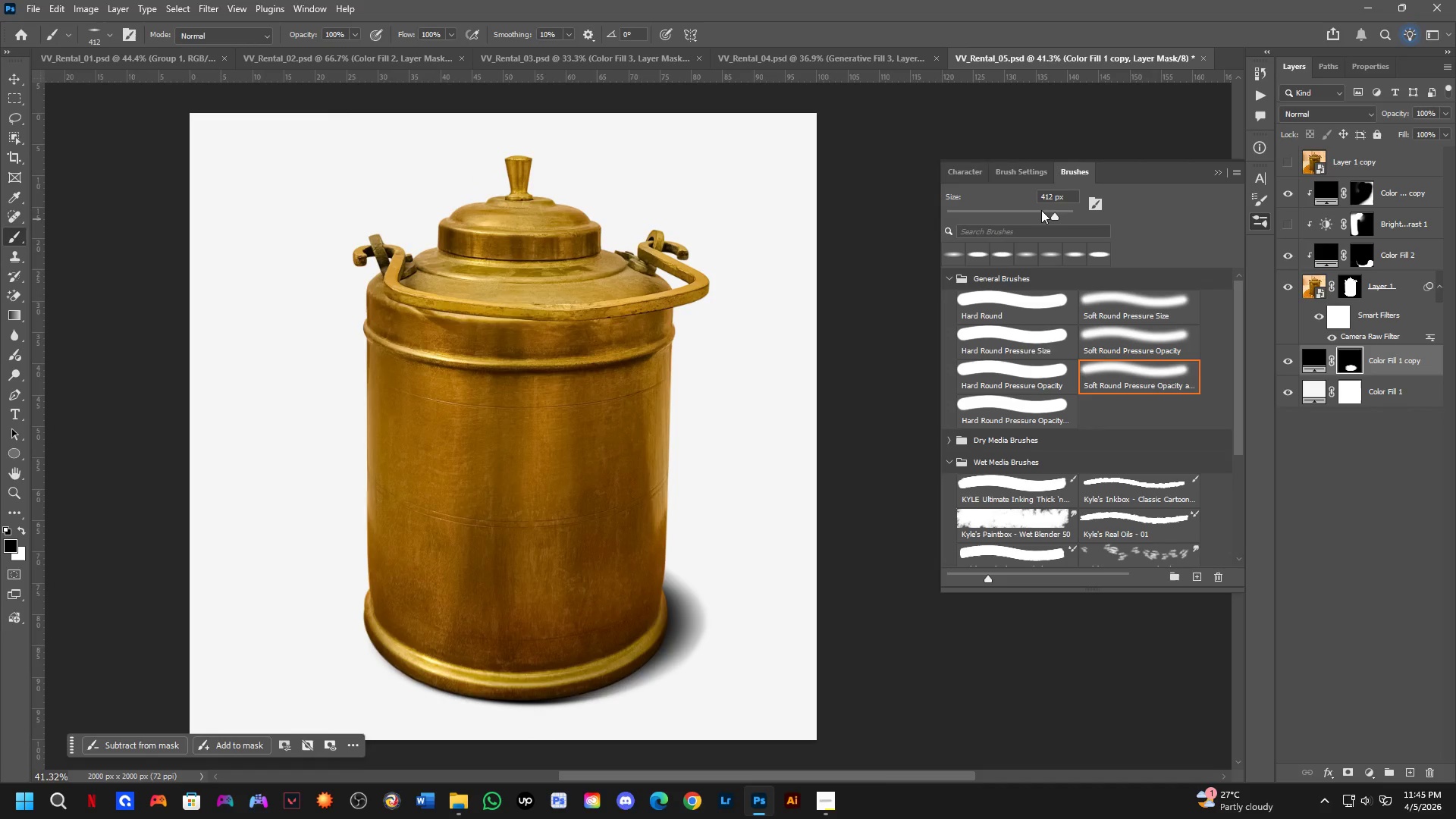 
left_click([968, 175])
 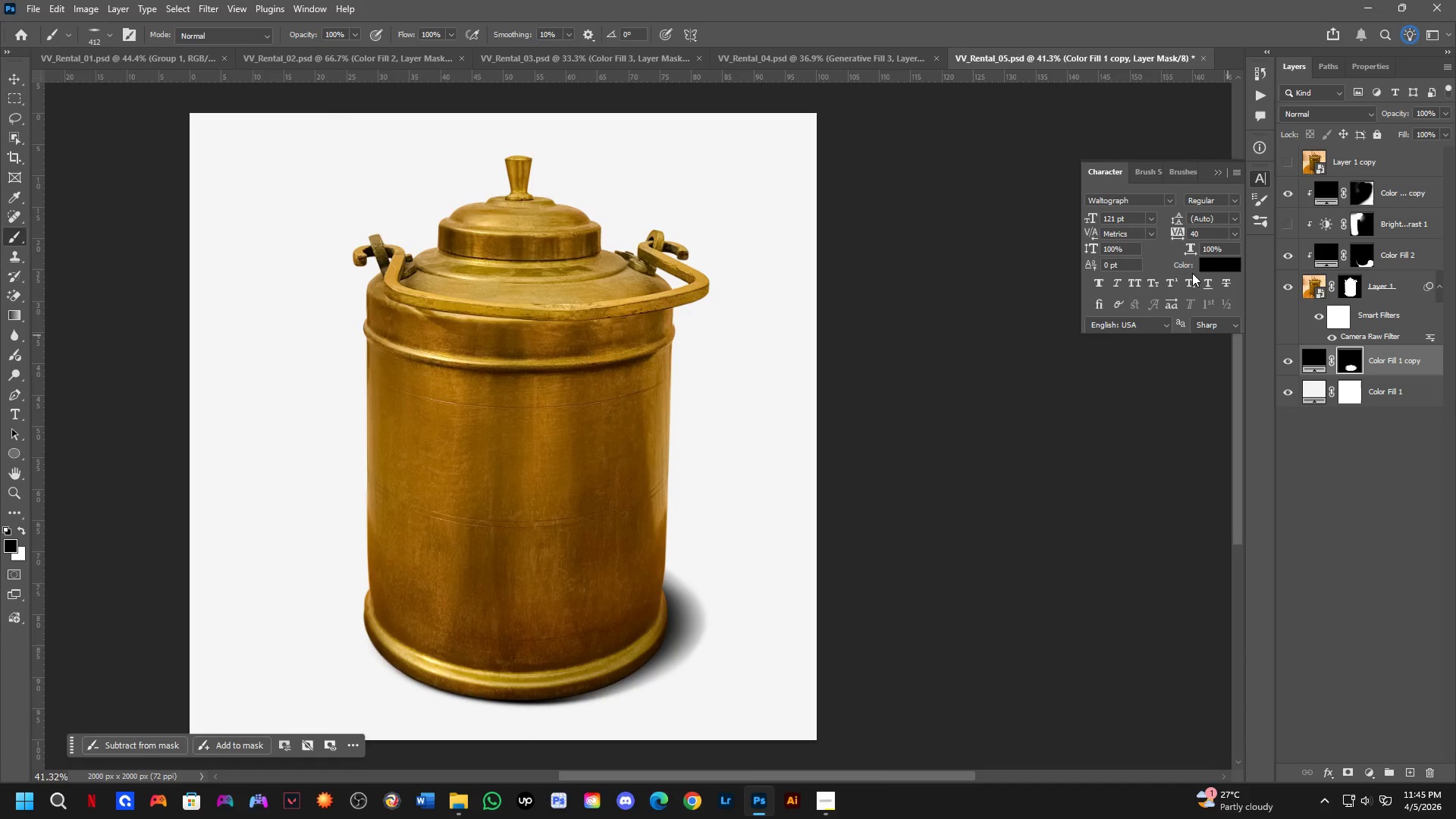 
left_click([1151, 165])
 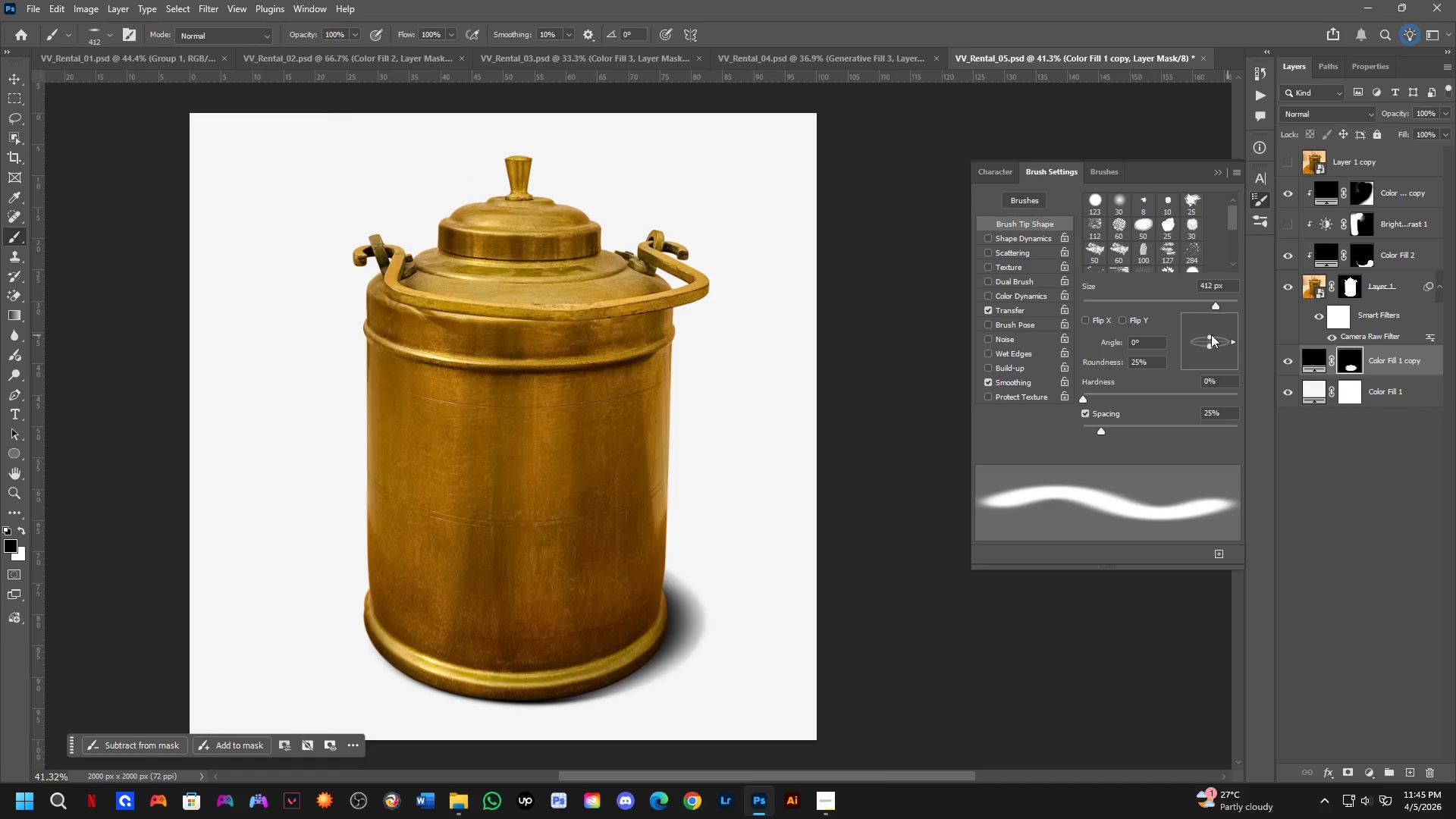 
left_click_drag(start_coordinate=[1211, 337], to_coordinate=[1213, 296])
 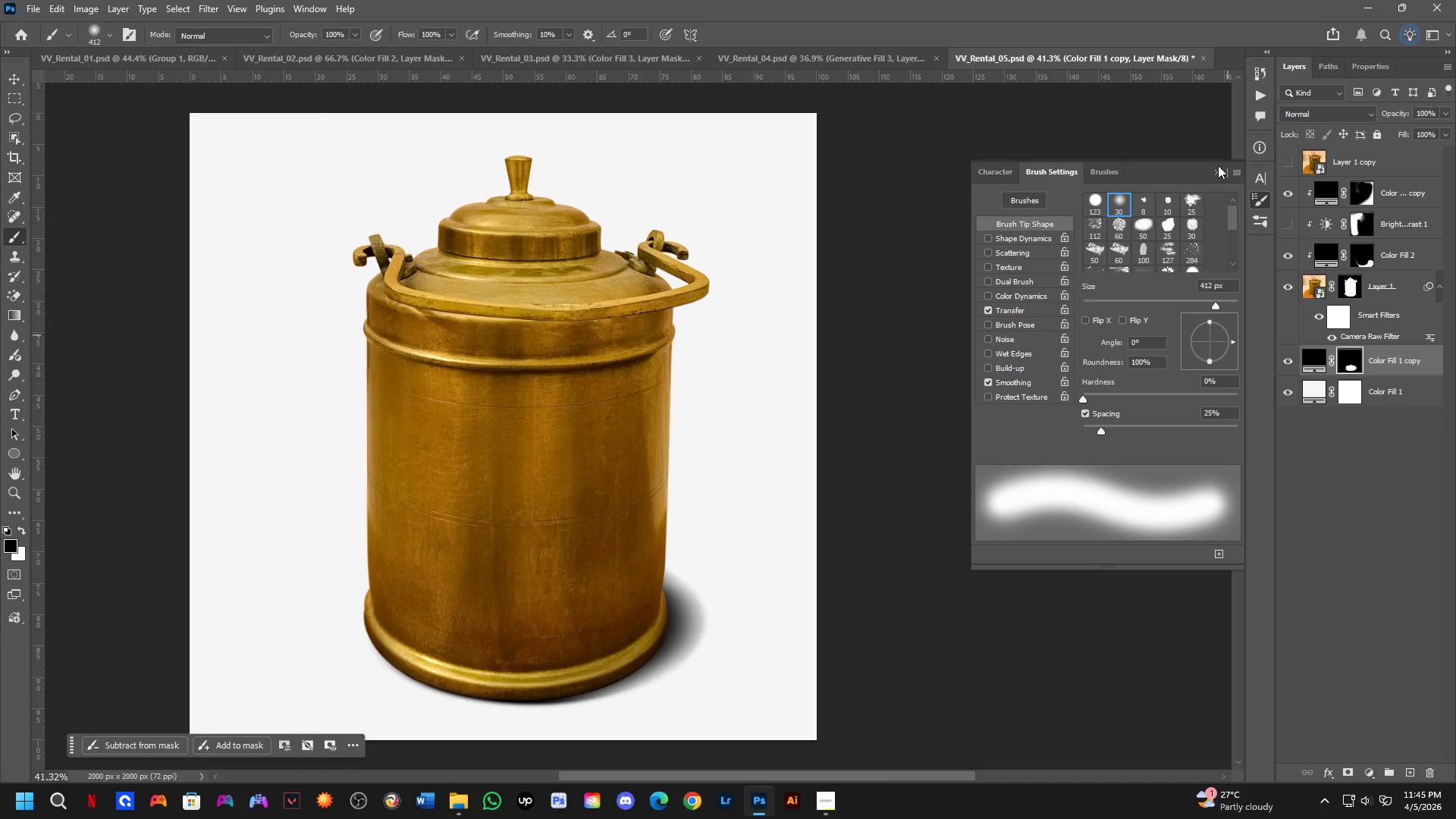 
double_click([1216, 173])
 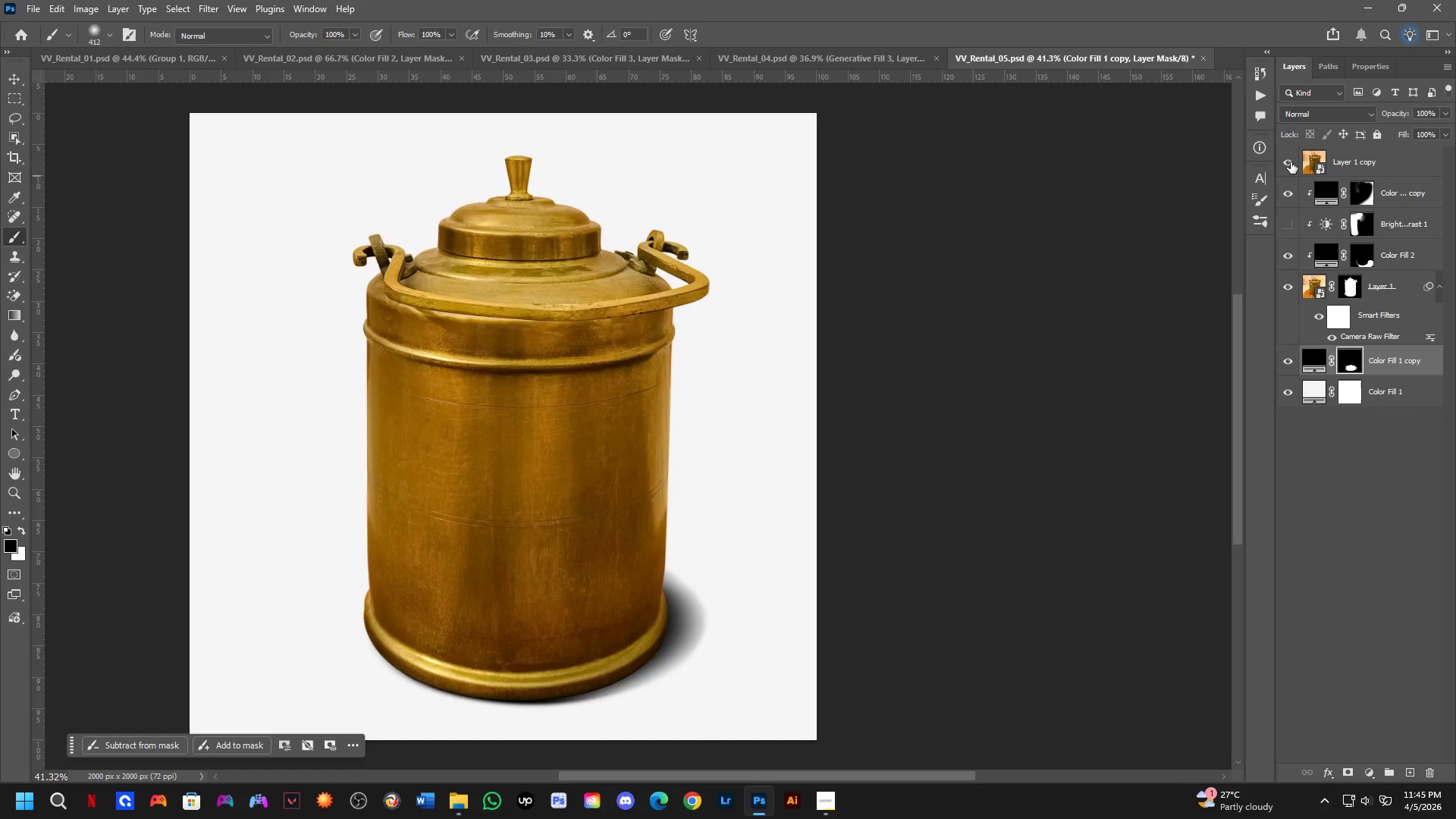 
double_click([1291, 162])
 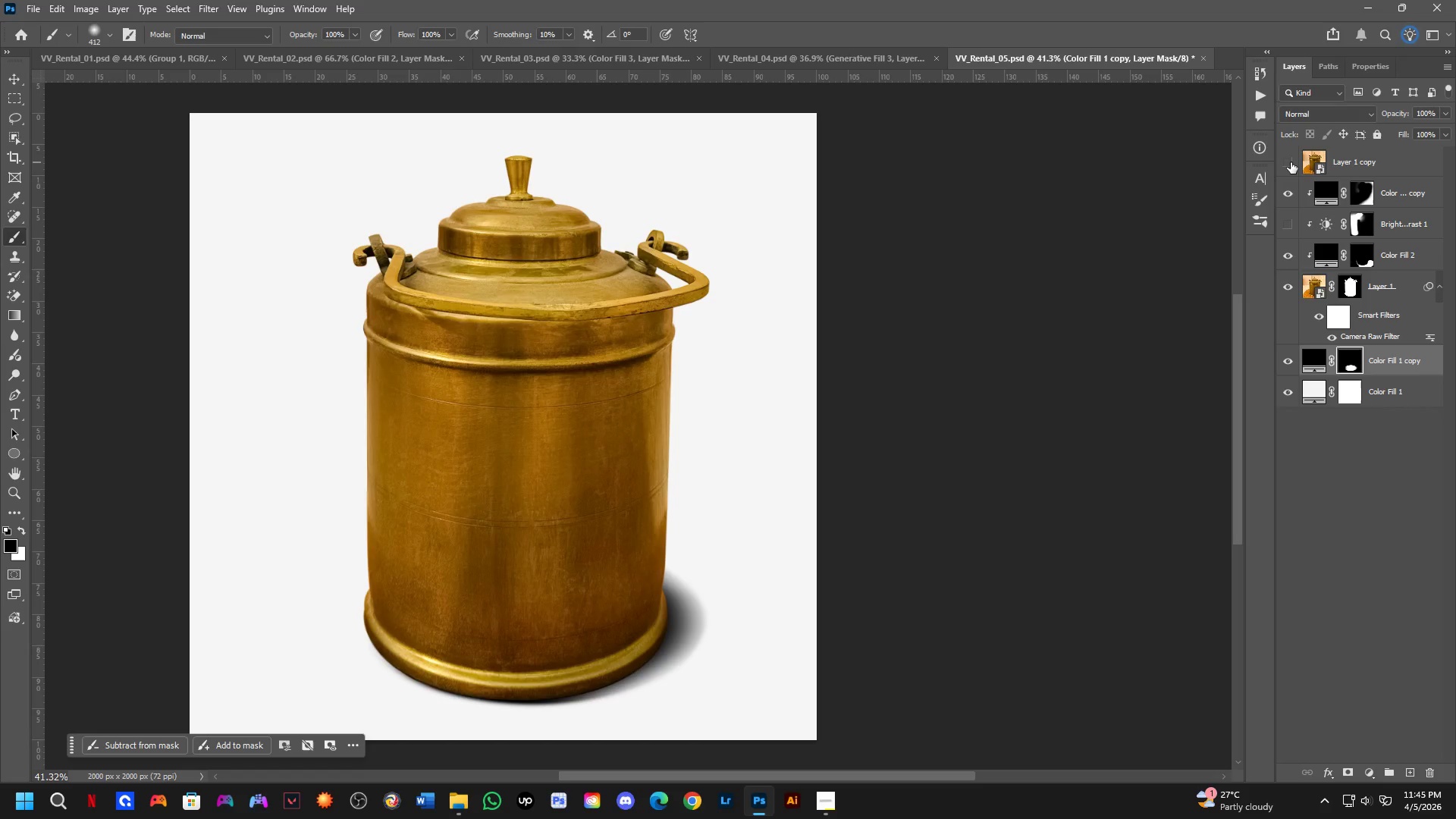 
triple_click([1291, 162])
 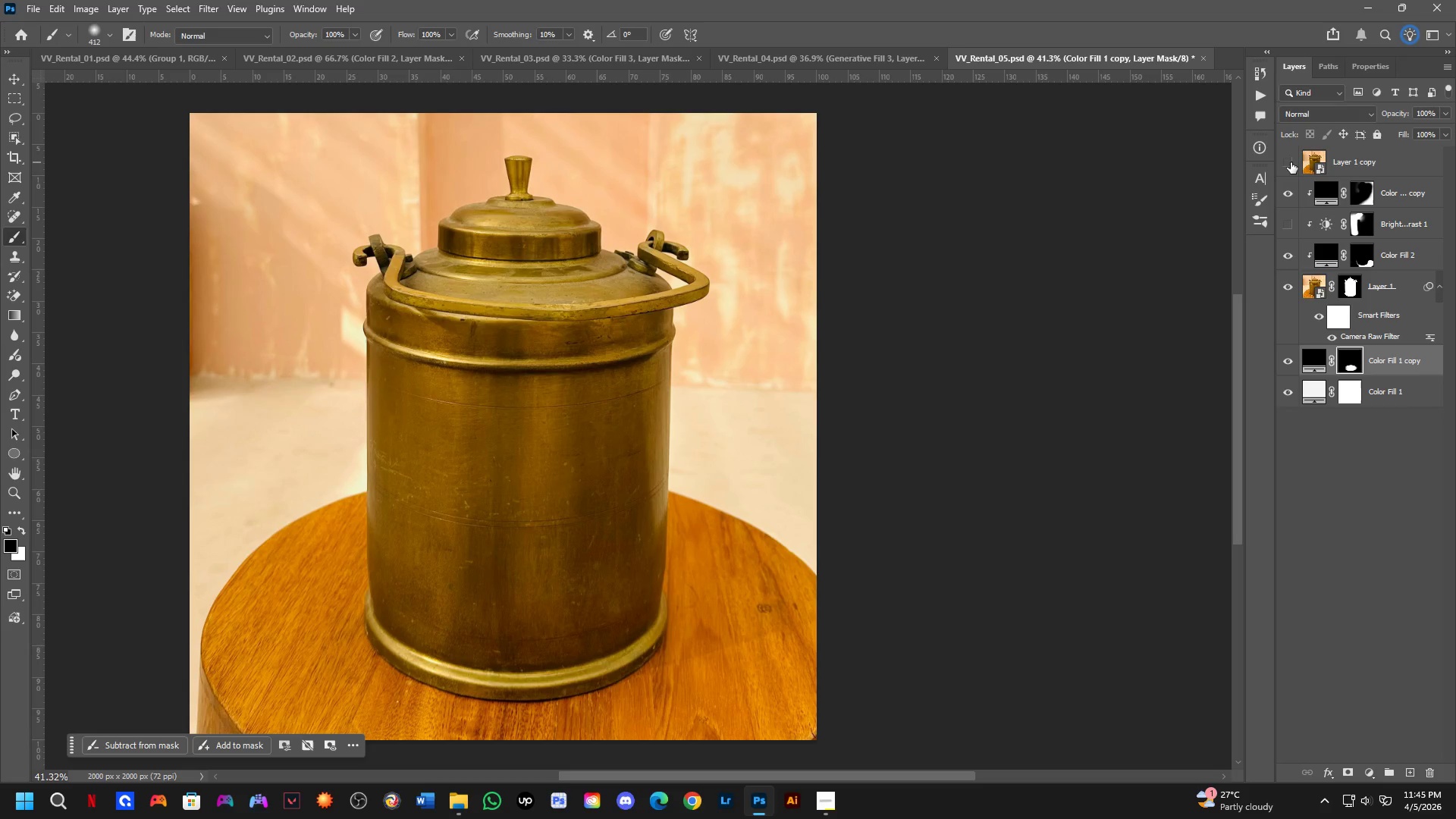 
left_click([1291, 162])
 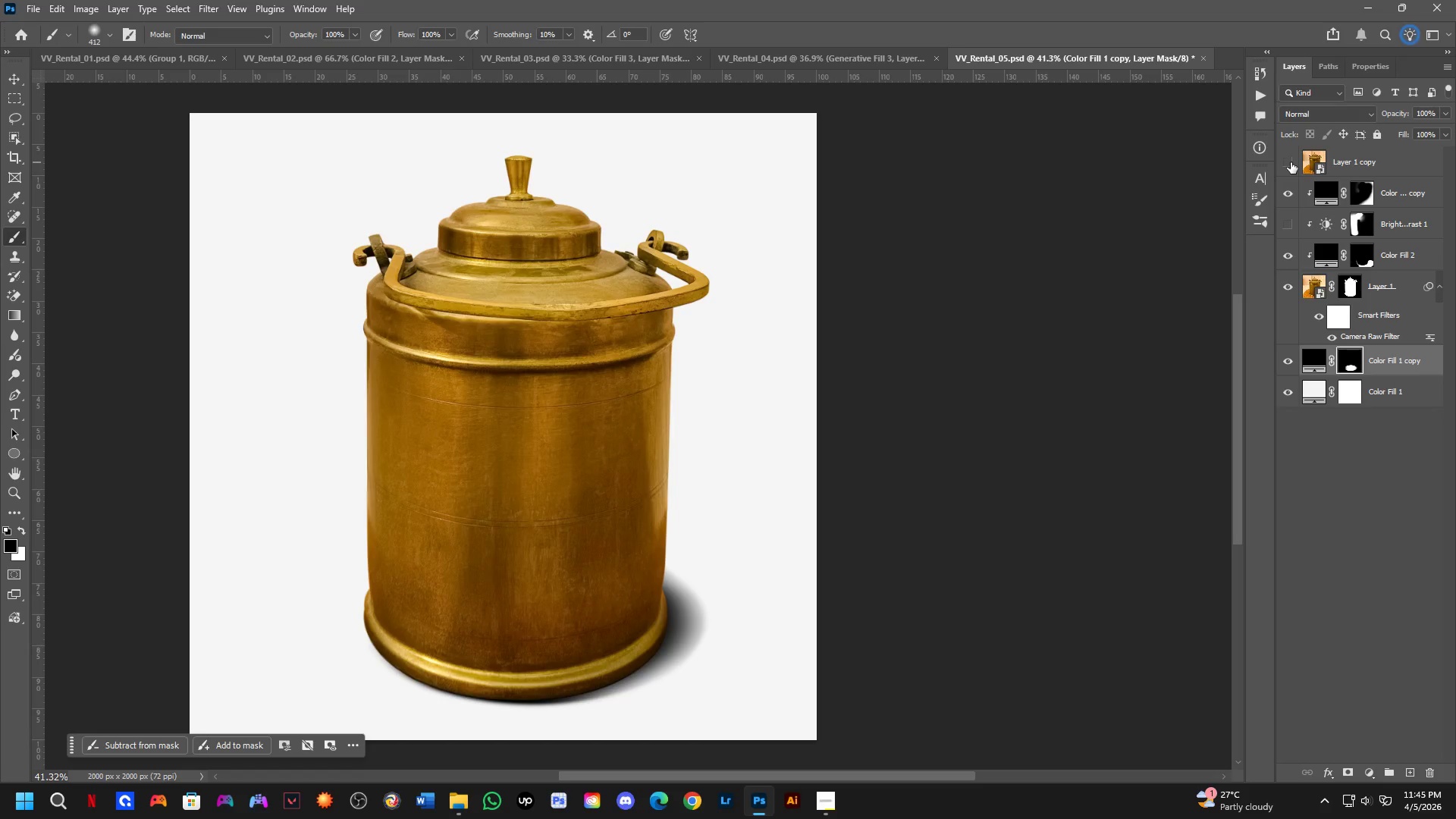 
left_click([1291, 162])
 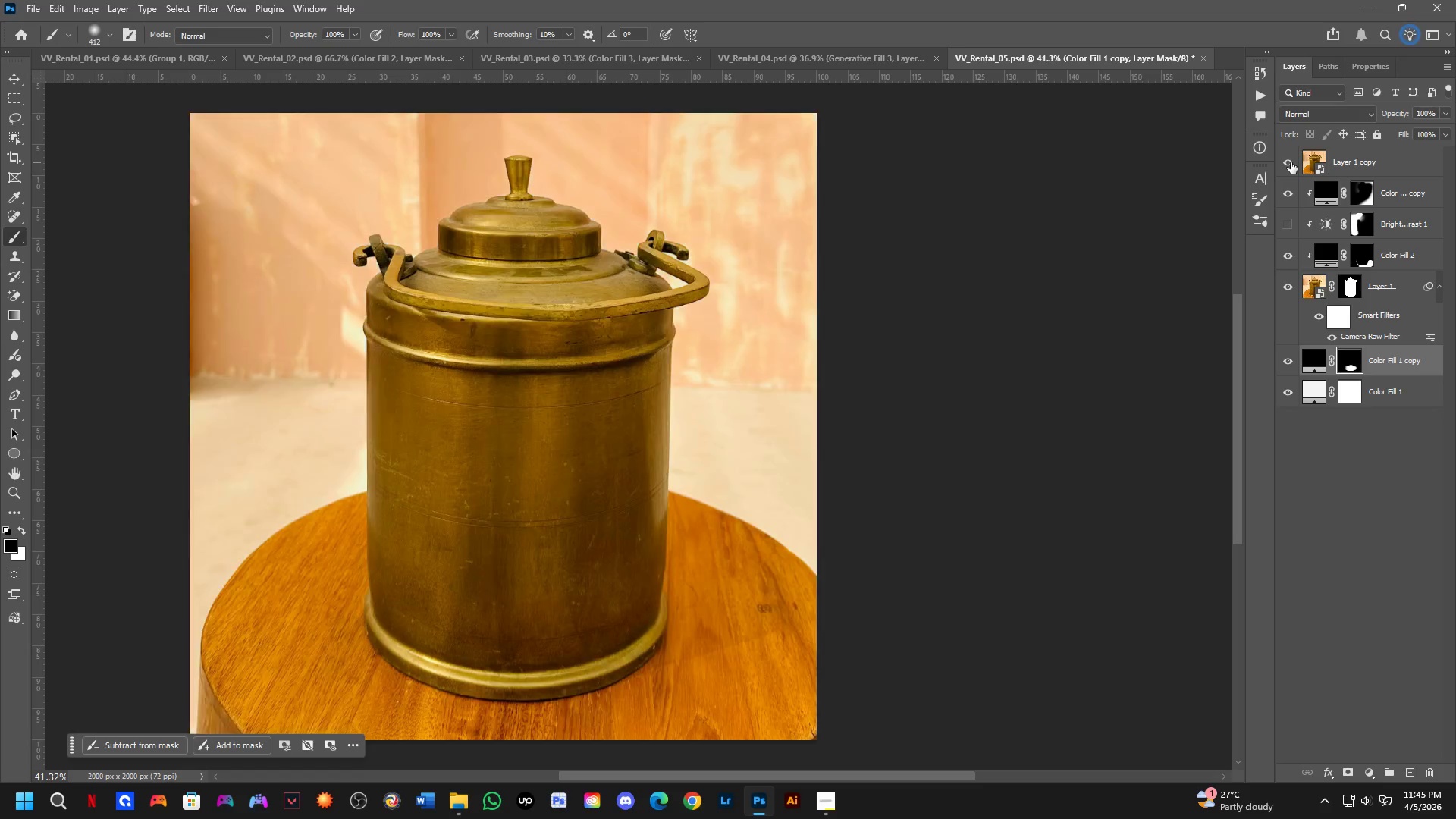 
left_click([1291, 162])
 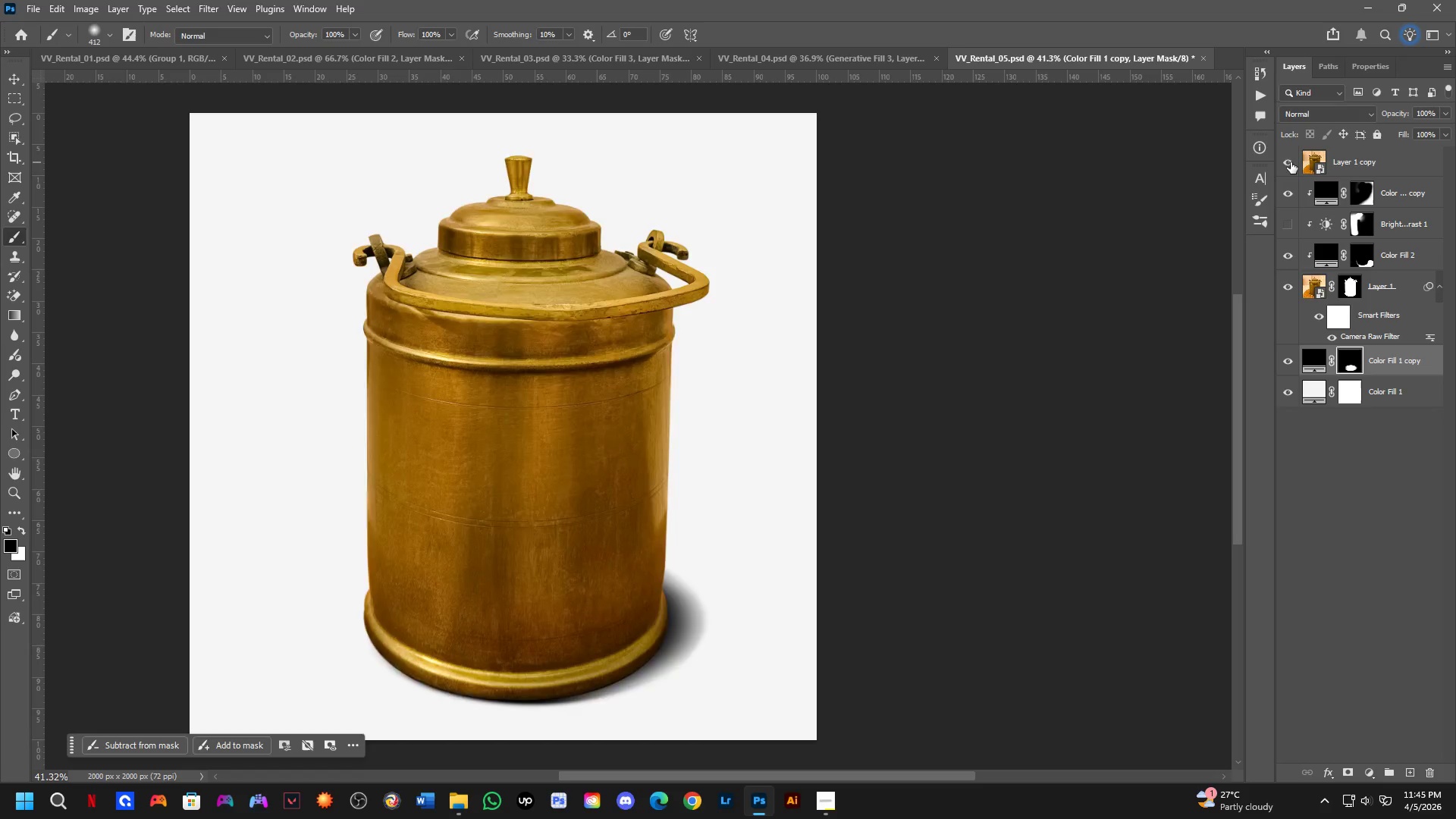 
double_click([1291, 162])
 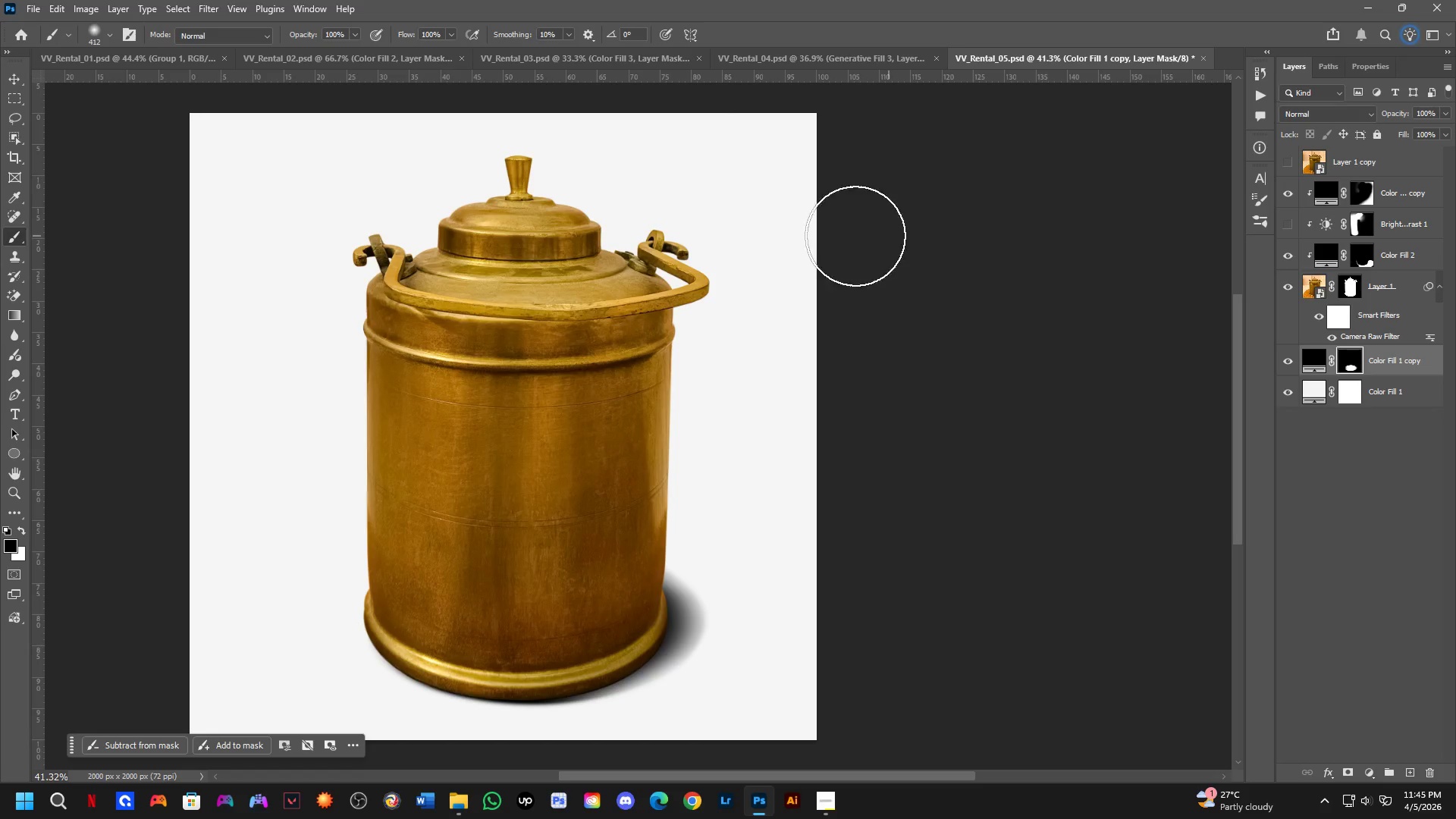 
key(Shift+ShiftLeft)
 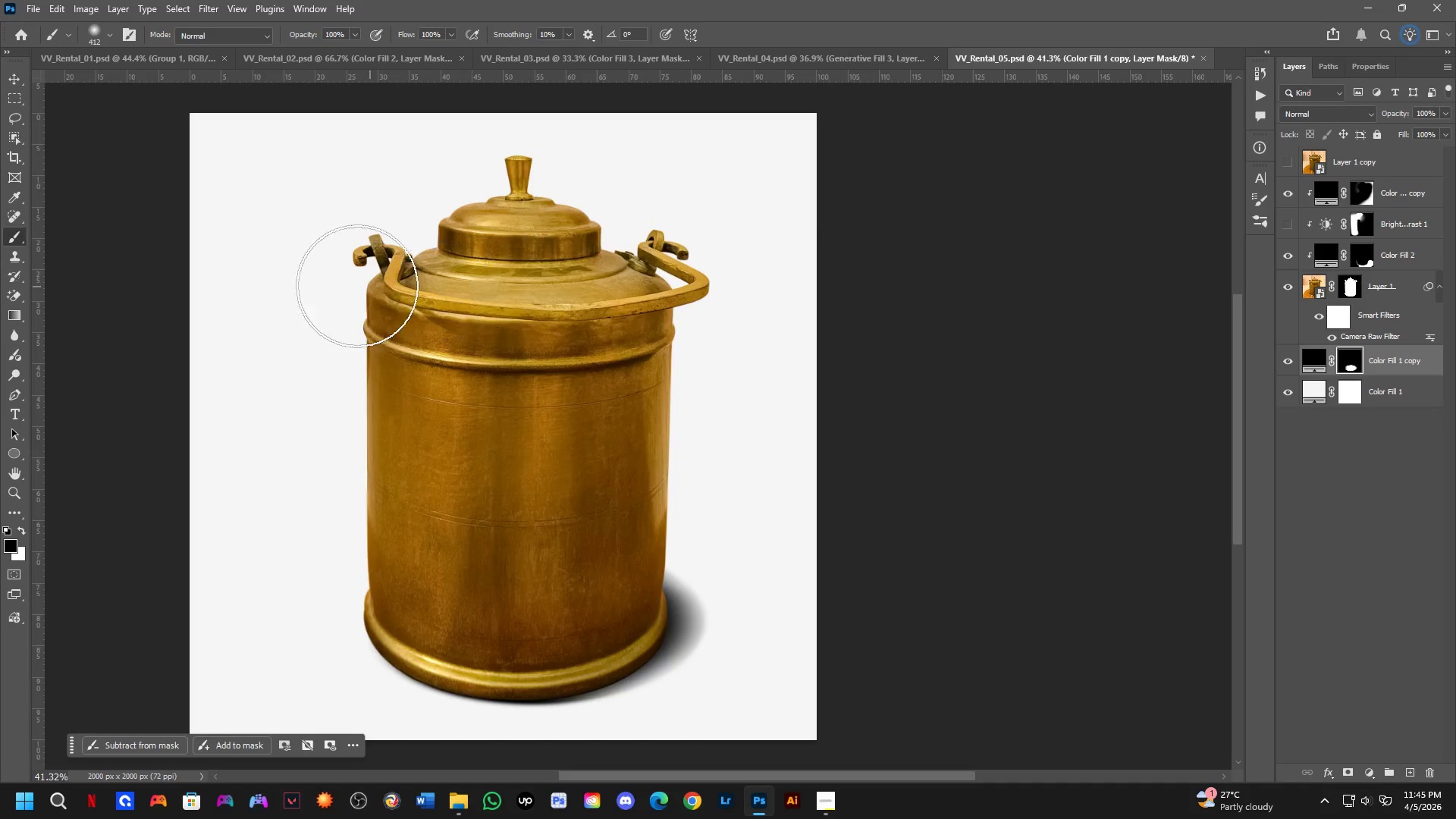 
scroll: coordinate [339, 281], scroll_direction: up, amount: 5.0
 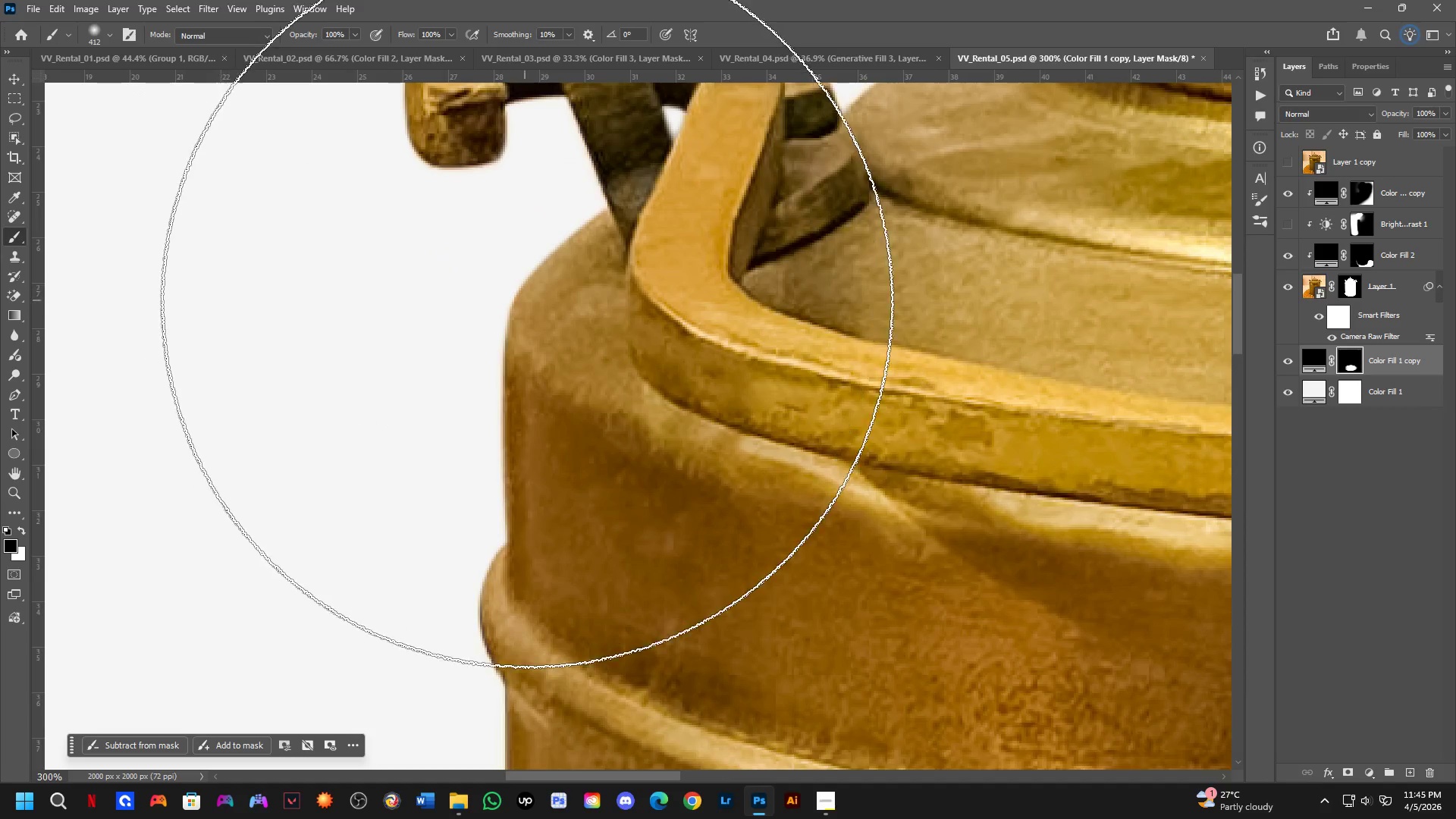 
key(Shift+ShiftLeft)
 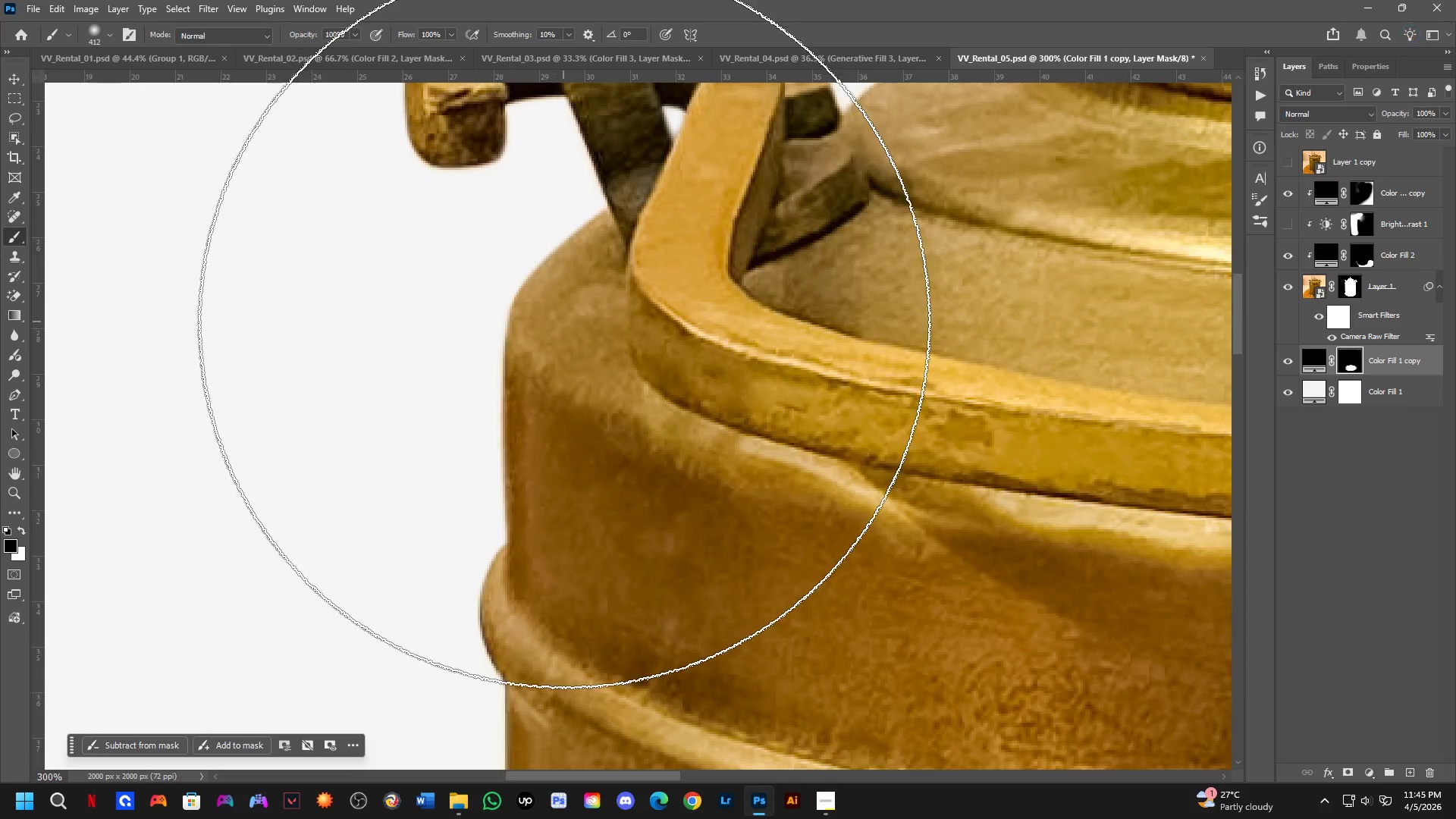 
hold_key(key=Space, duration=0.91)
 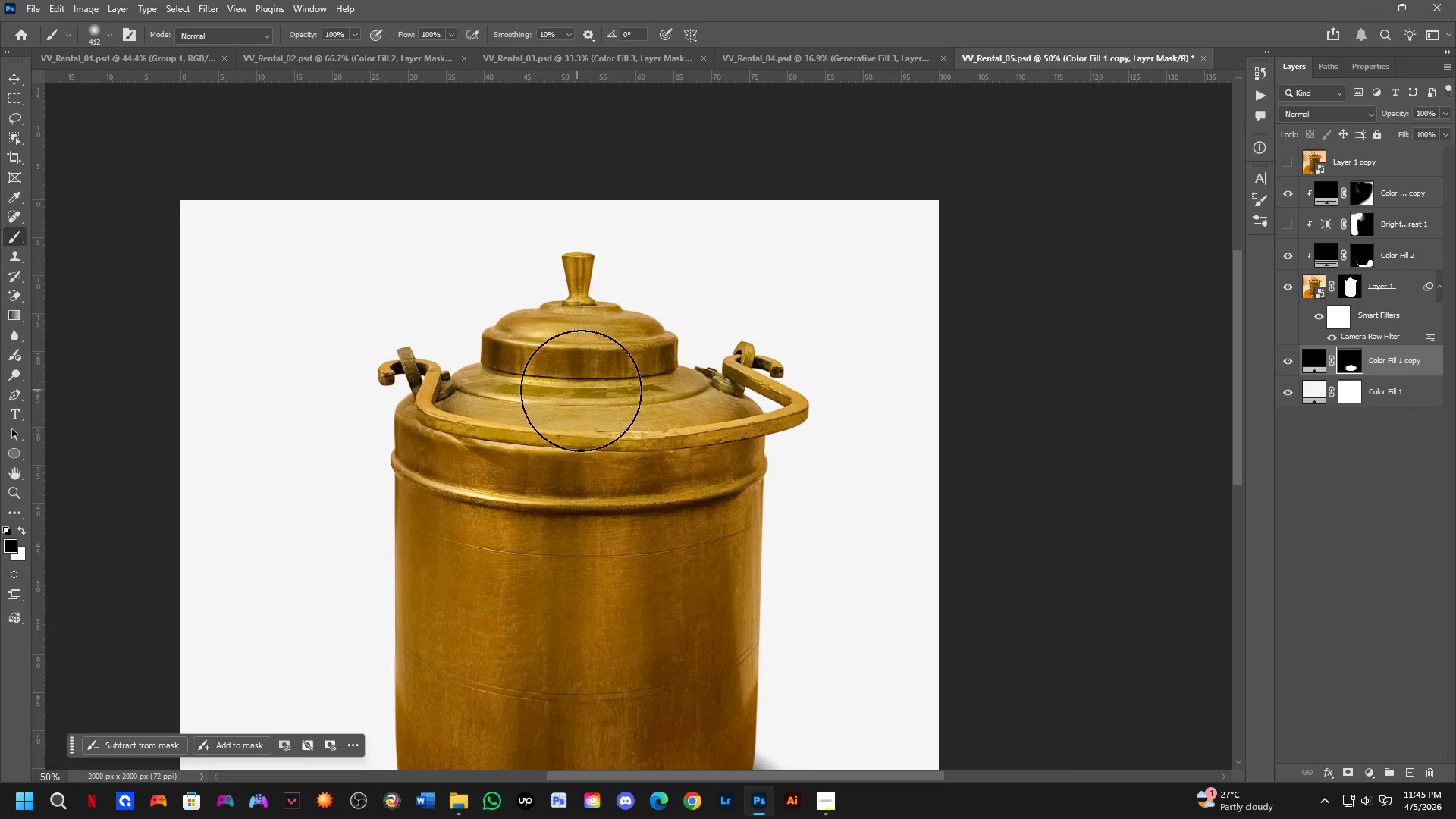 
scroll: coordinate [565, 324], scroll_direction: down, amount: 2.0
 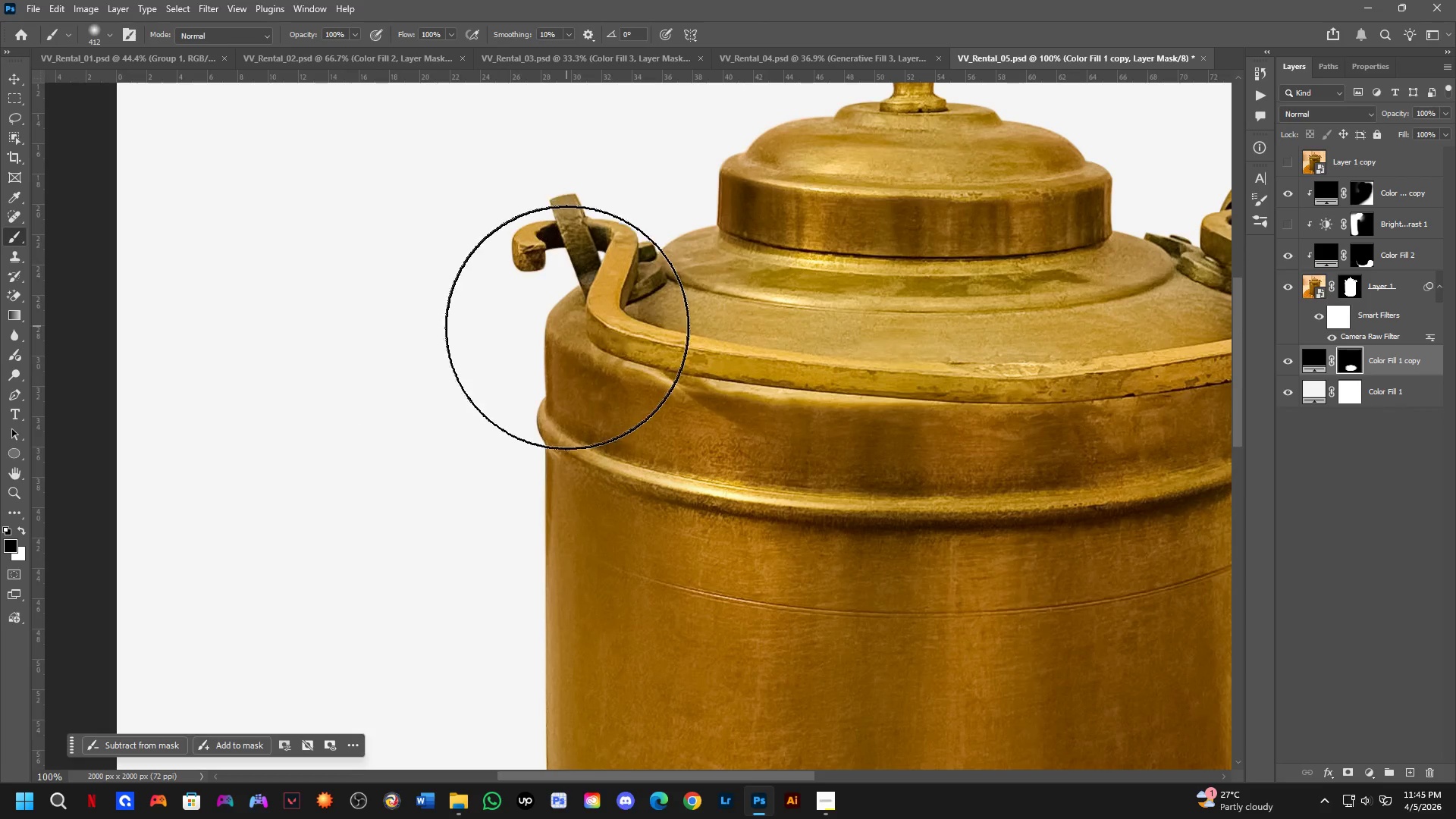 
left_click_drag(start_coordinate=[754, 355], to_coordinate=[468, 469])
 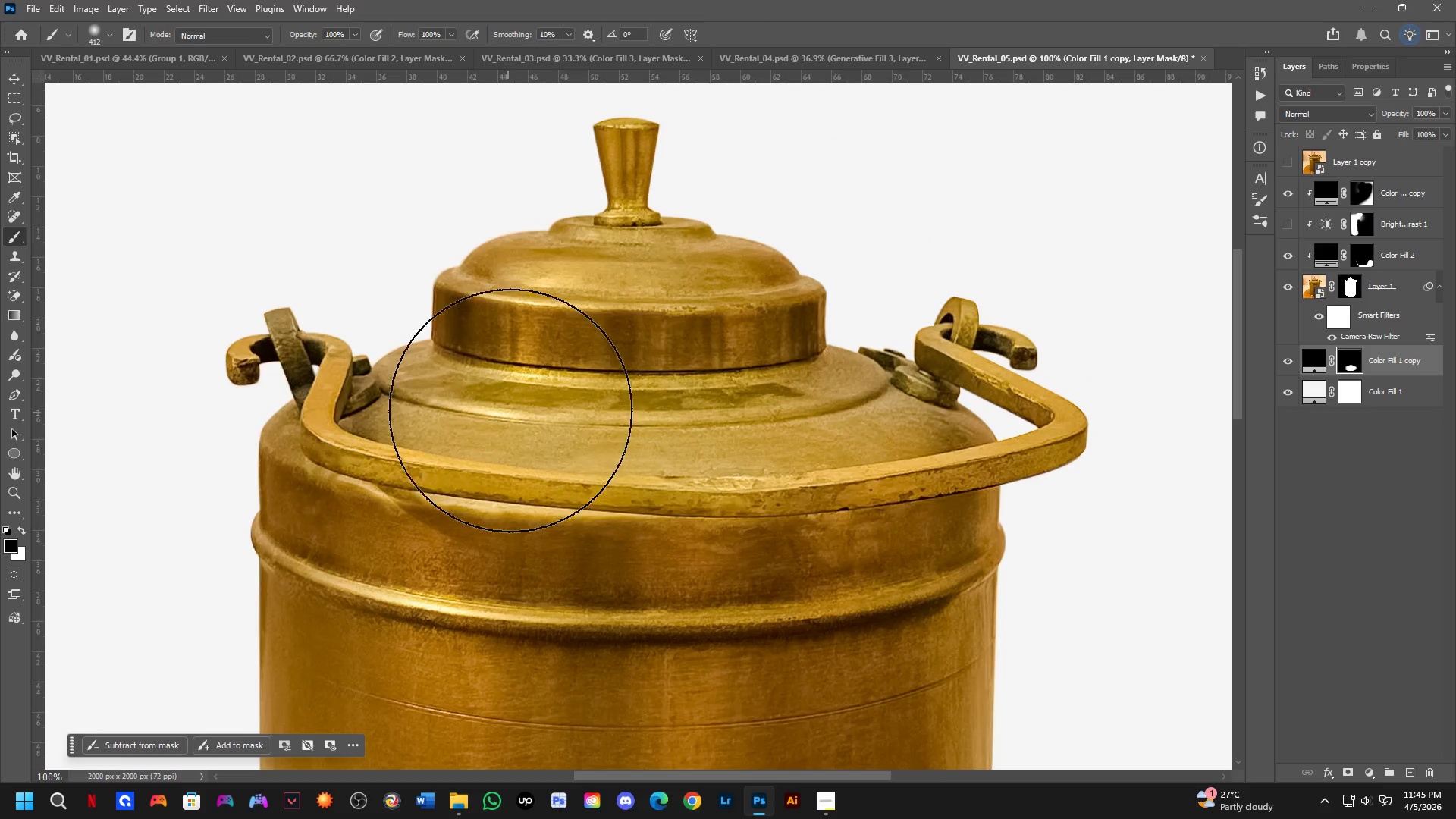 
key(Shift+ShiftLeft)
 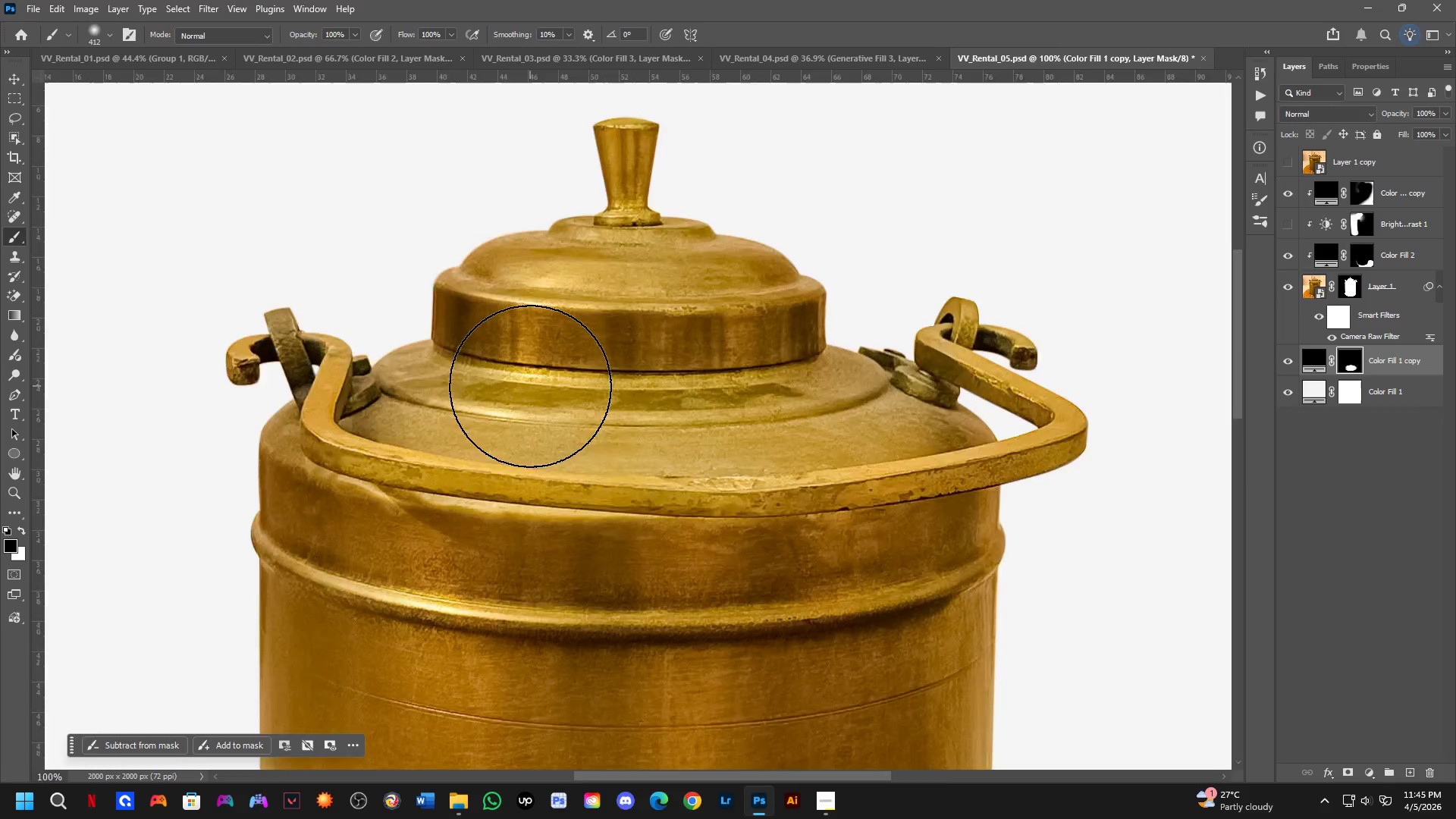 
key(Shift+ShiftLeft)
 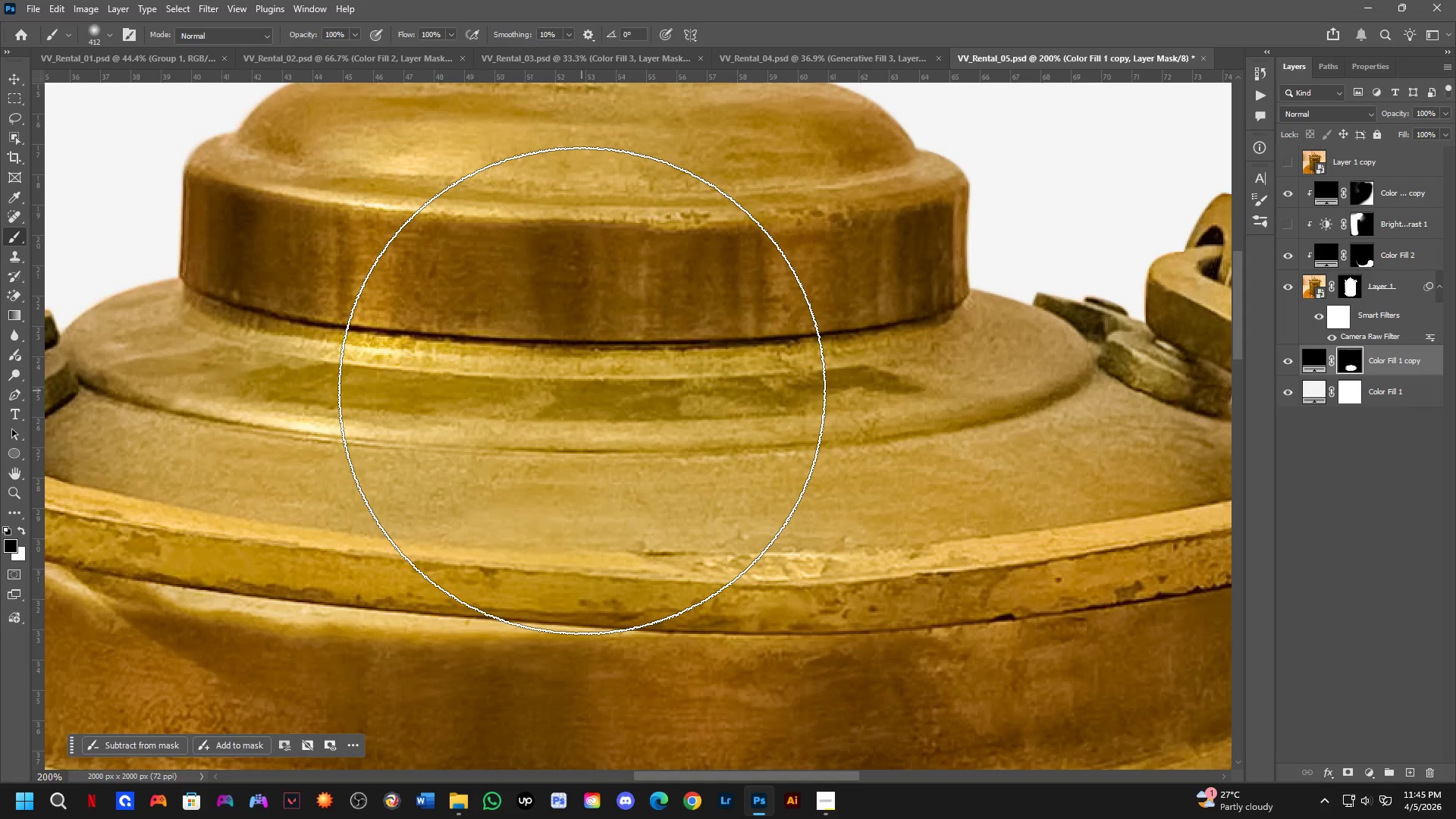 
key(Shift+ShiftLeft)
 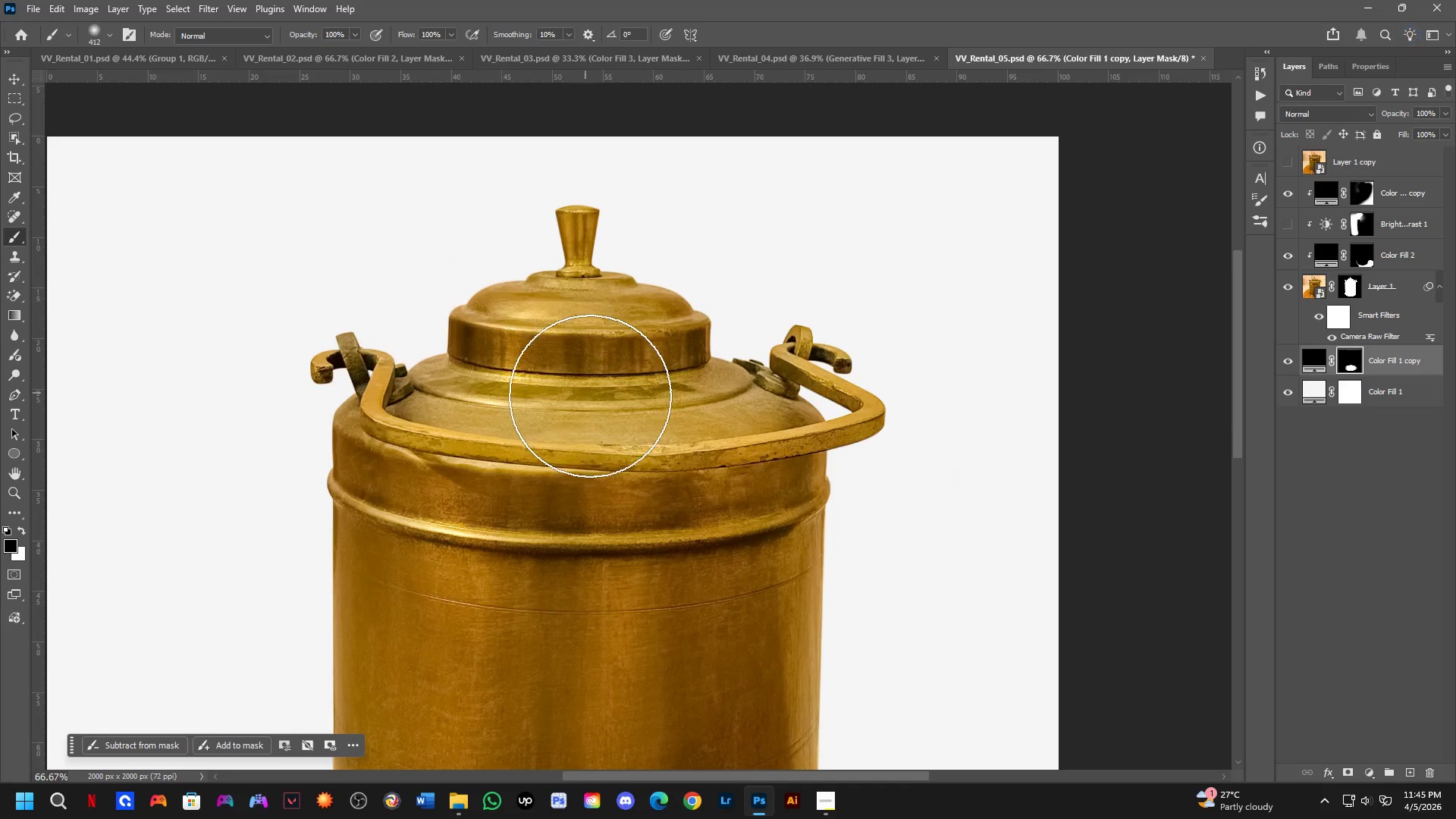 
hold_key(key=Space, duration=0.59)
 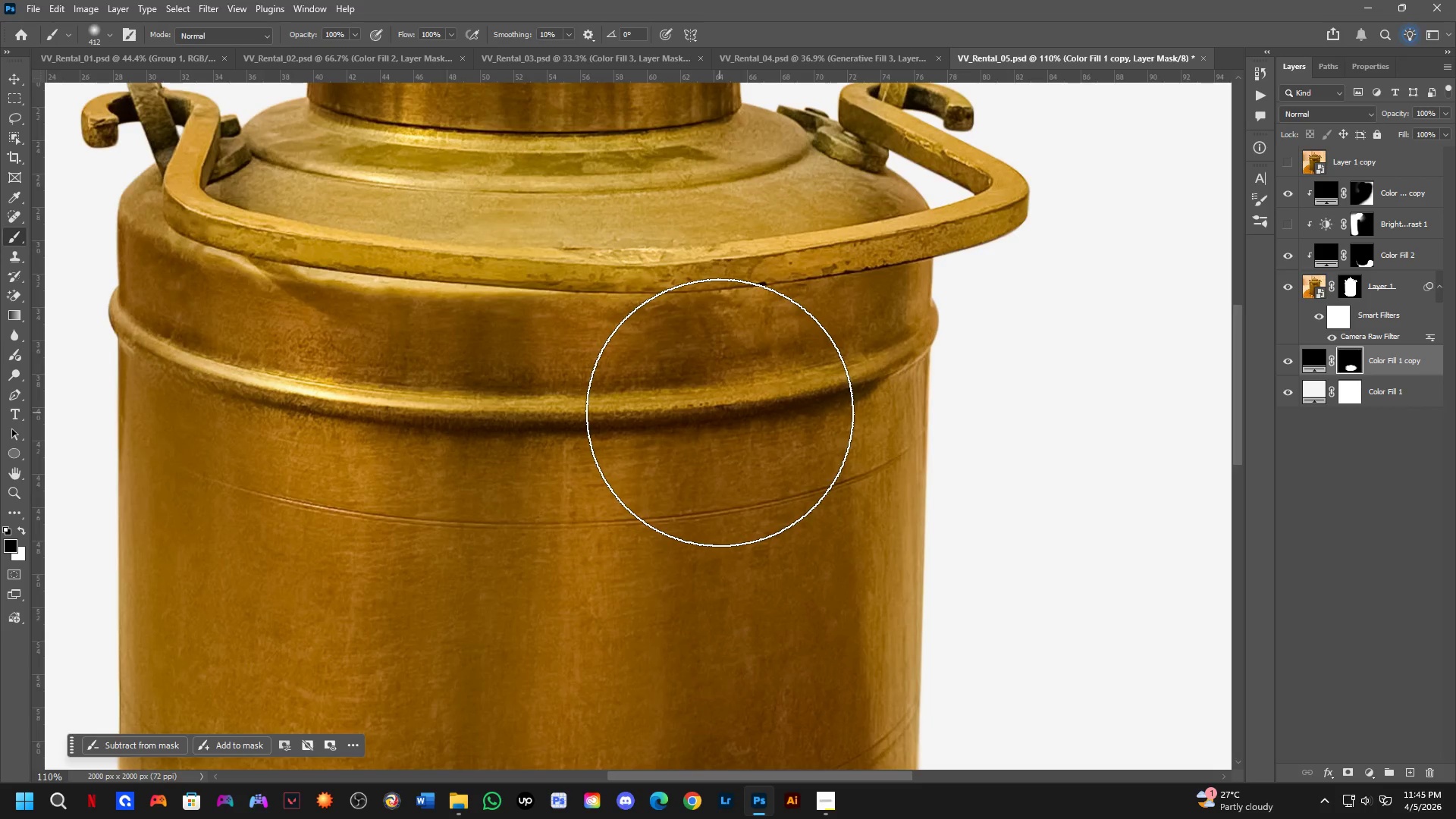 
left_click_drag(start_coordinate=[654, 439], to_coordinate=[670, 298])
 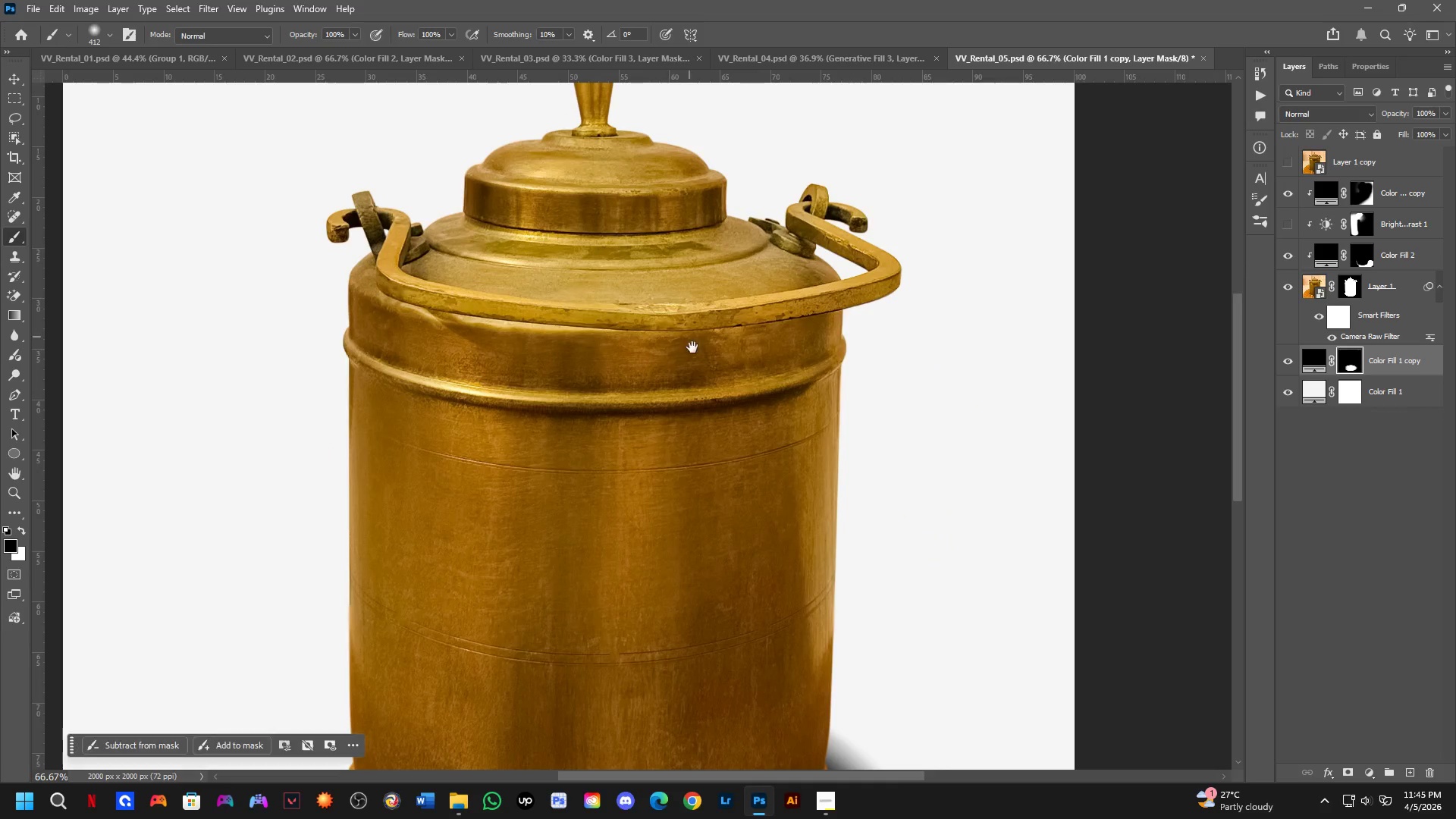 
scroll: coordinate [582, 391], scroll_direction: down, amount: 1.0
 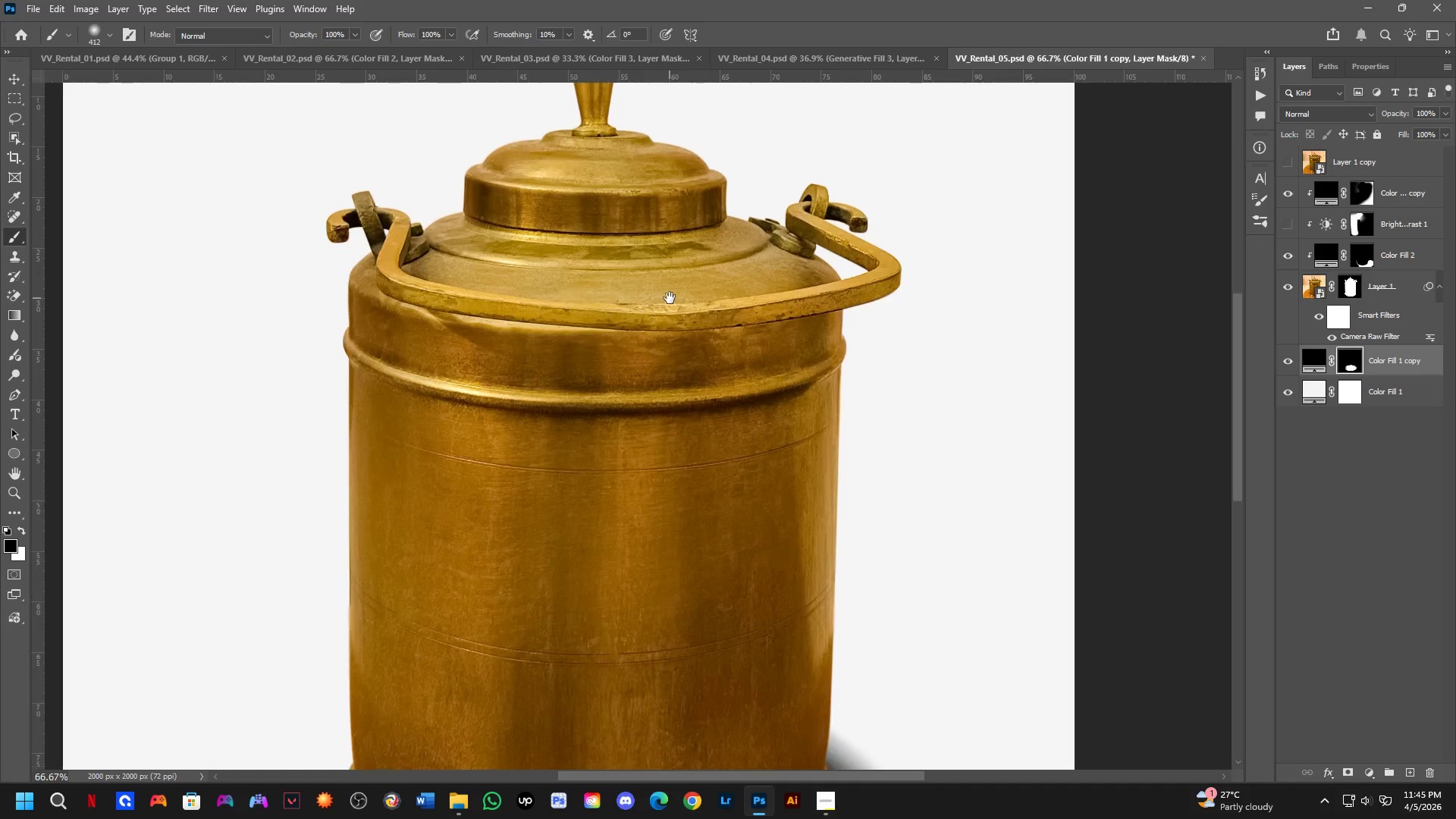 
key(Shift+ShiftLeft)
 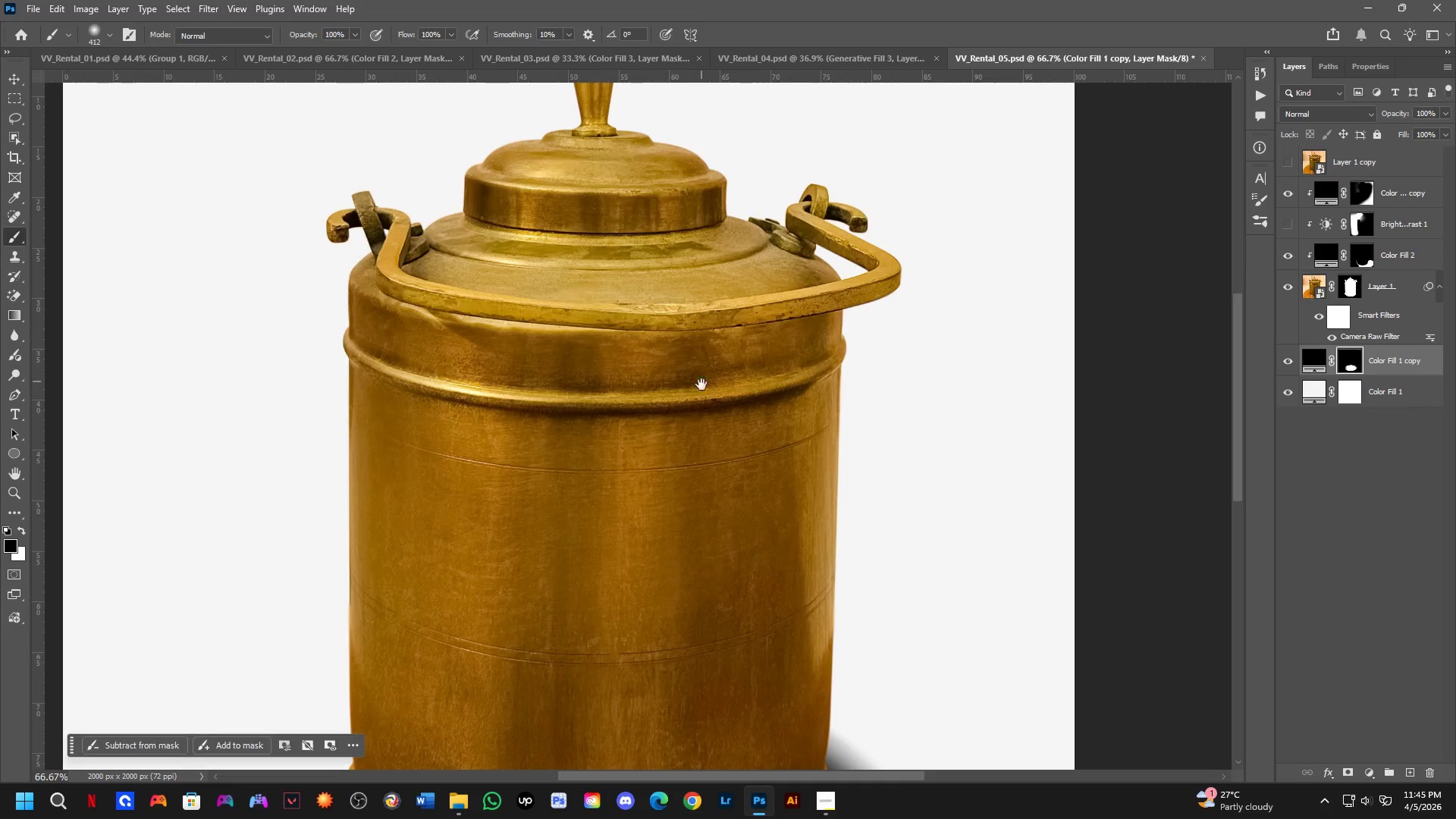 
scroll: coordinate [704, 389], scroll_direction: up, amount: 2.0
 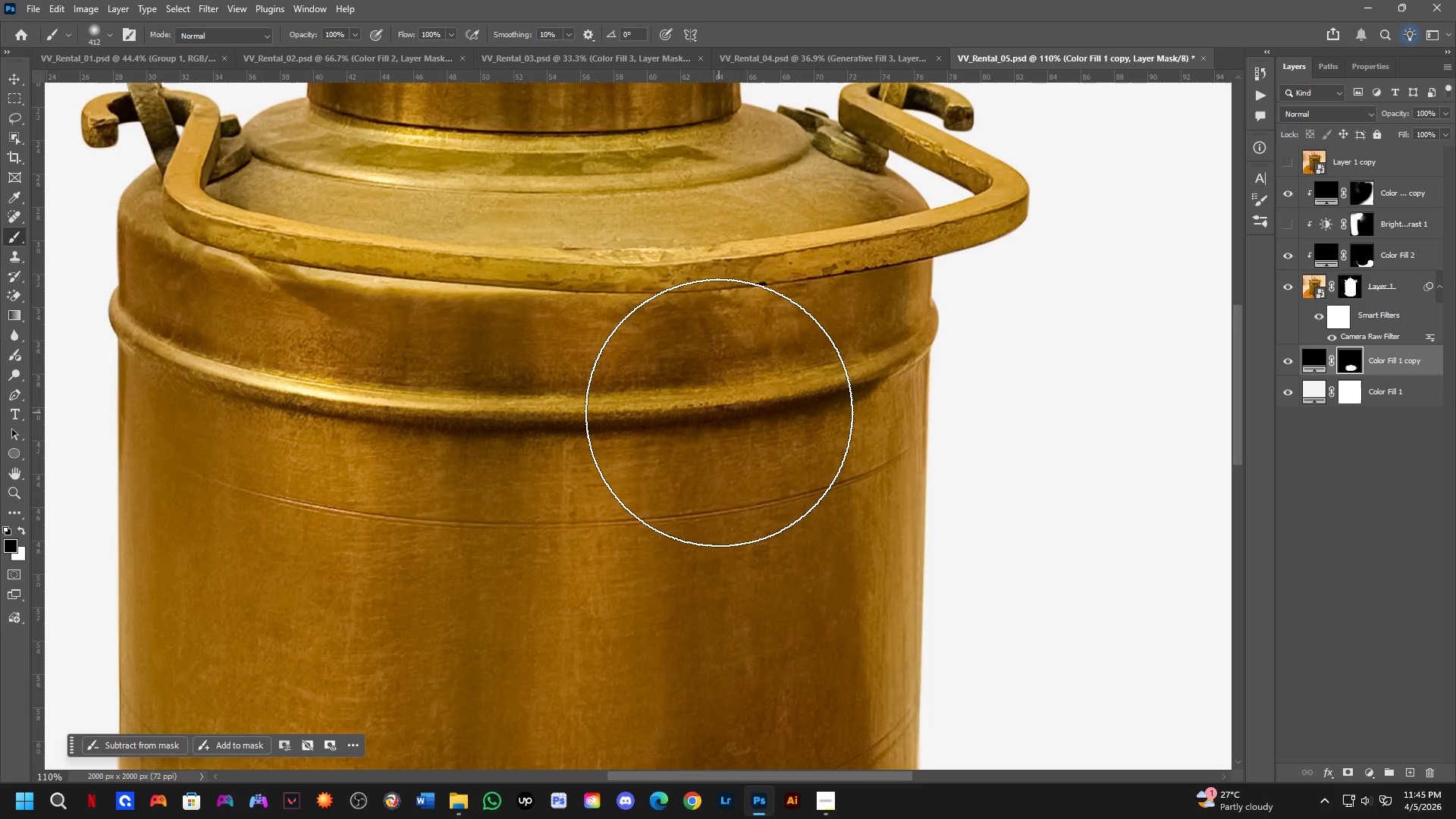 
key(Control+ControlLeft)
 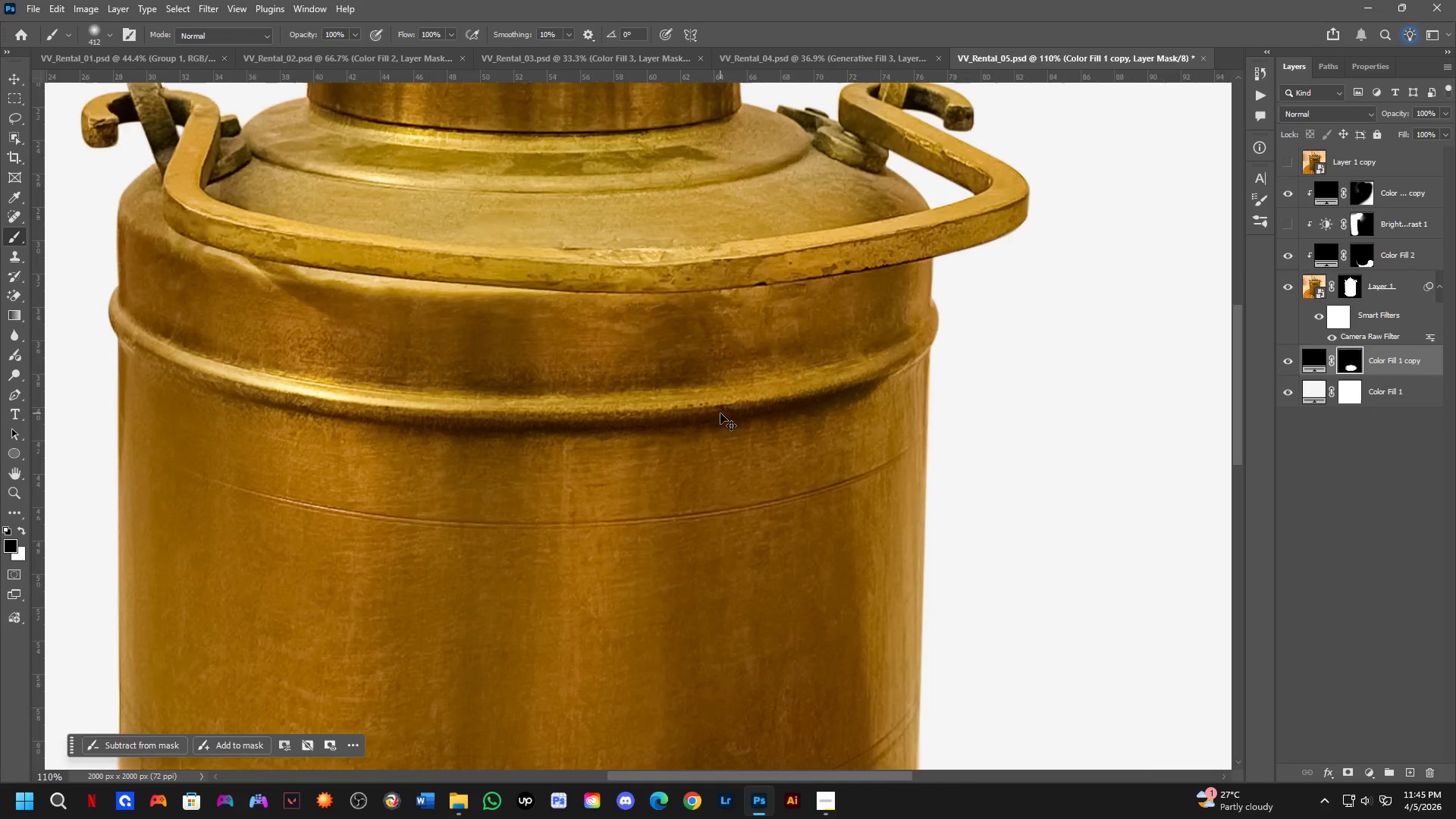 
key(Control+Tab)
 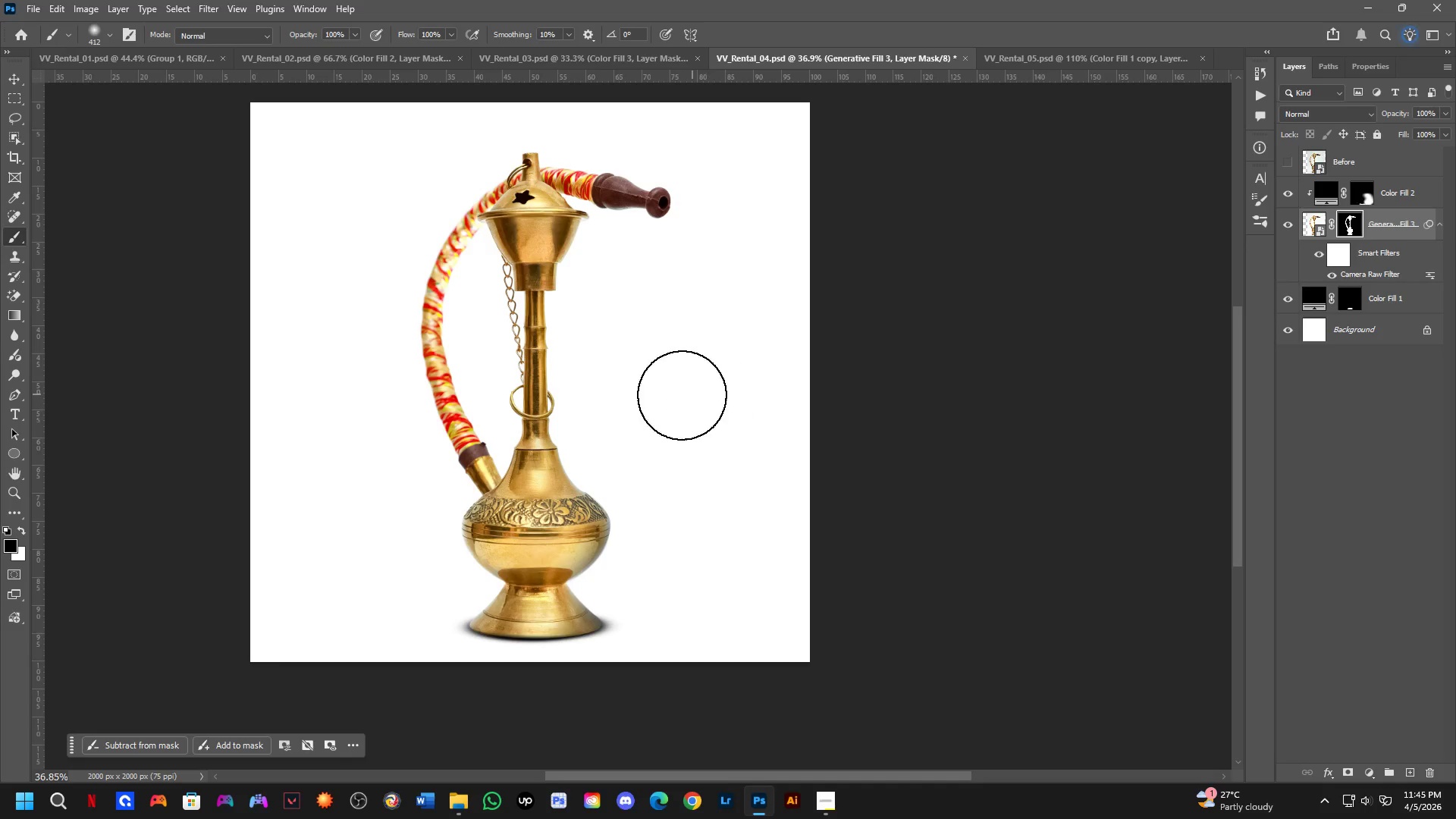 
key(Shift+ShiftLeft)
 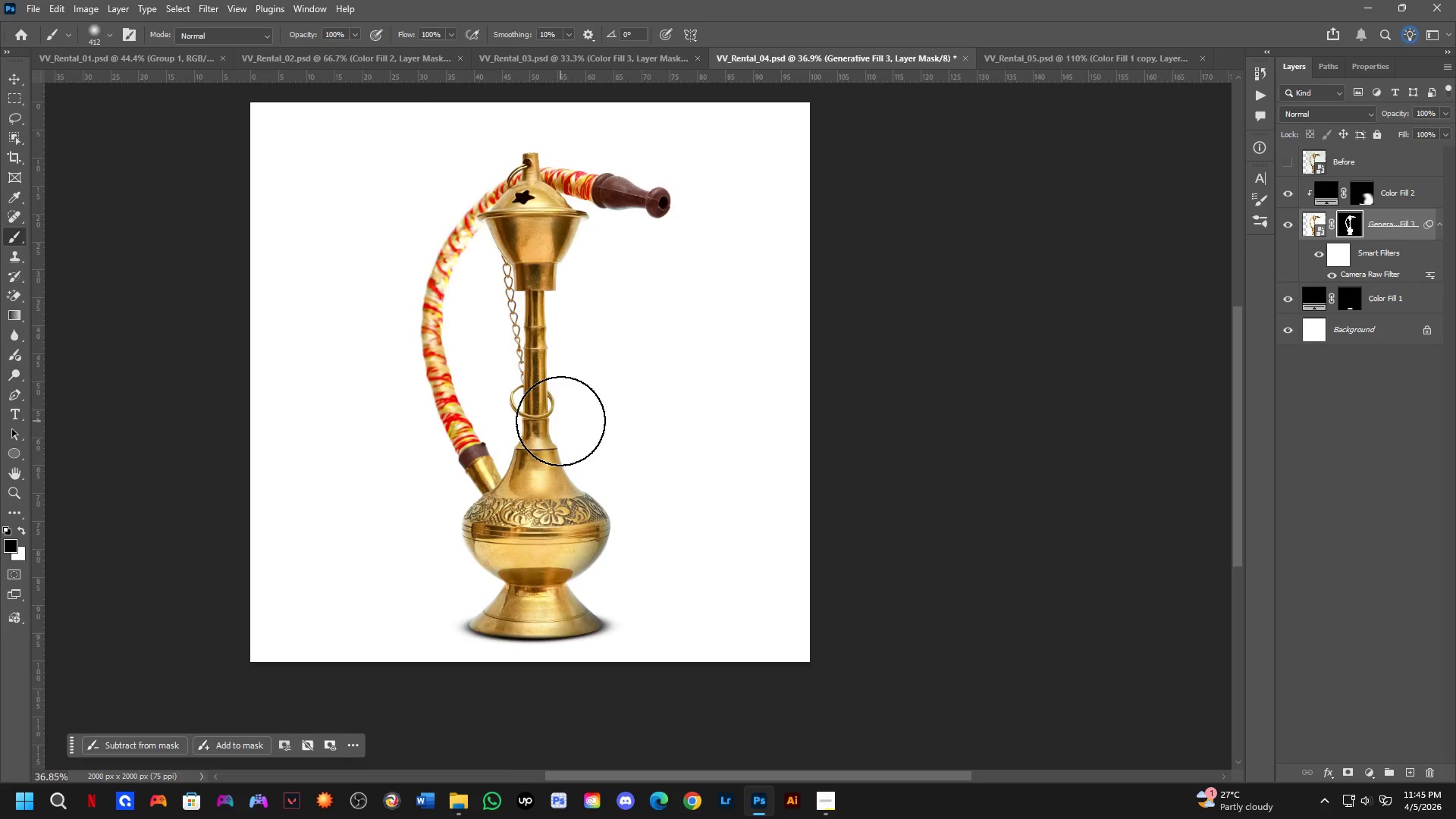 
scroll: coordinate [473, 550], scroll_direction: up, amount: 6.0
 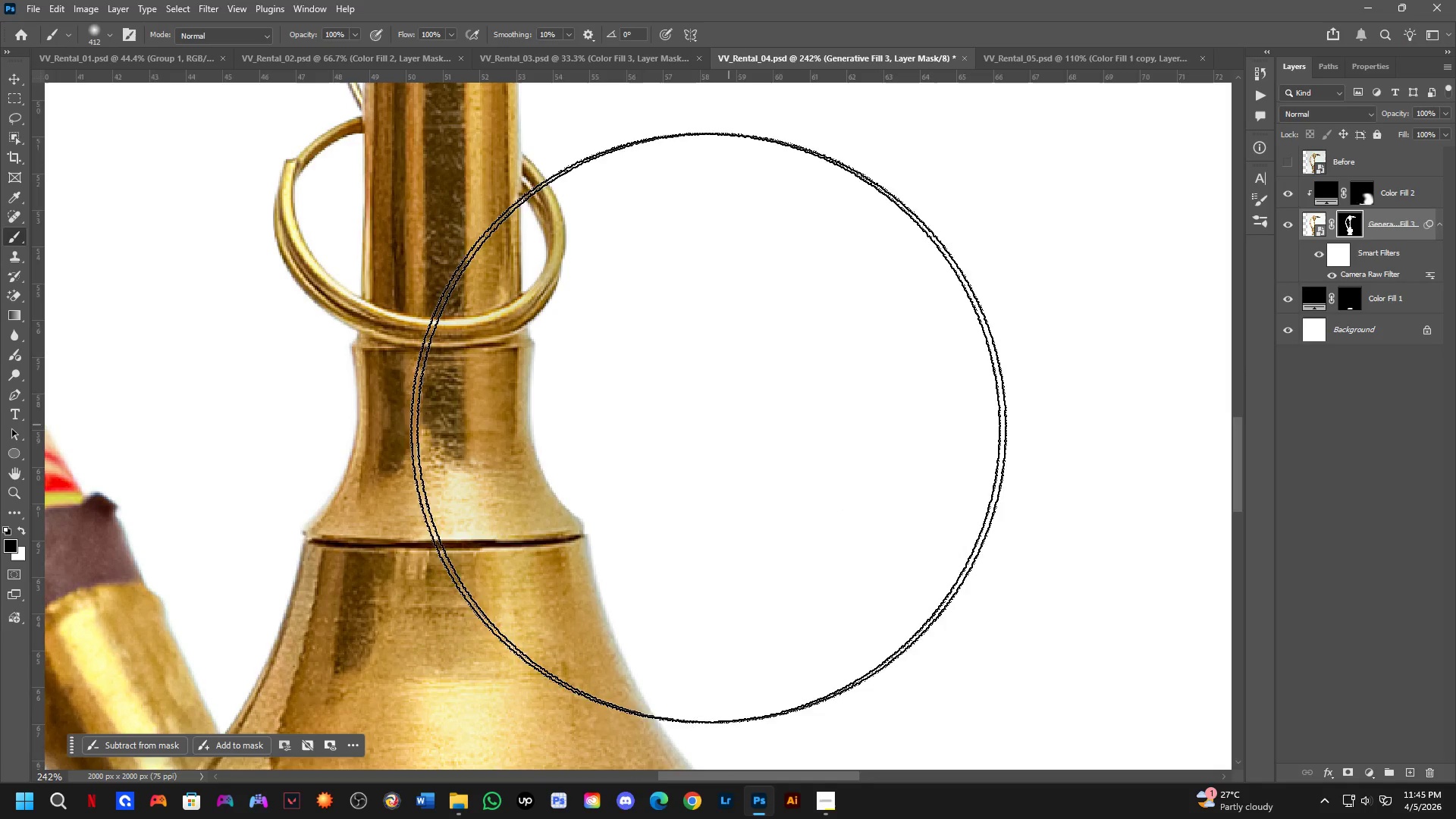 
scroll: coordinate [516, 410], scroll_direction: down, amount: 3.0
 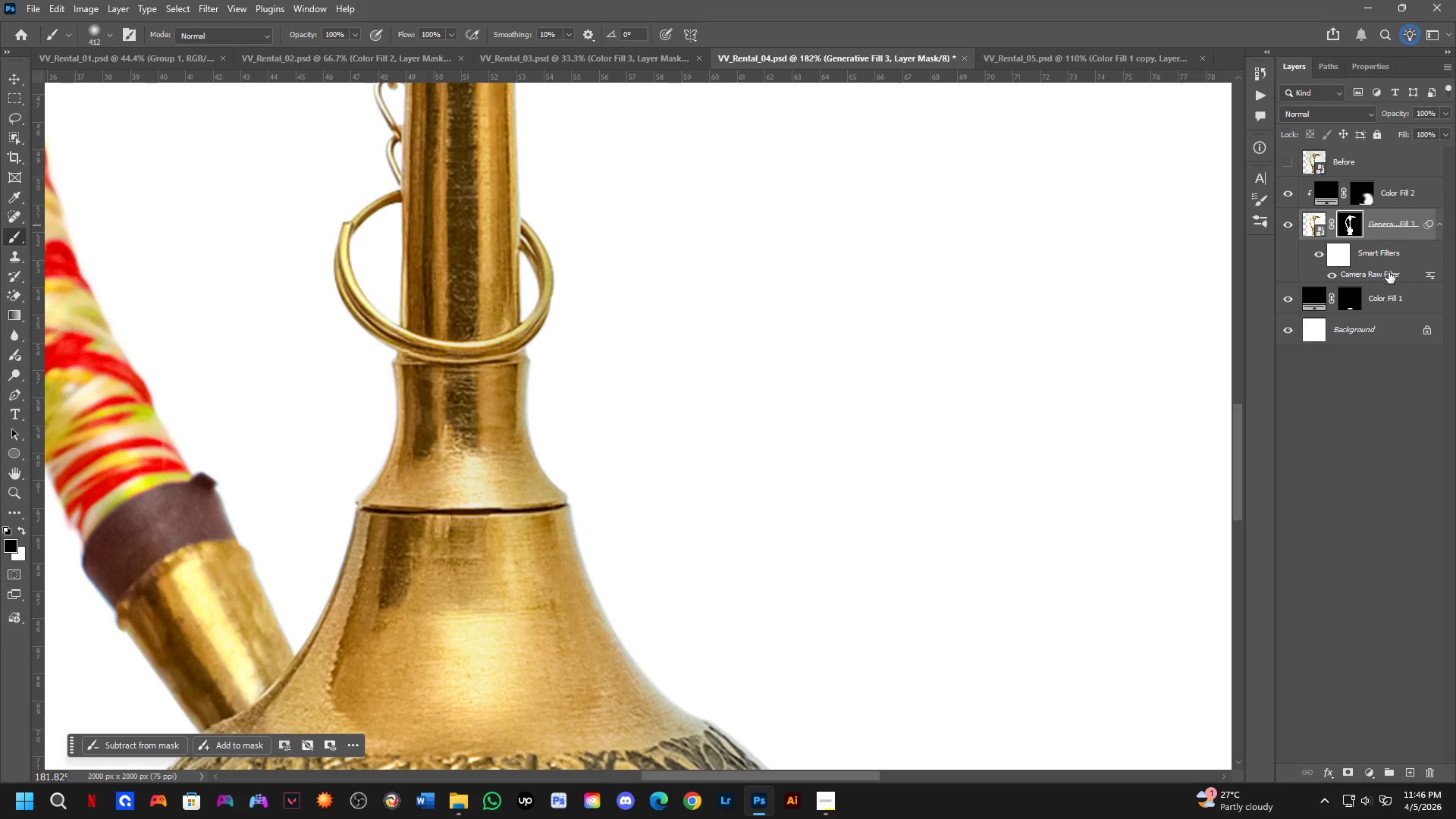 
double_click([1408, 277])
 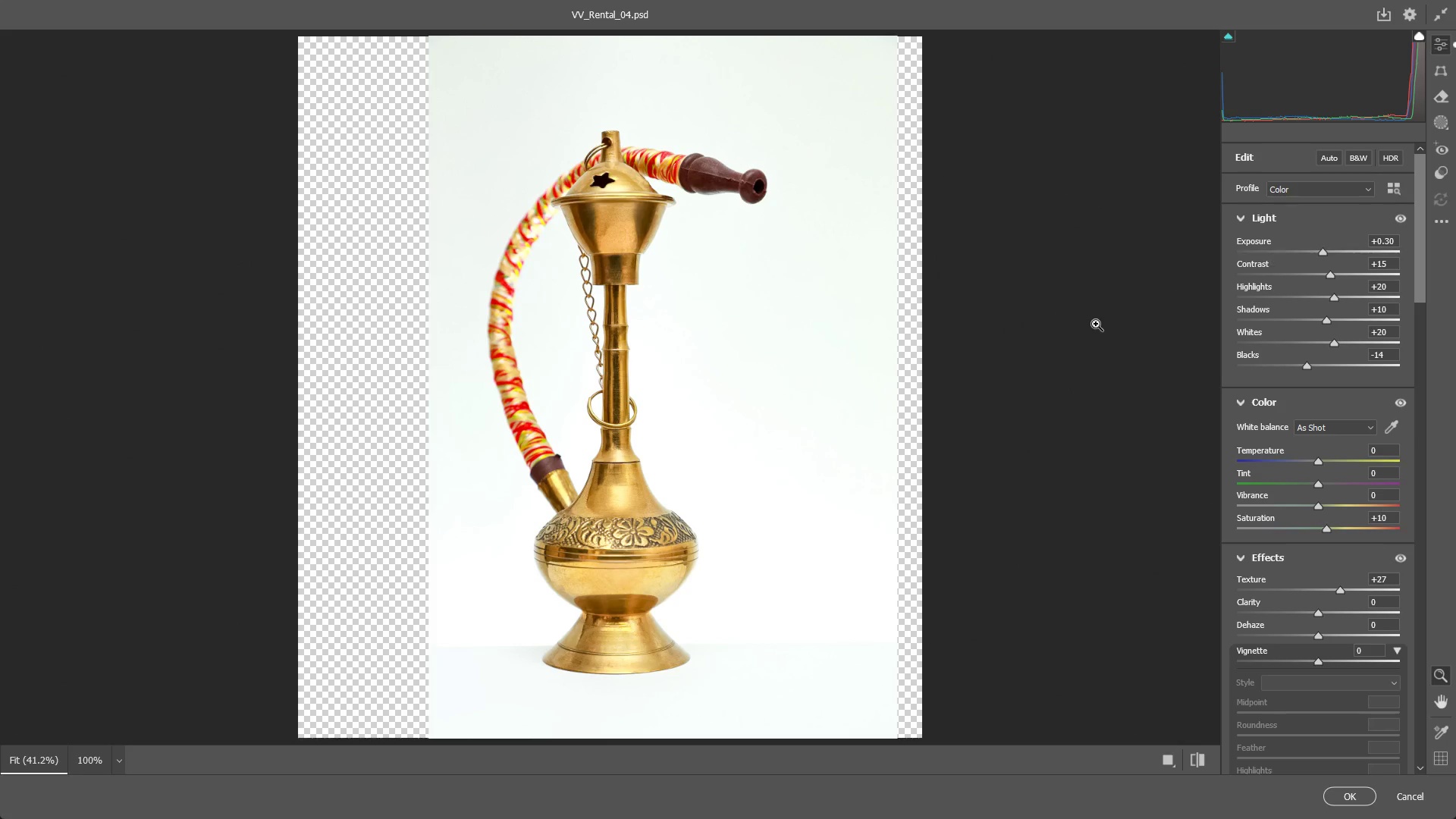 
left_click_drag(start_coordinate=[611, 481], to_coordinate=[776, 480])
 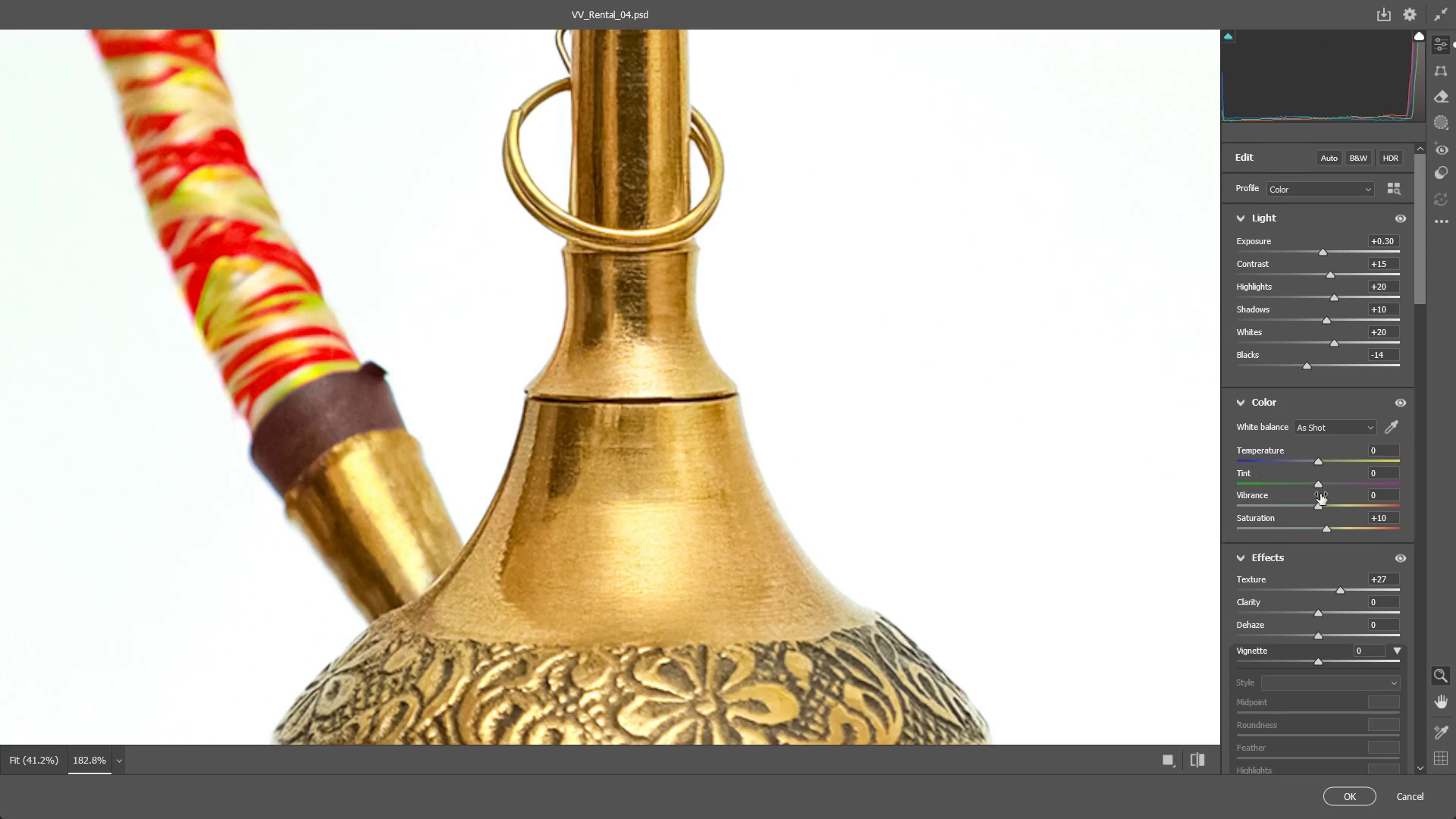 
scroll: coordinate [1313, 494], scroll_direction: down, amount: 4.0
 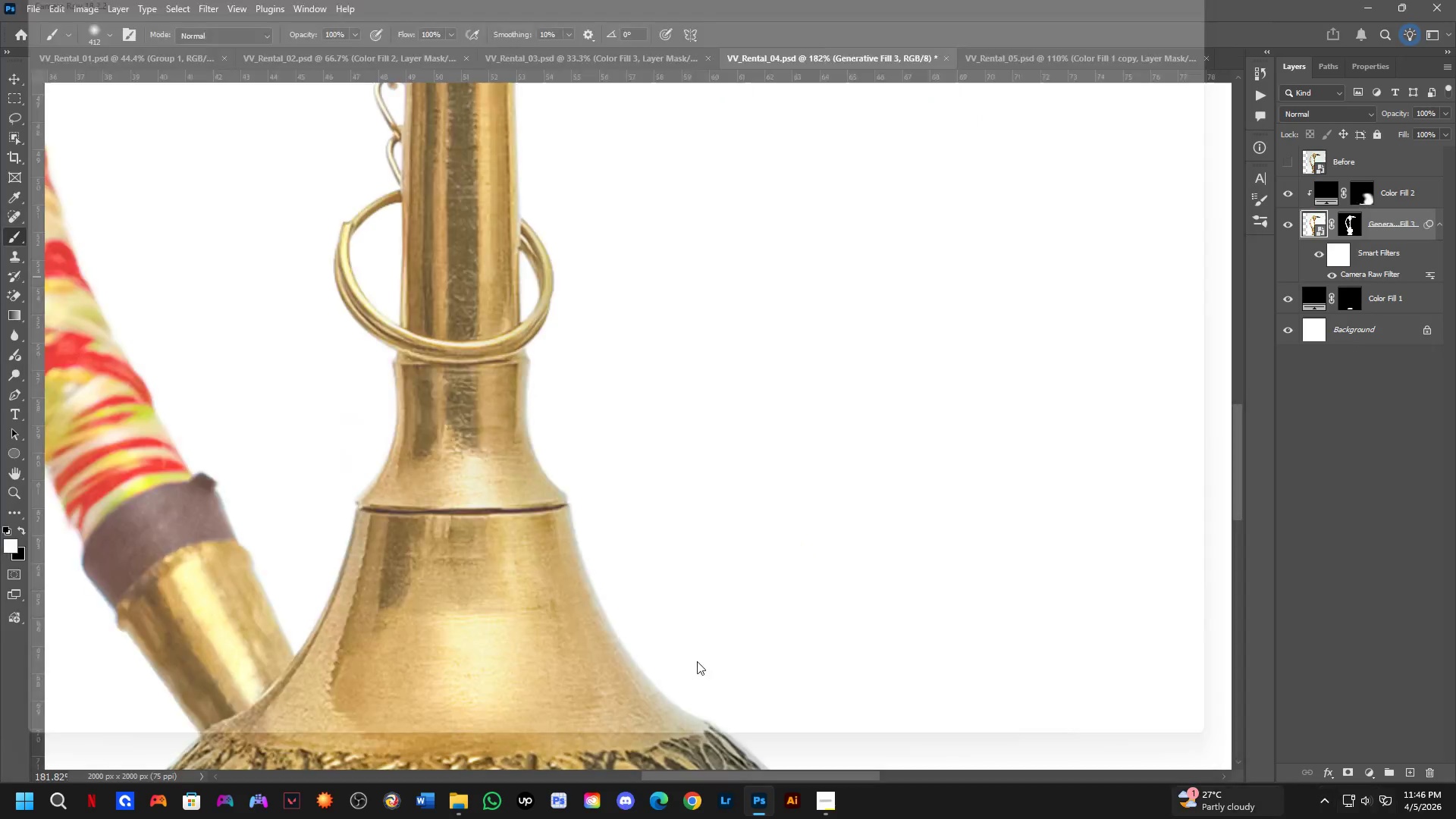 
key(Control+Tab)
 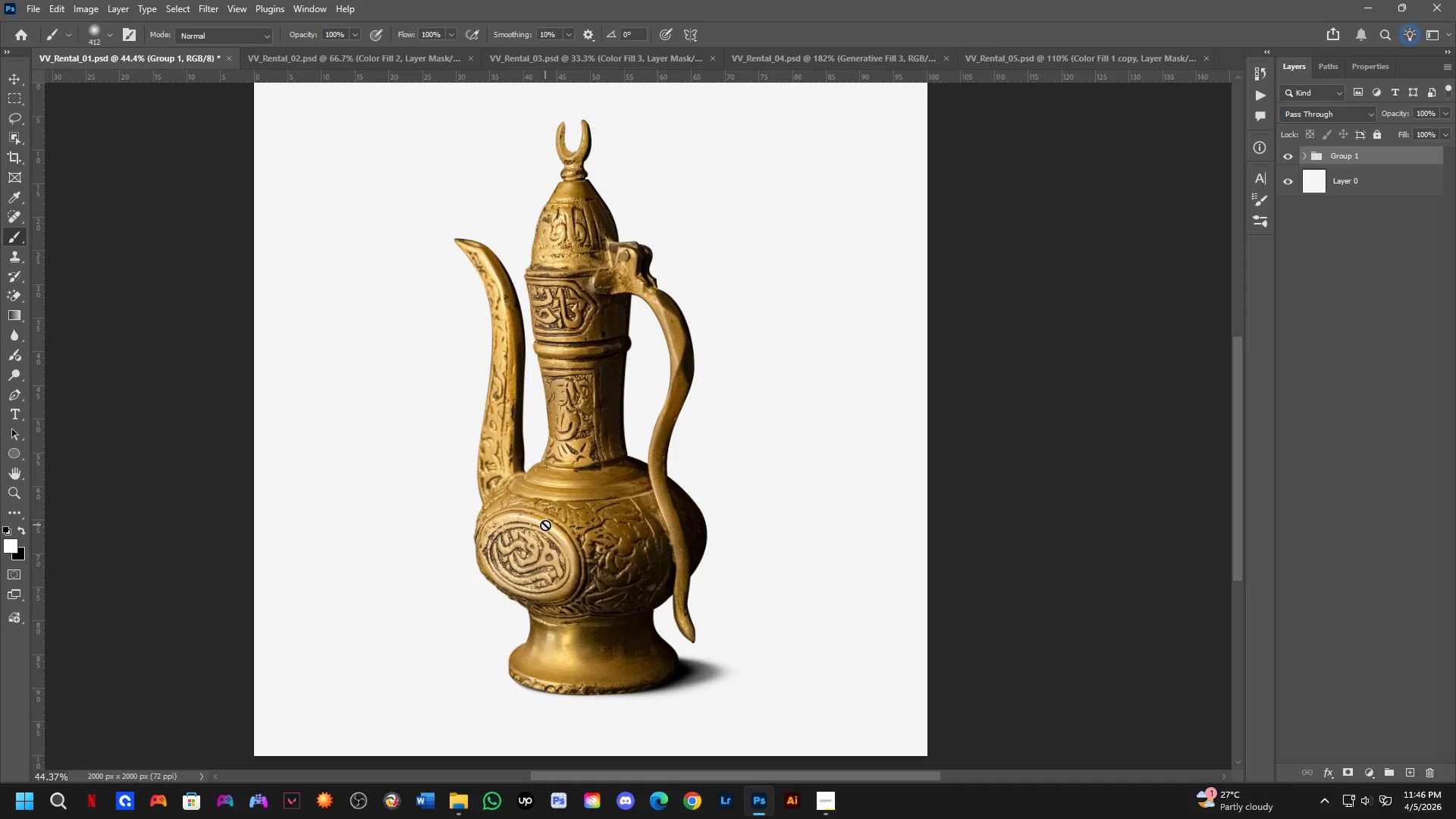 
key(Shift+ShiftLeft)
 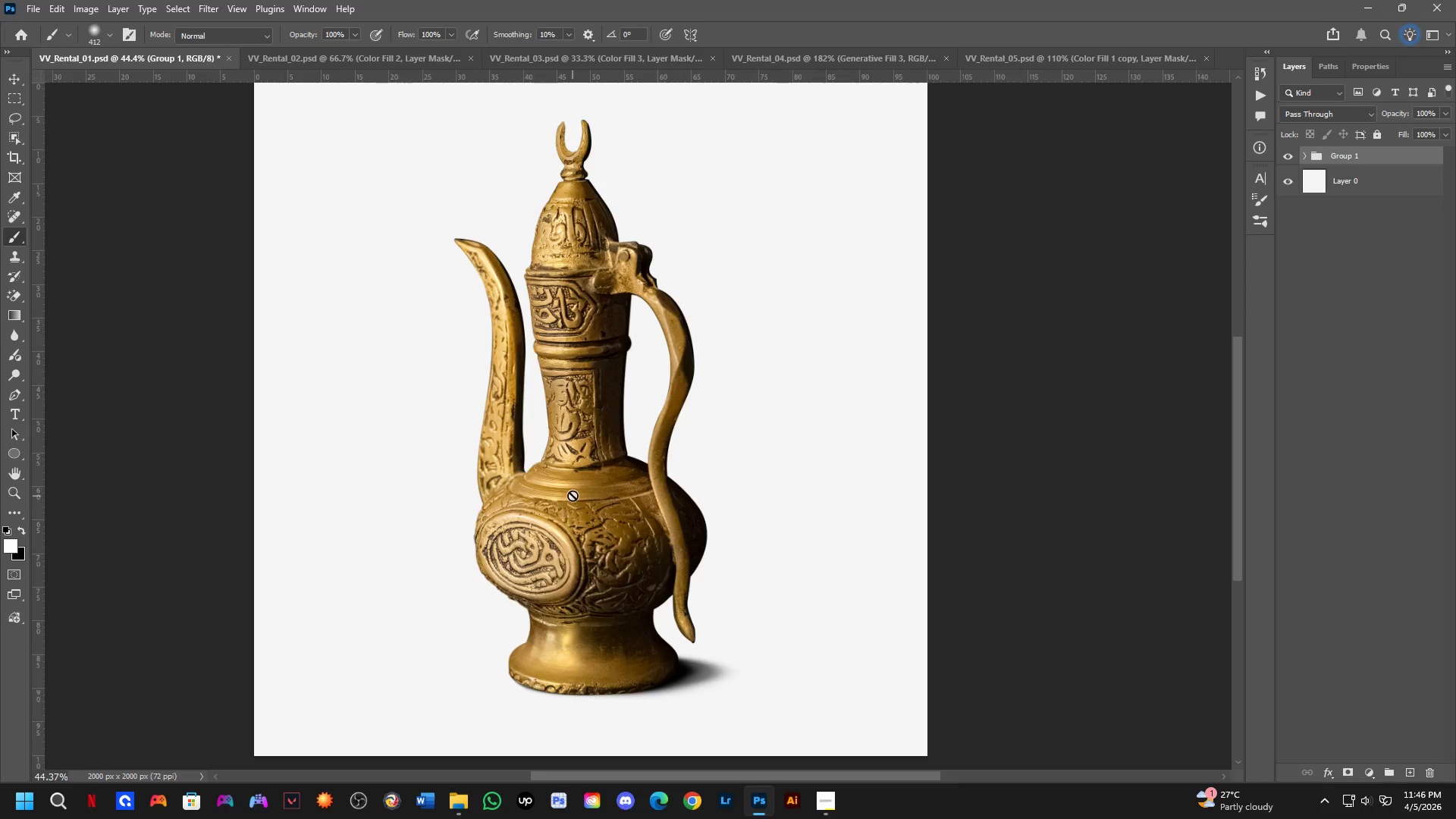 
key(Shift+ShiftLeft)
 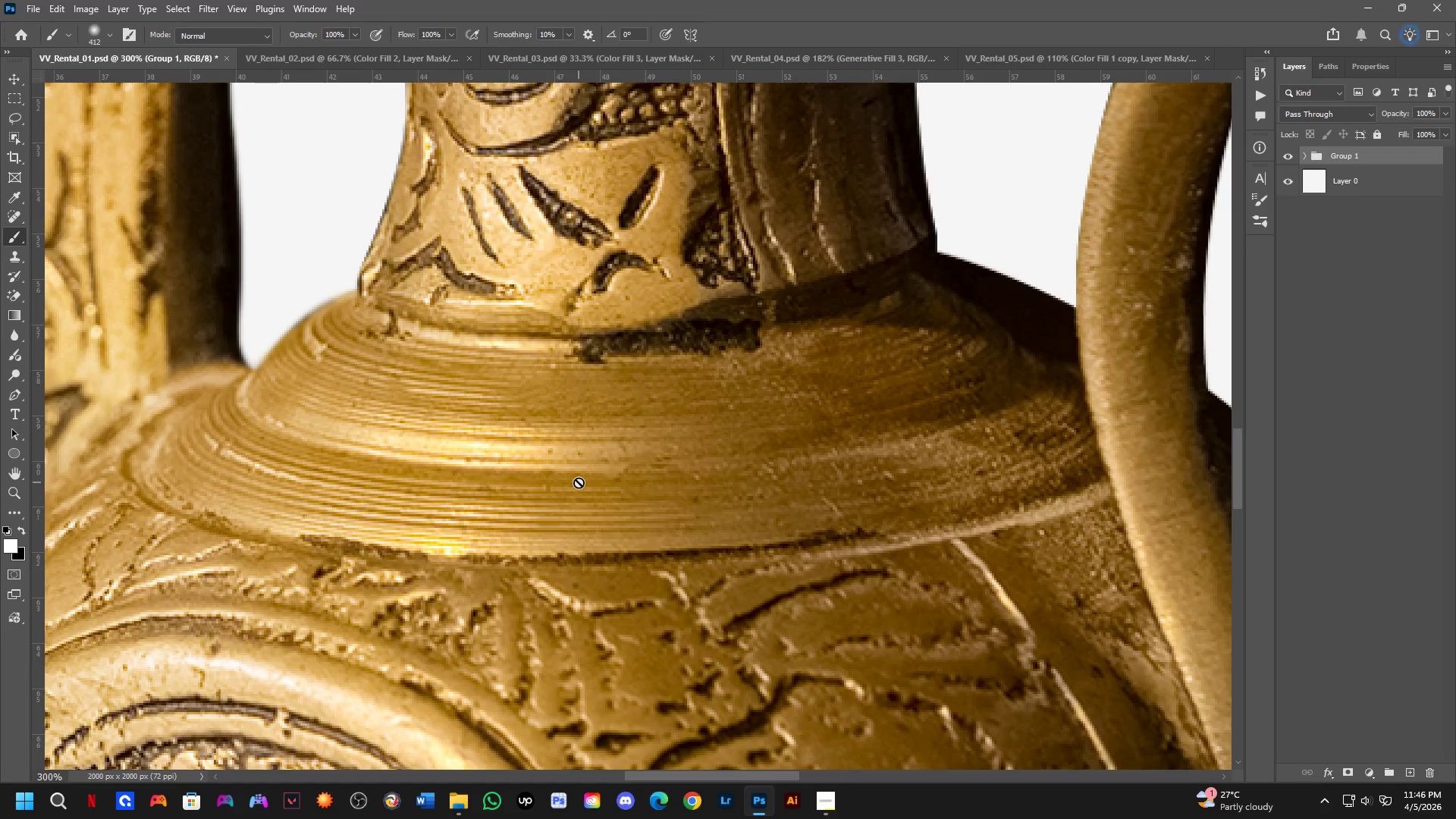 
scroll: coordinate [574, 488], scroll_direction: up, amount: 6.0
 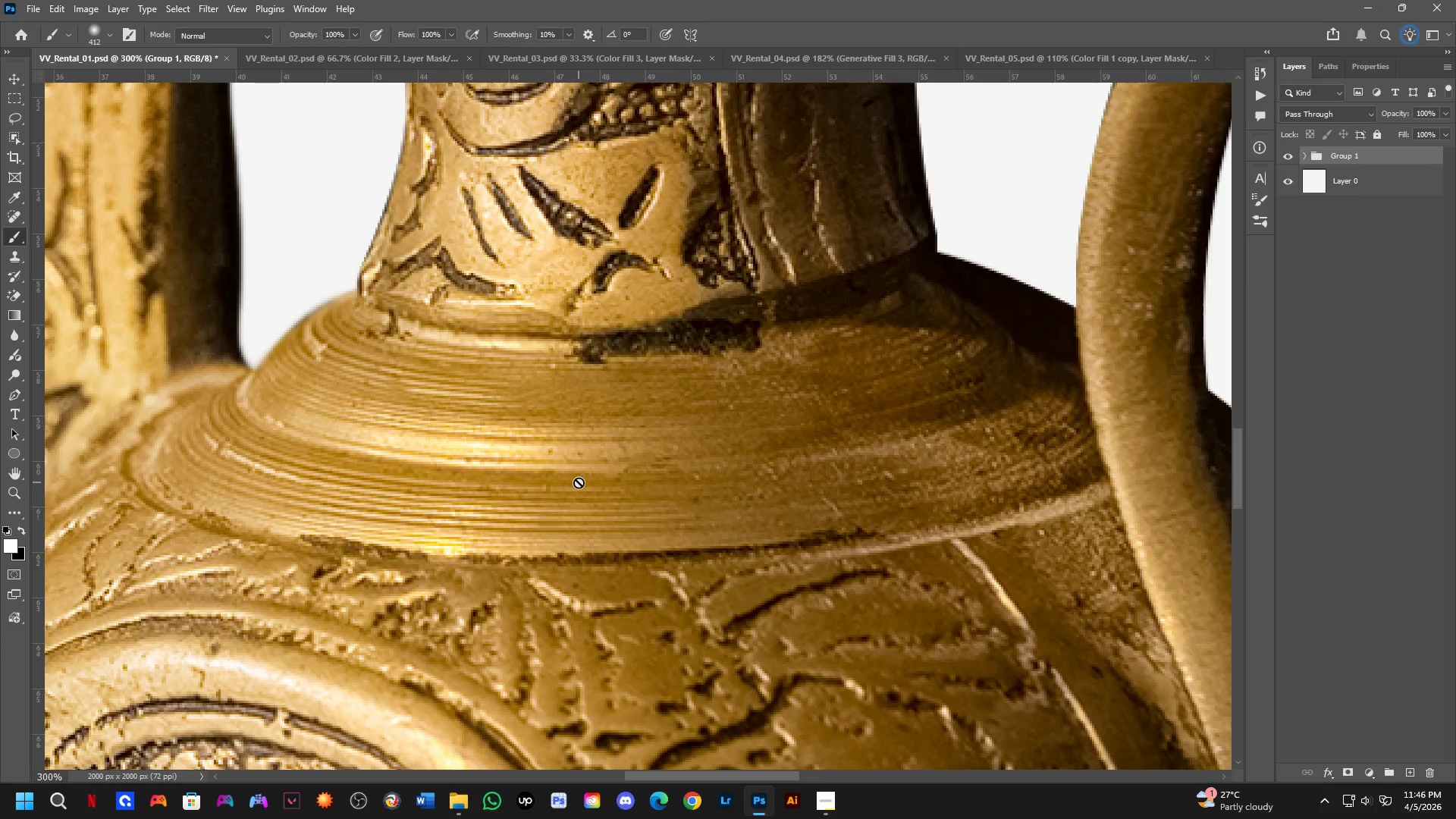 
key(Shift+ShiftLeft)
 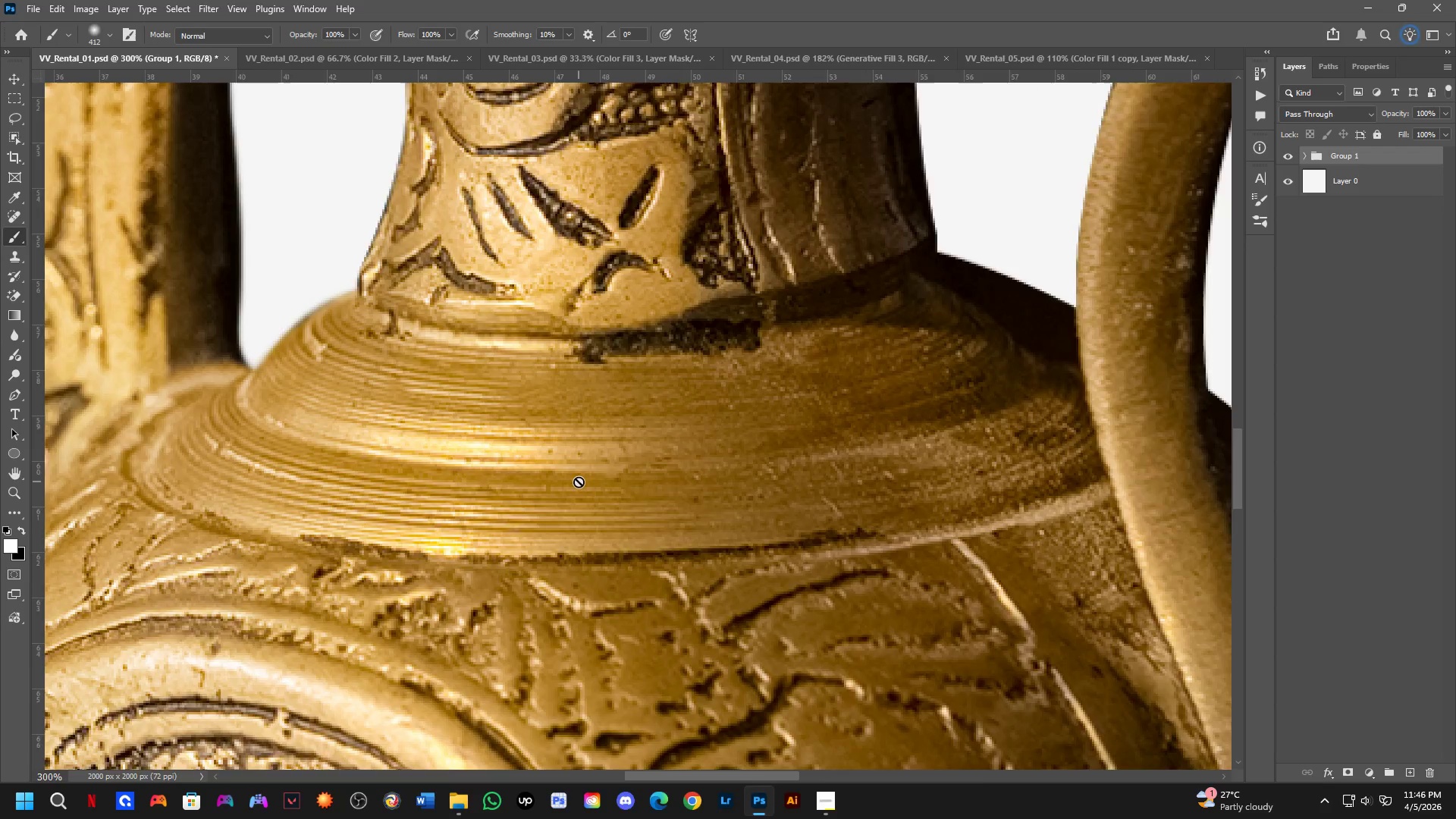 
hold_key(key=Space, duration=0.47)
 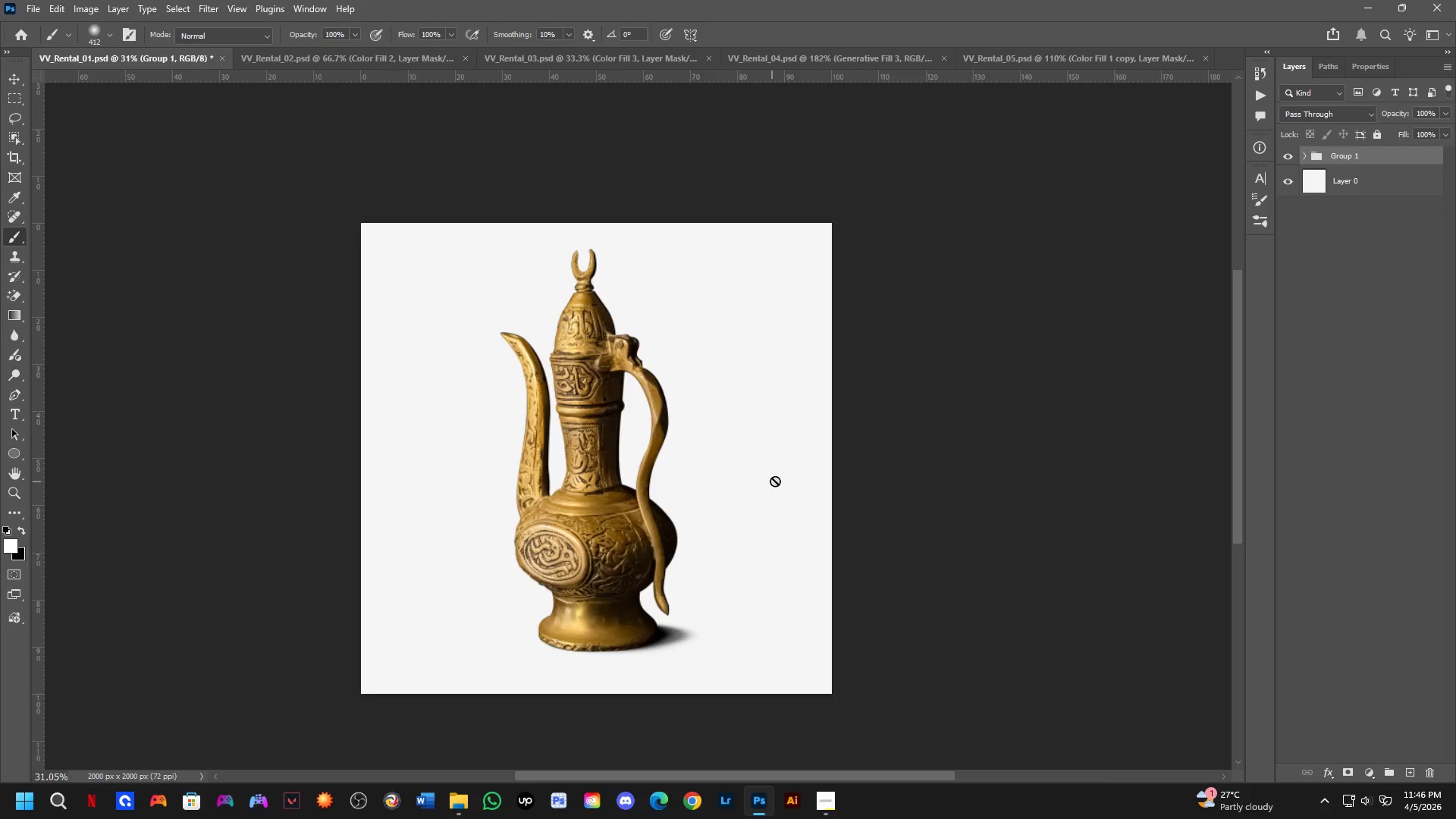 
left_click_drag(start_coordinate=[631, 482], to_coordinate=[624, 508])
 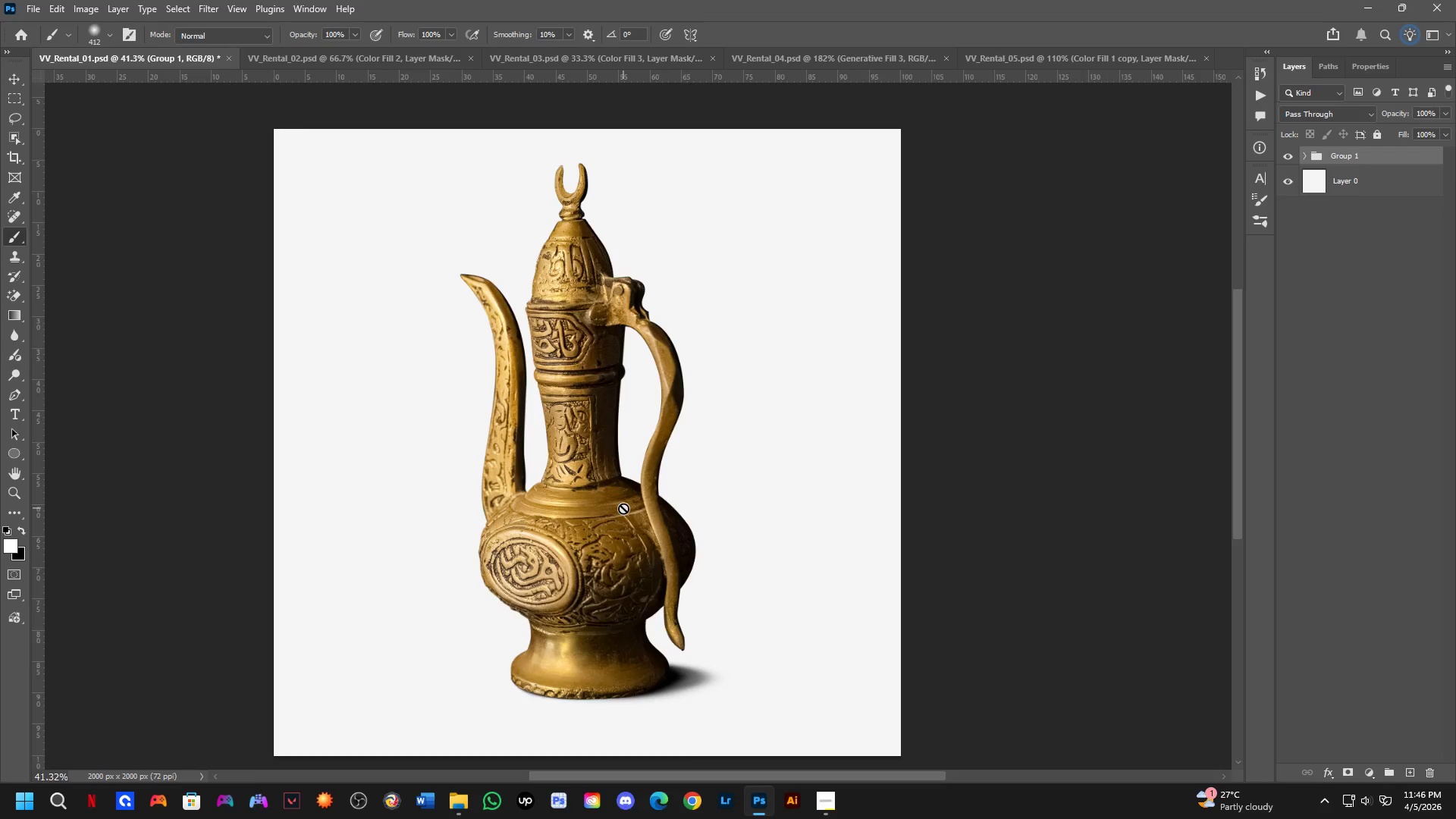 
scroll: coordinate [623, 508], scroll_direction: down, amount: 9.0
 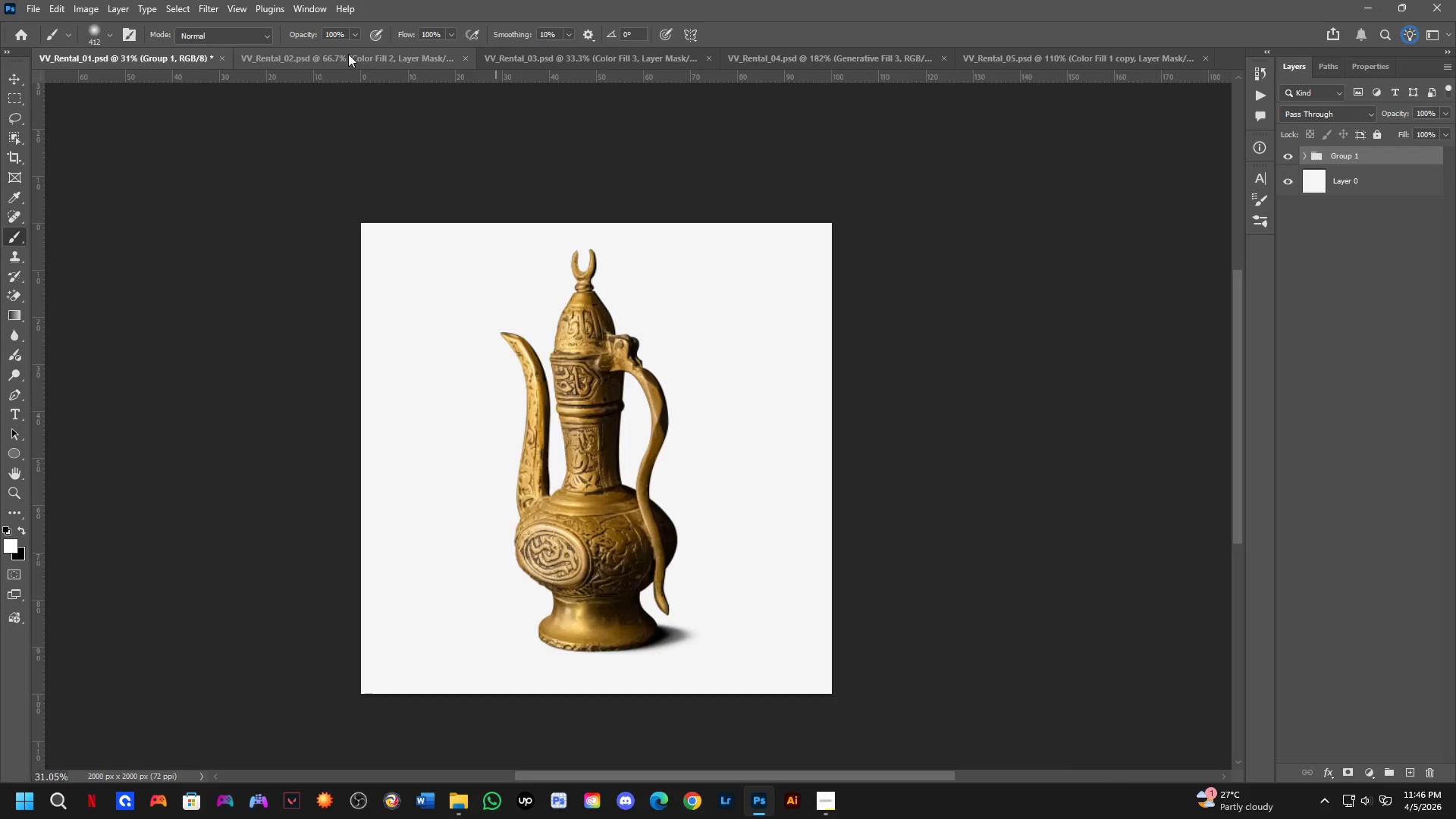 
hold_key(key=Space, duration=0.84)
 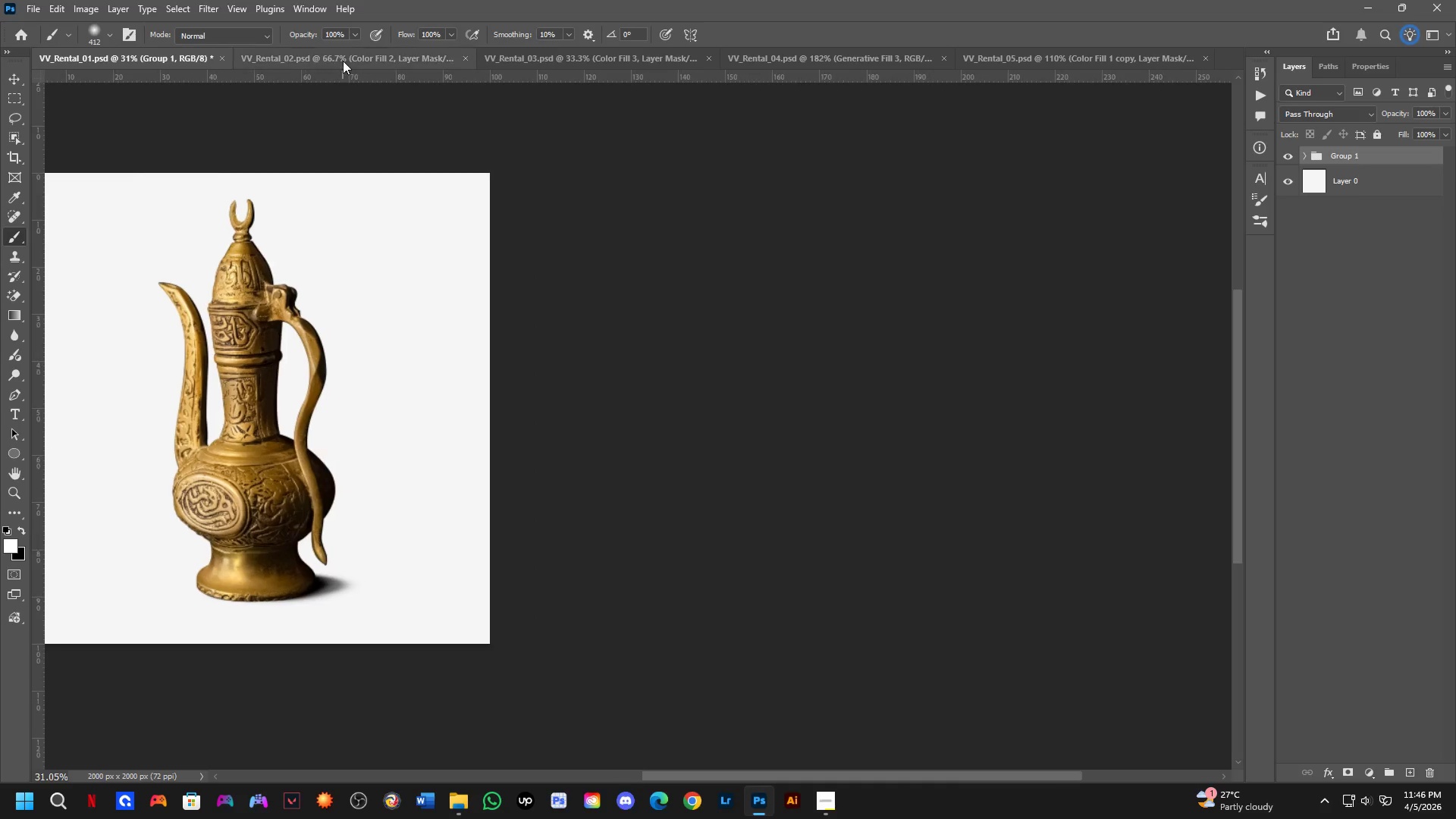 
left_click_drag(start_coordinate=[585, 413], to_coordinate=[306, 369])
 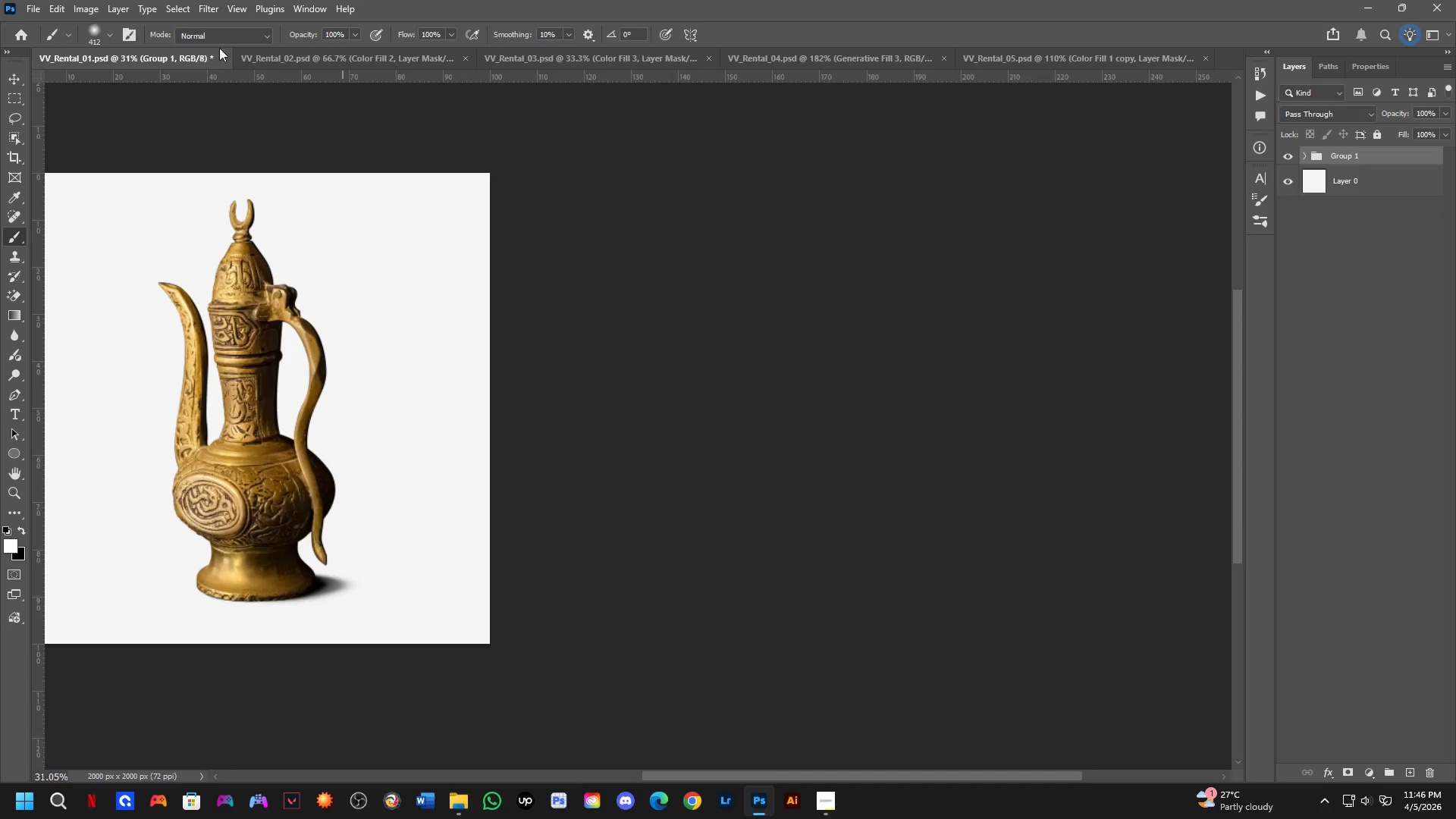 
left_click_drag(start_coordinate=[183, 57], to_coordinate=[199, 136])
 